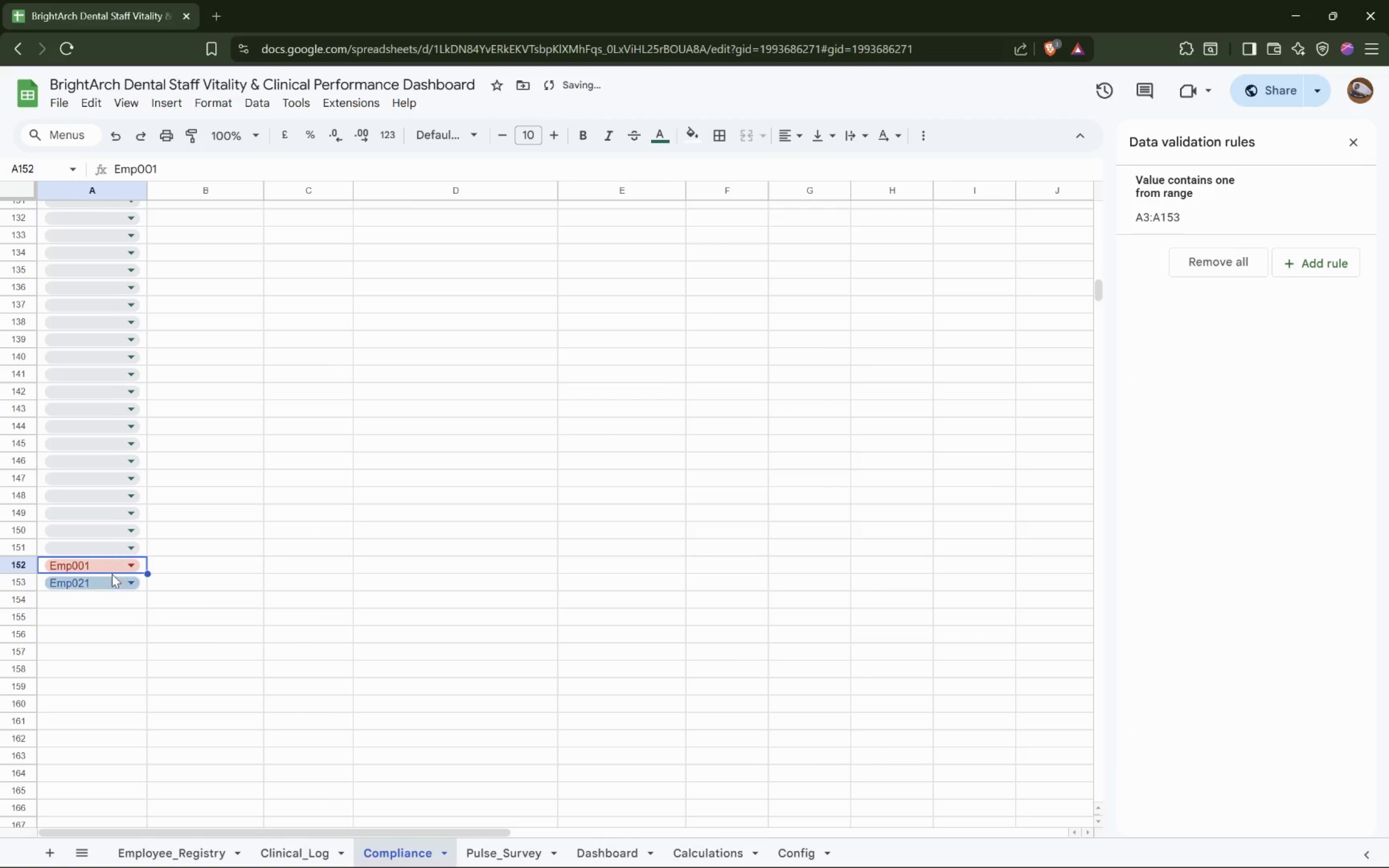 
scroll: coordinate [184, 547], scroll_direction: up, amount: 37.0
 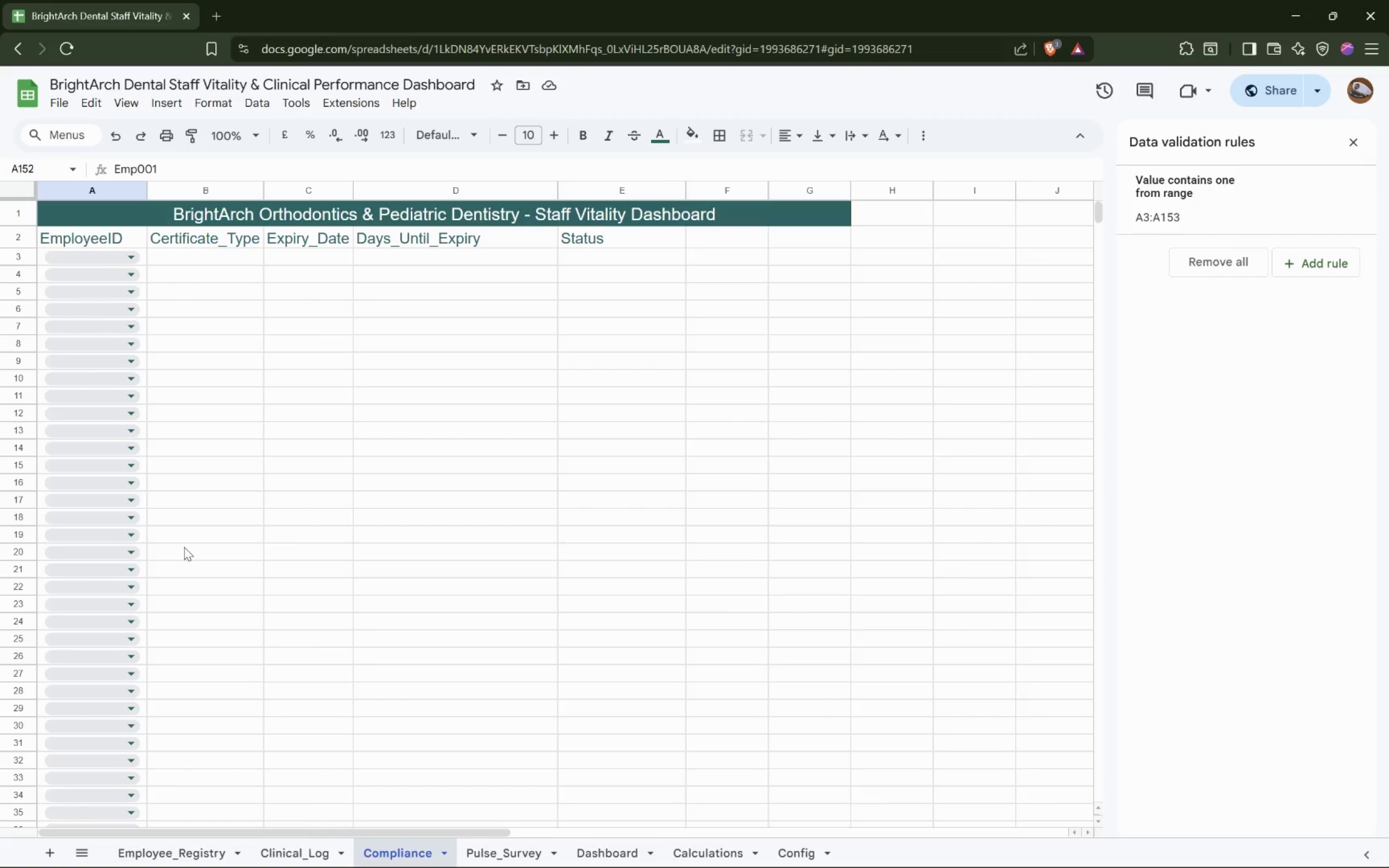 
wait(14.55)
 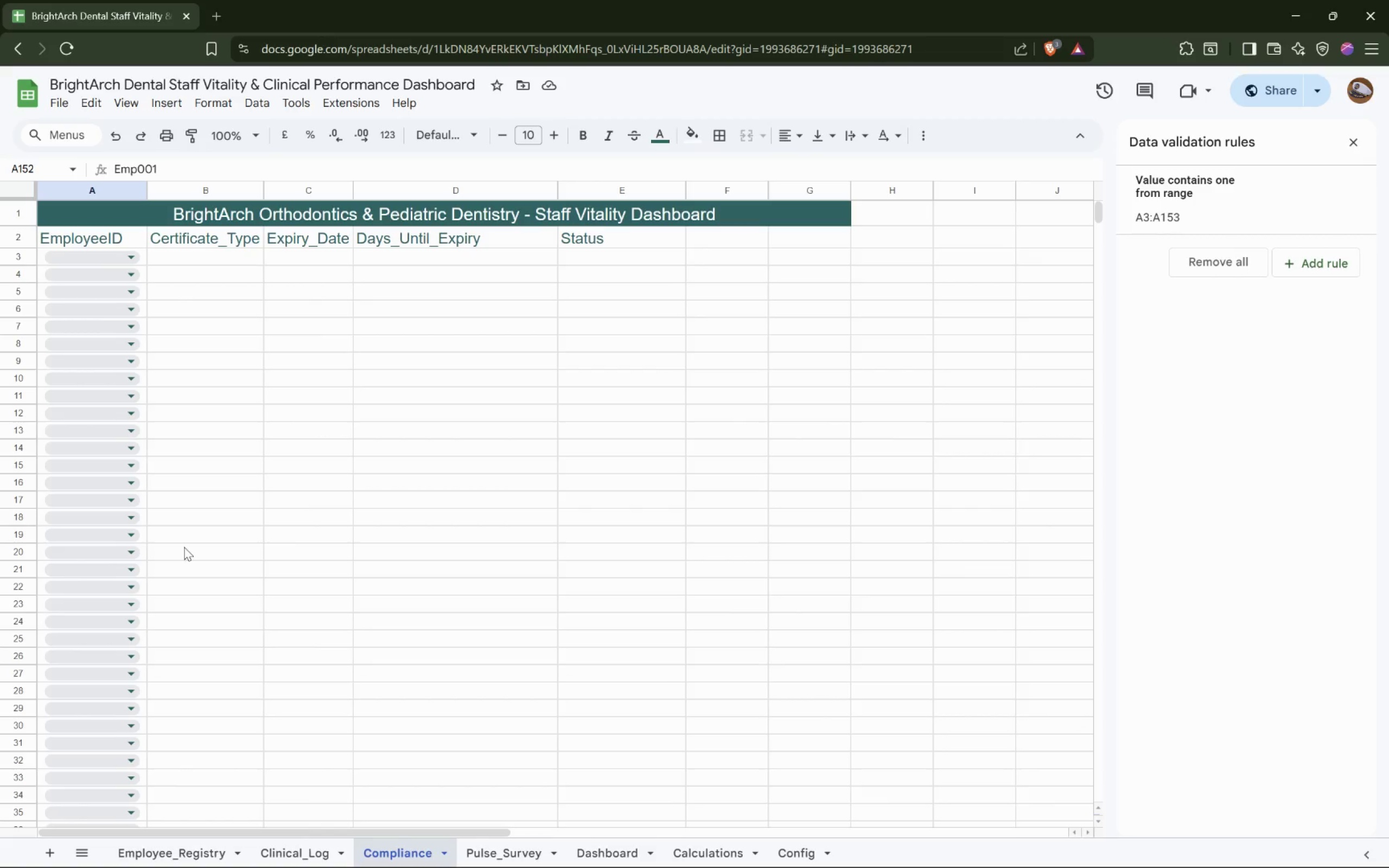 
left_click([100, 280])
 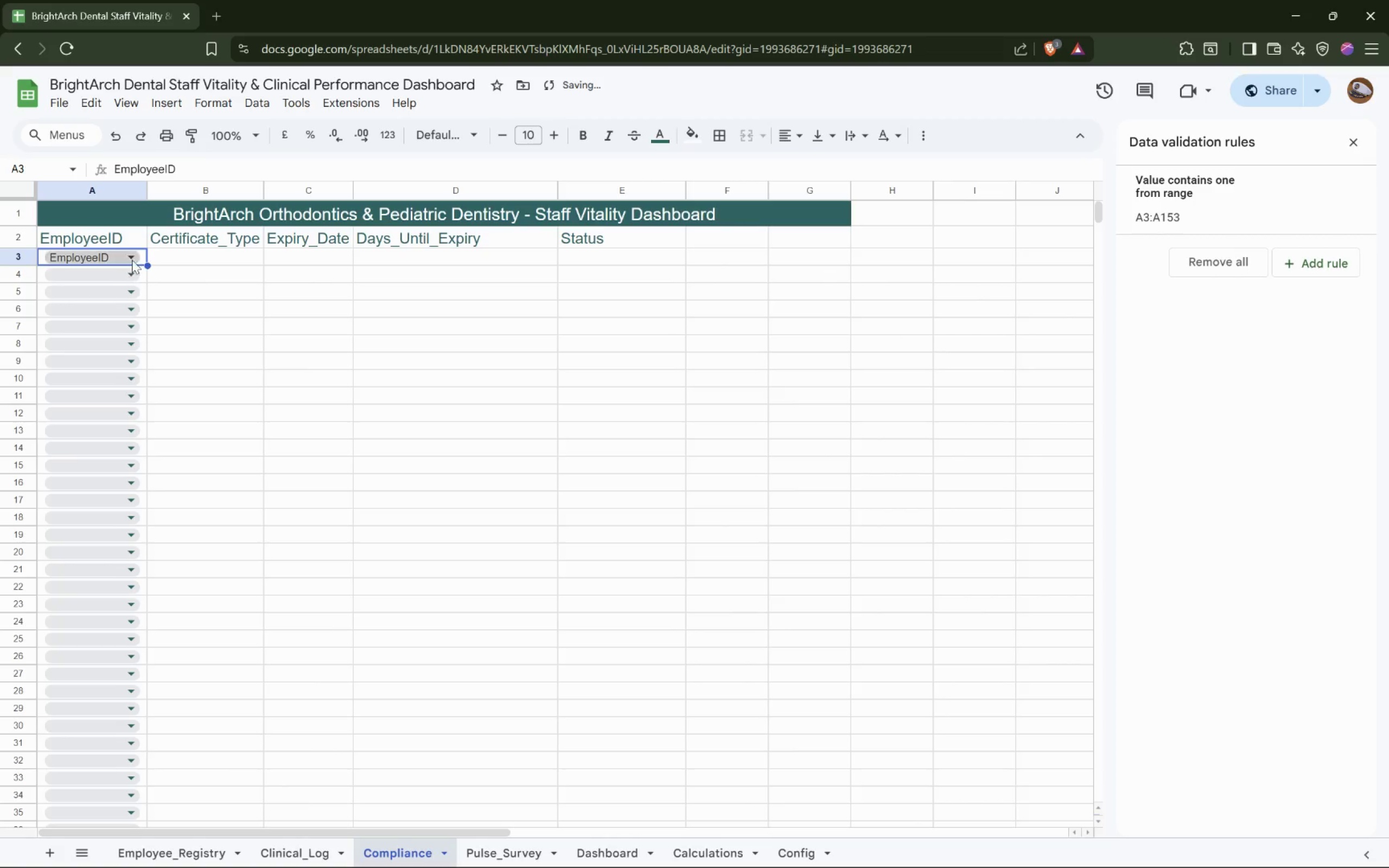 
mouse_move([137, 269])
 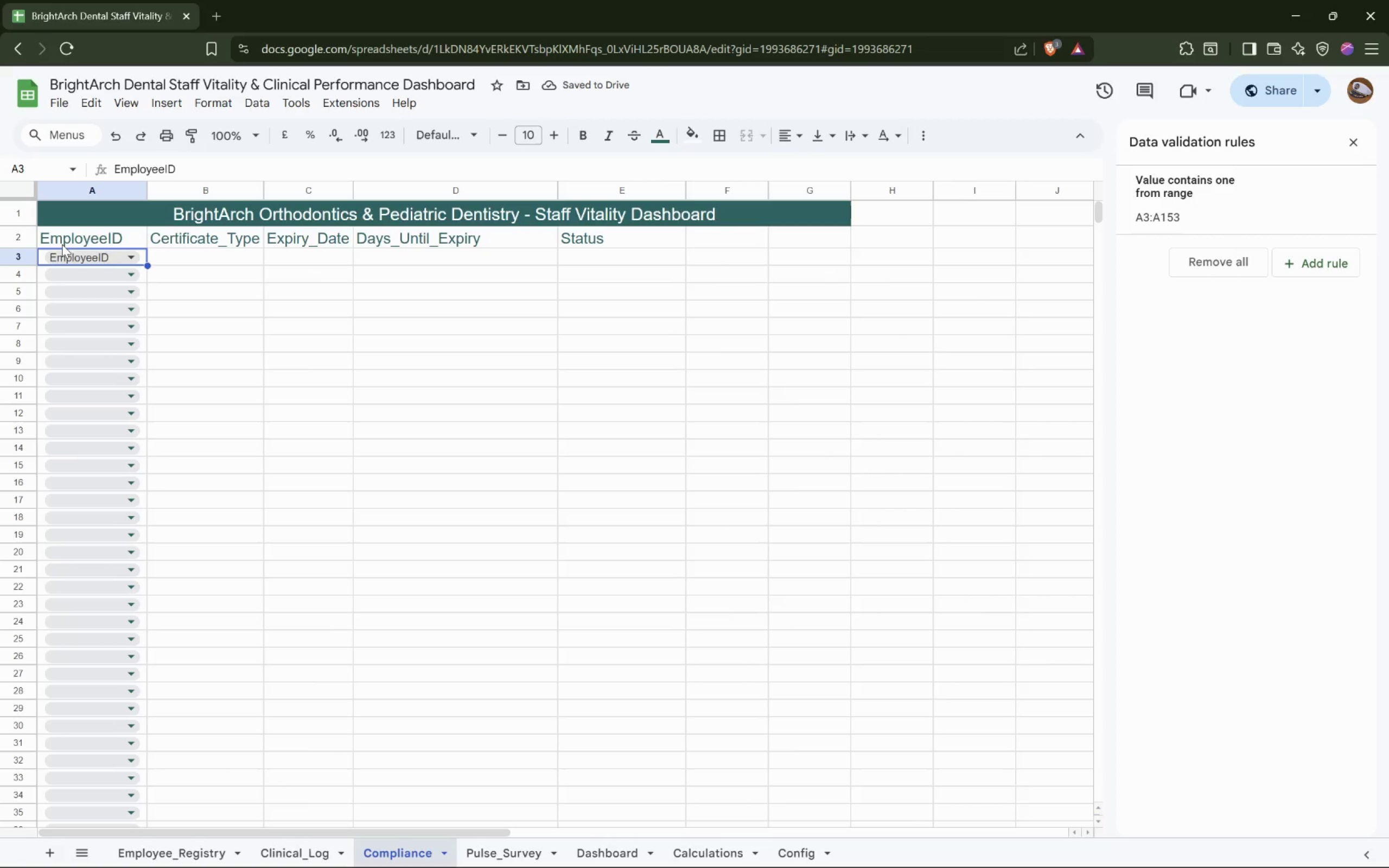 
left_click([124, 254])
 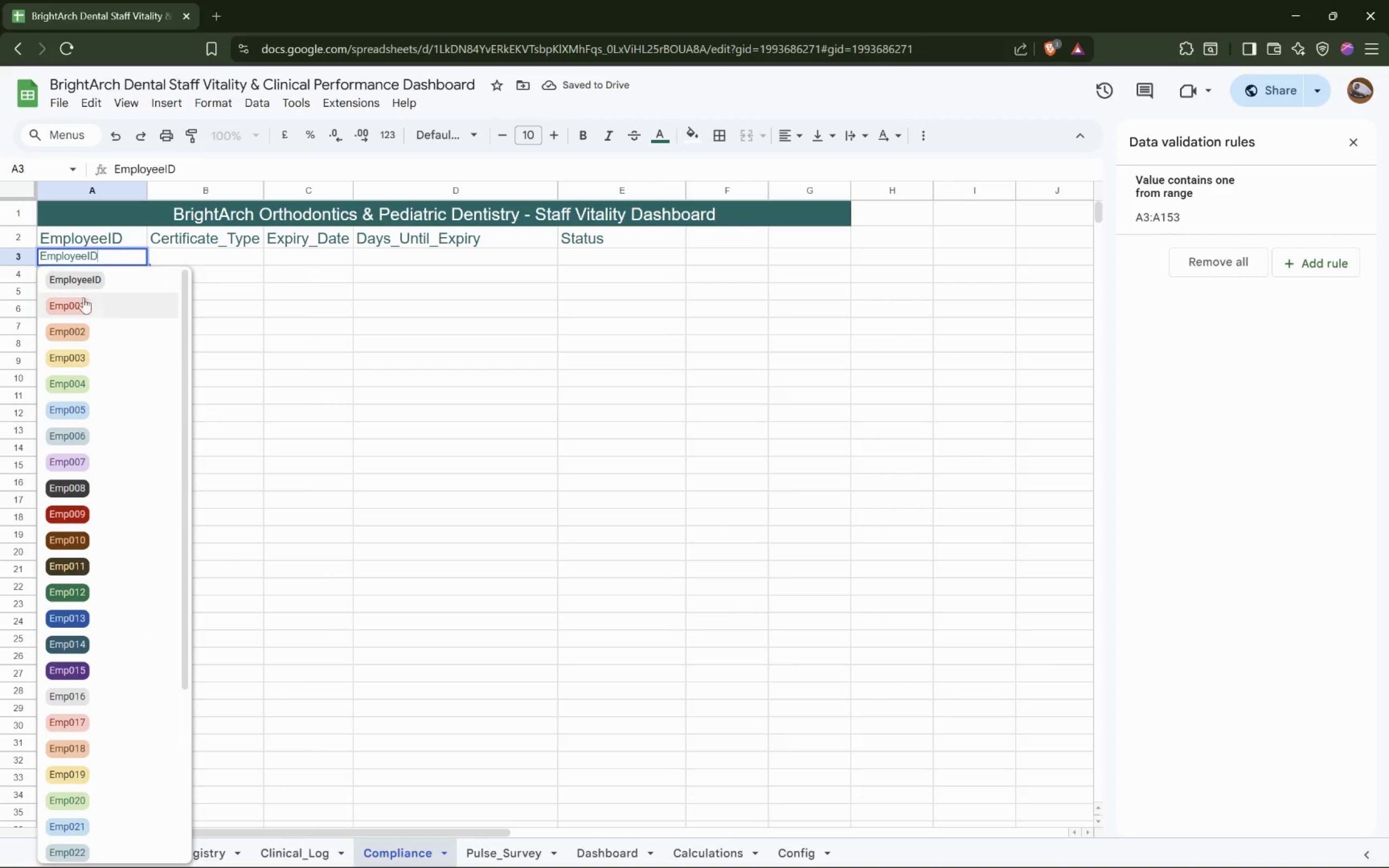 
left_click([81, 304])
 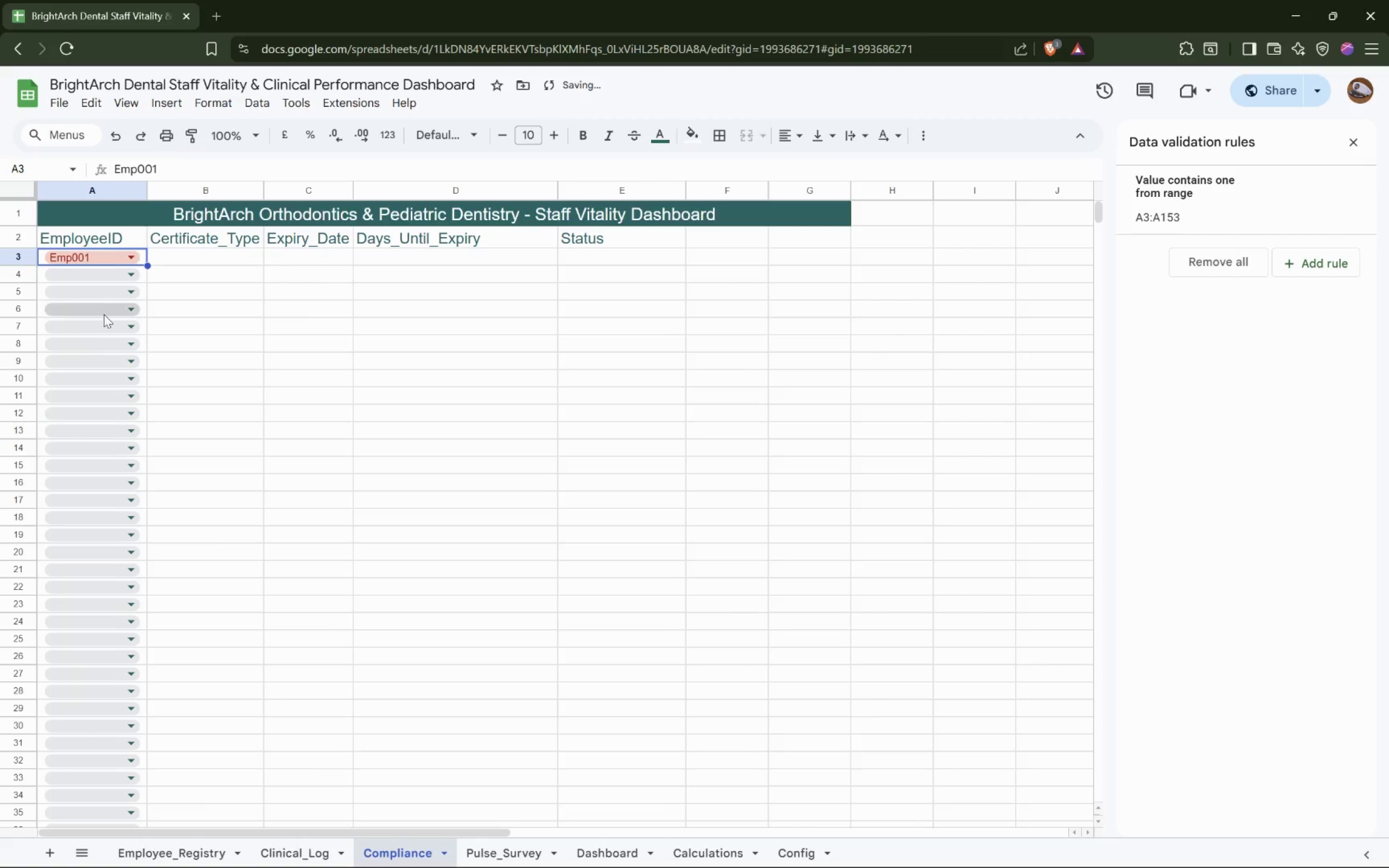 
scroll: coordinate [105, 346], scroll_direction: down, amount: 28.0
 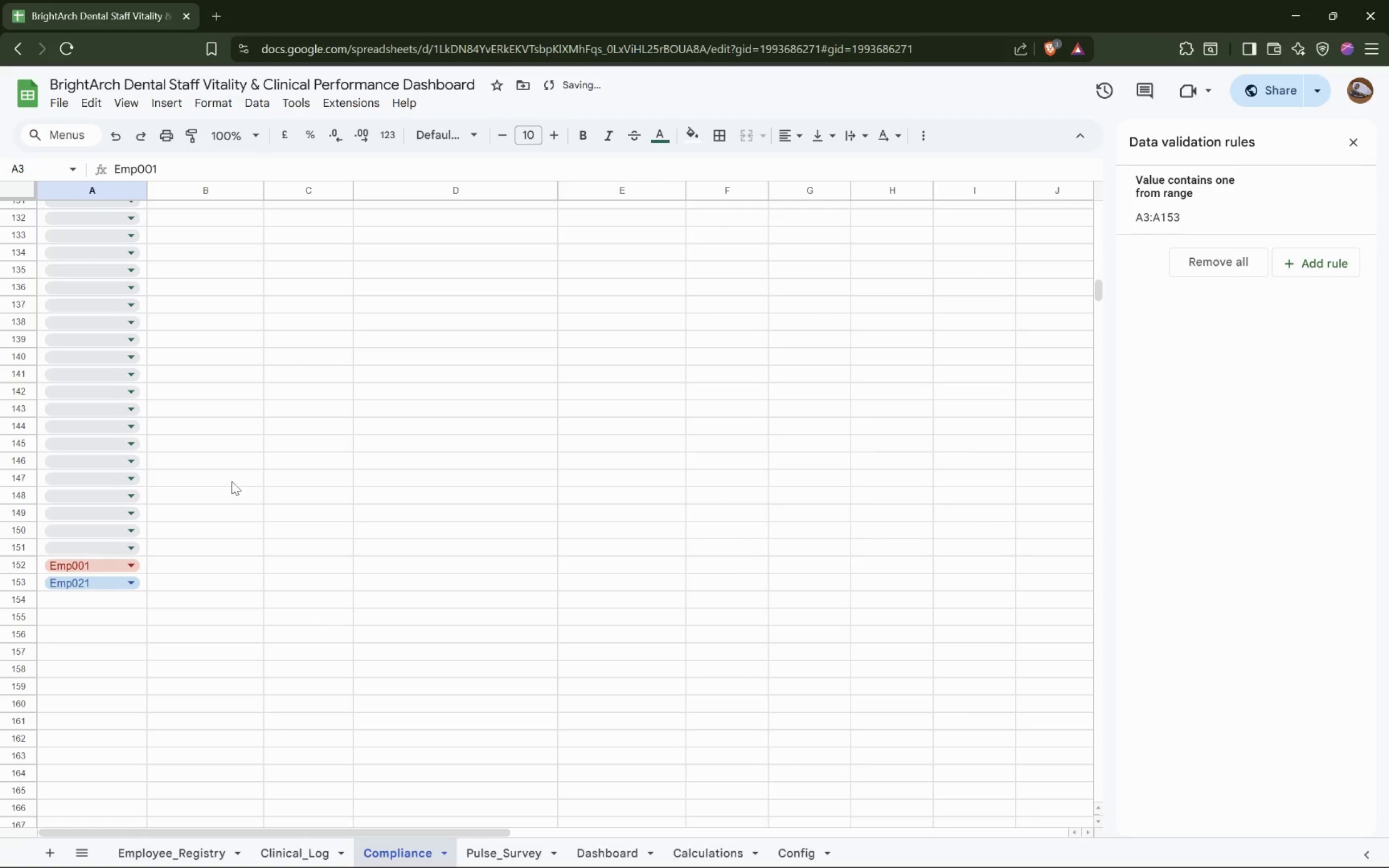 
scroll: coordinate [209, 465], scroll_direction: up, amount: 30.0
 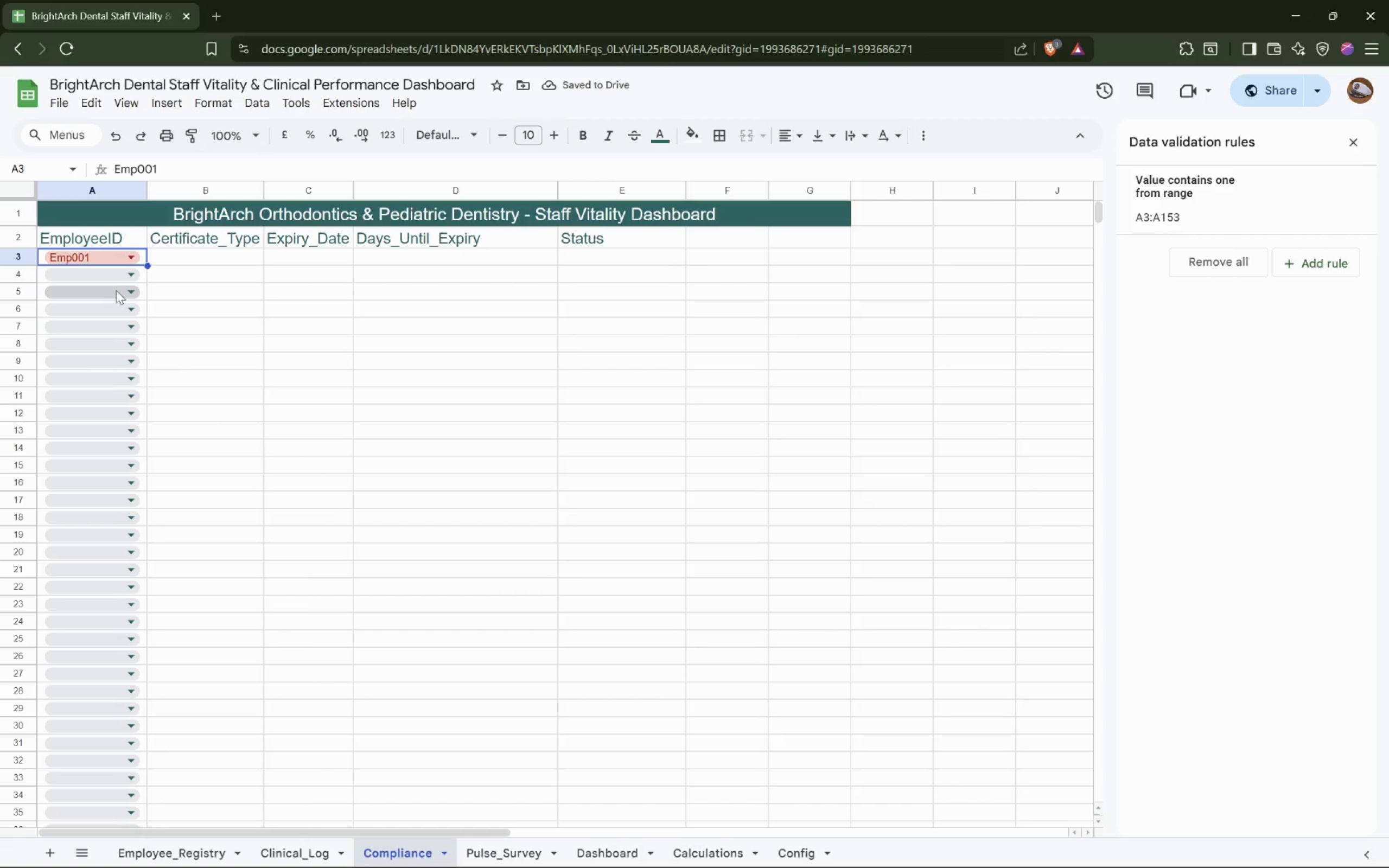 
left_click([122, 275])
 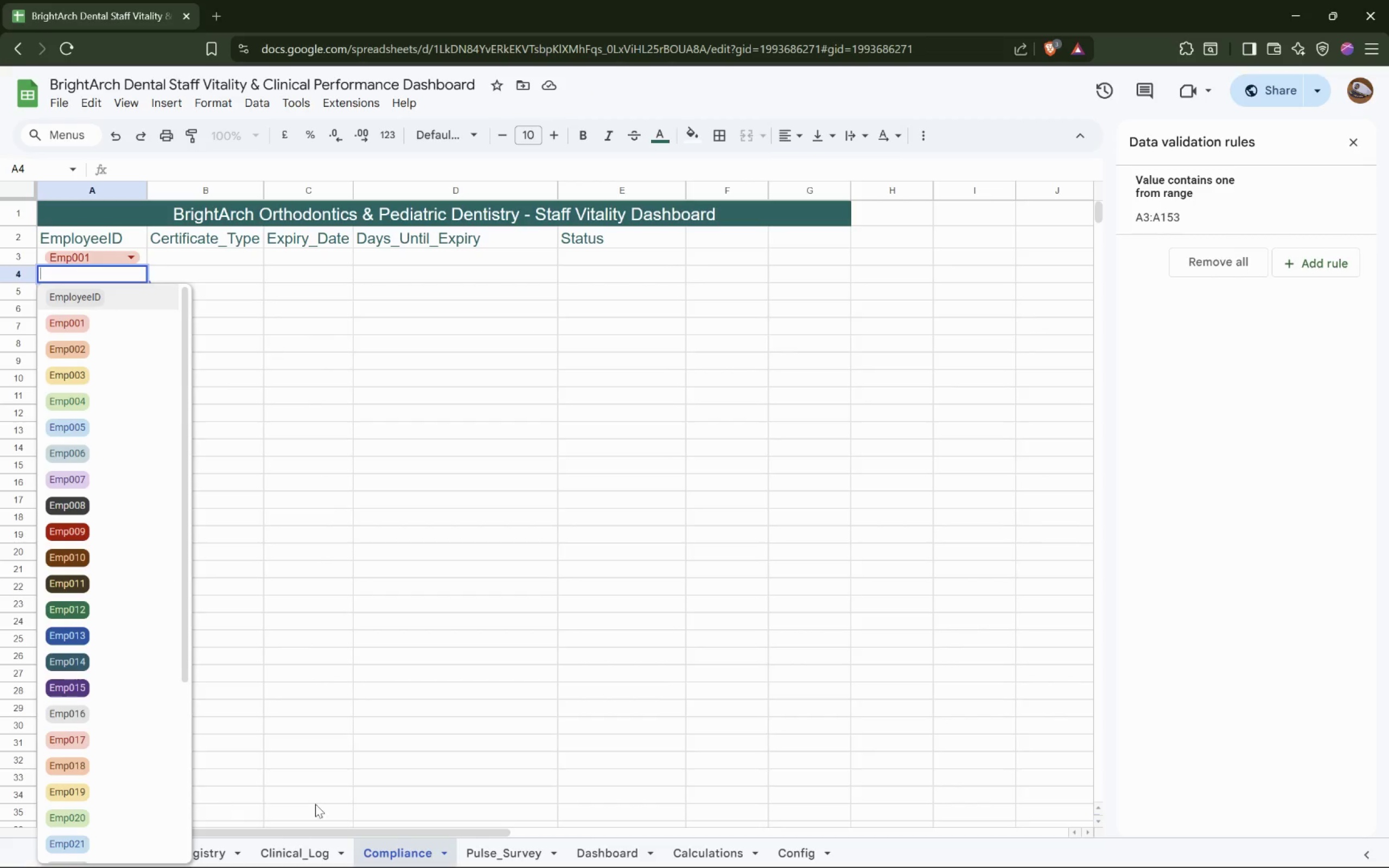 
left_click([179, 850])
 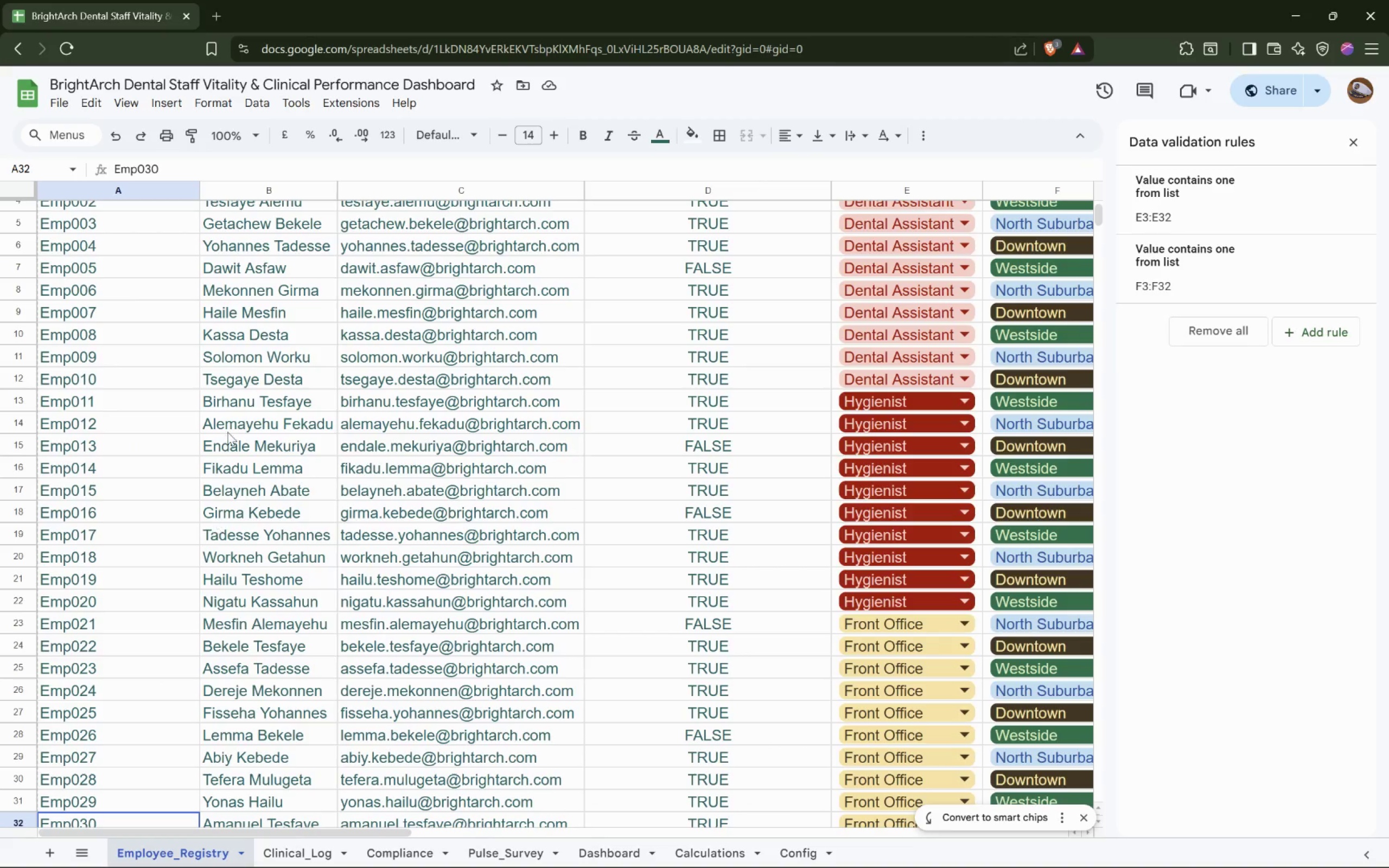 
scroll: coordinate [247, 416], scroll_direction: up, amount: 13.0
 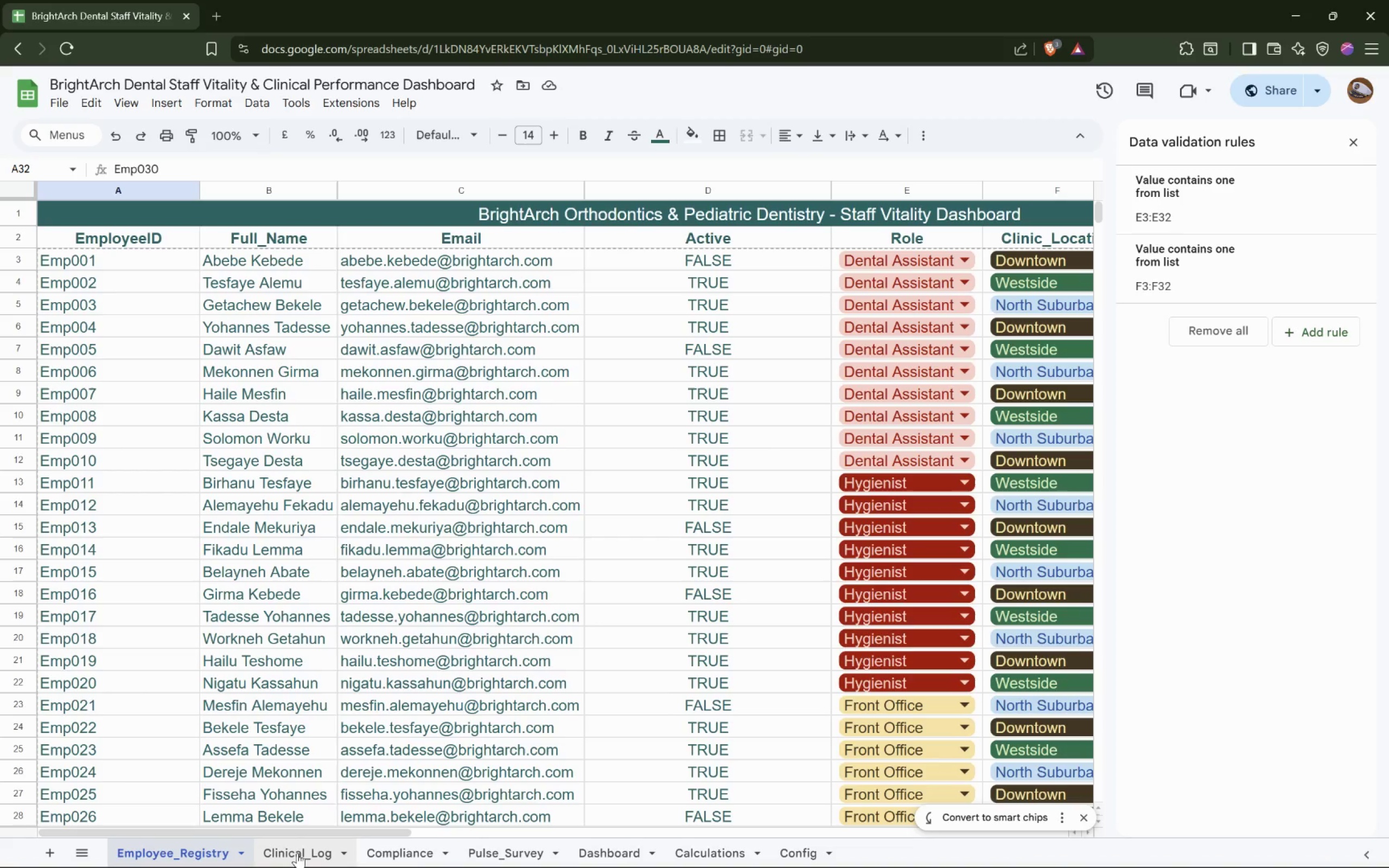 
wait(5.88)
 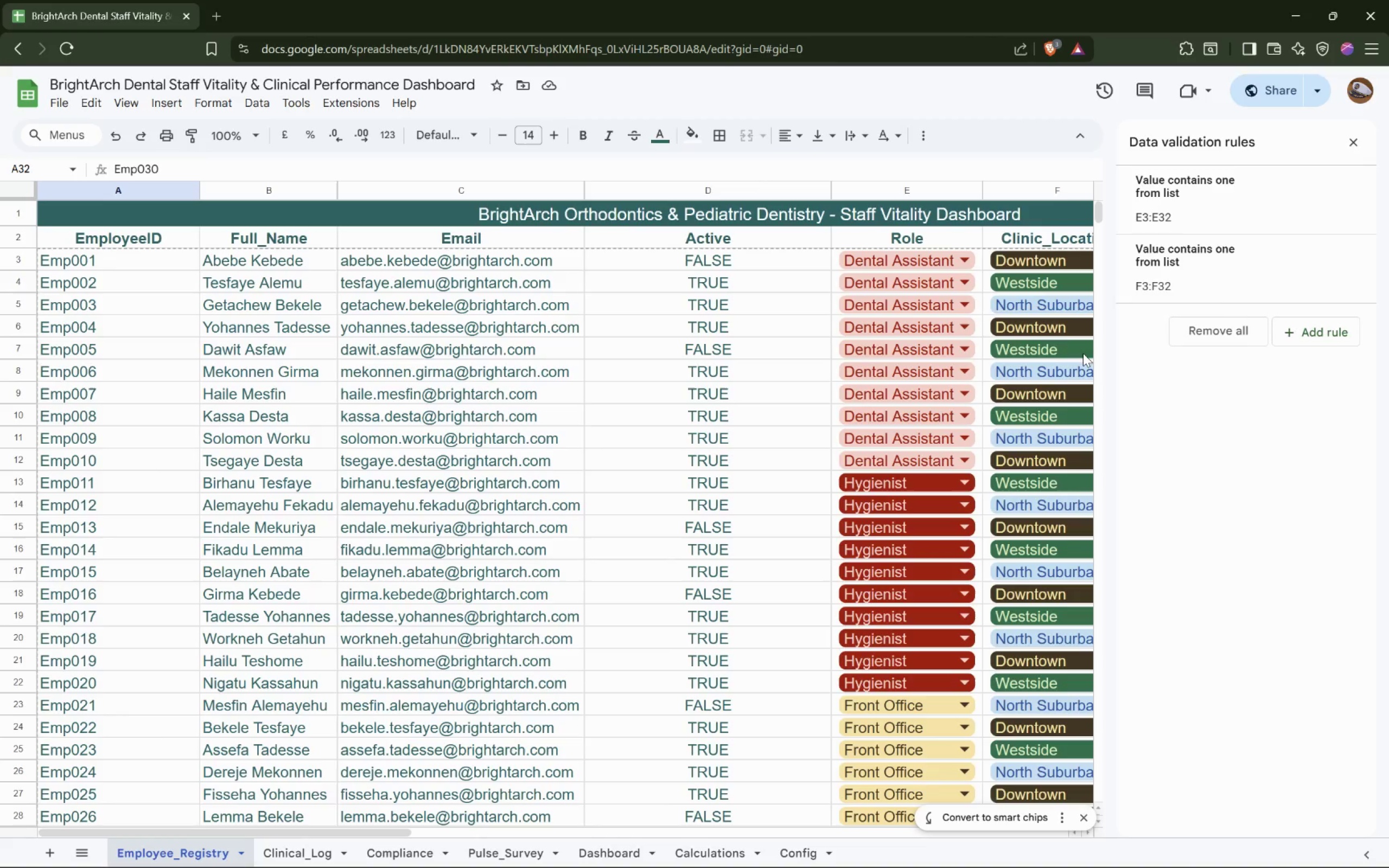 
left_click([392, 857])
 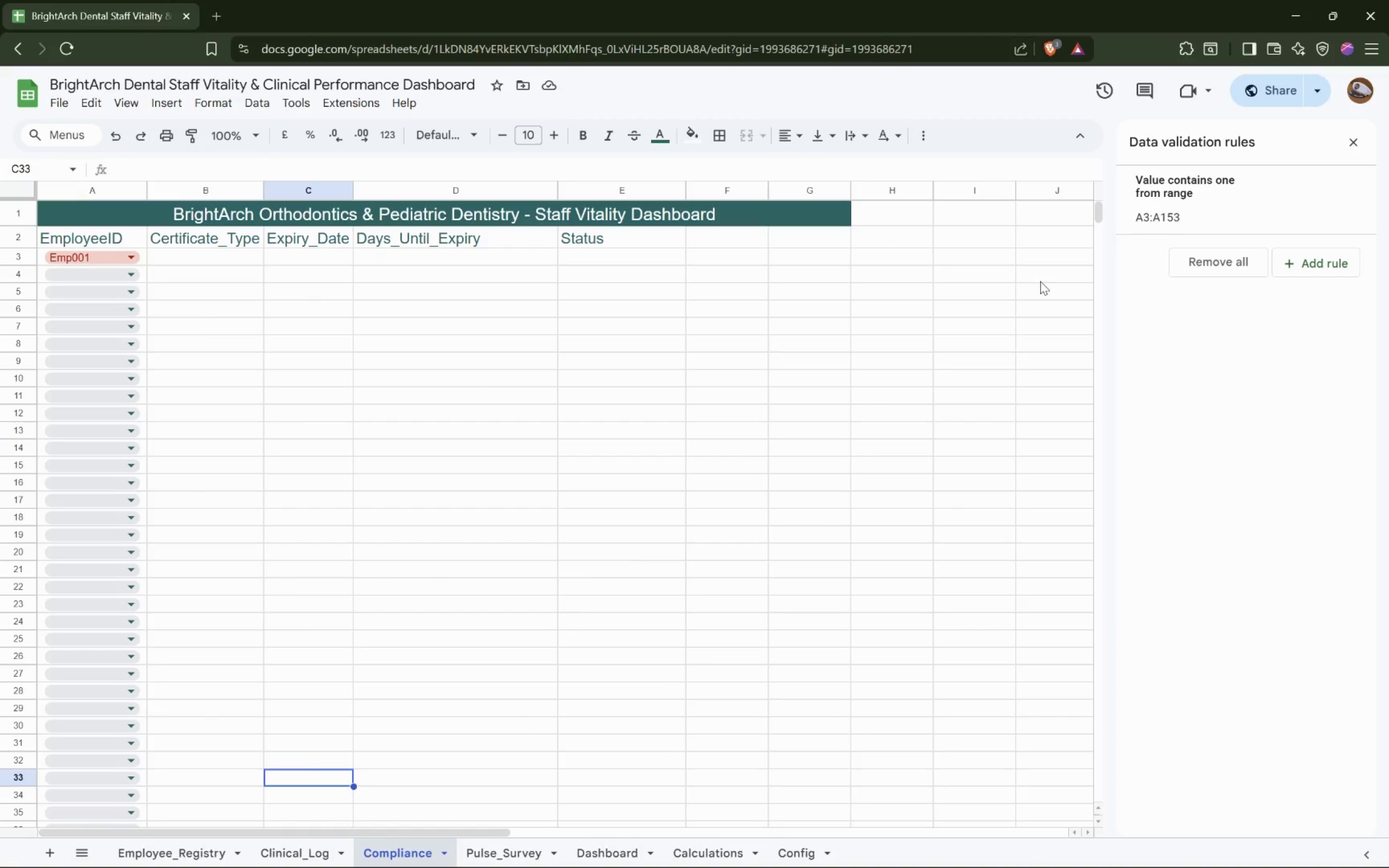 
left_click([1205, 223])
 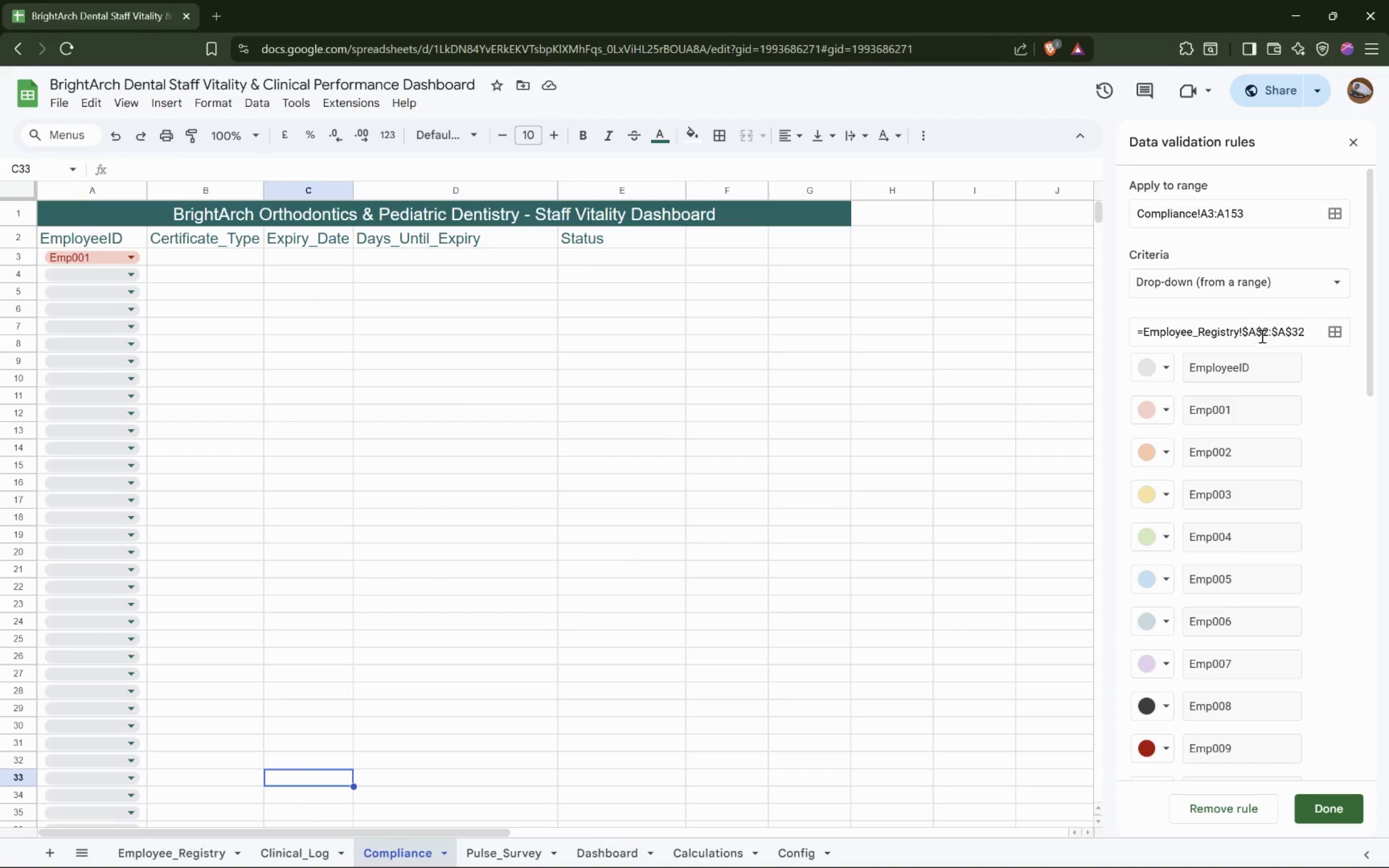 
left_click([1269, 328])
 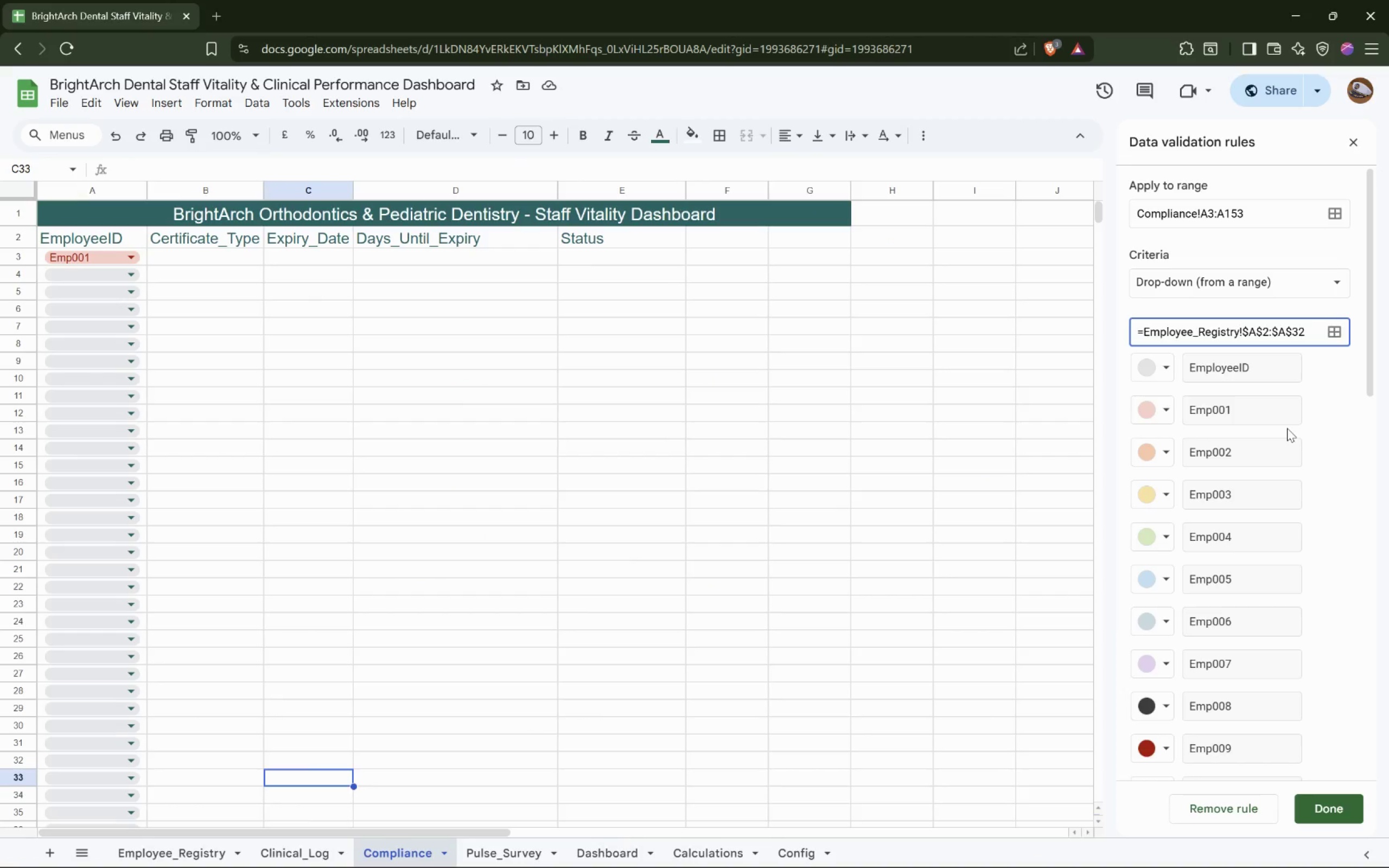 
key(Backspace)
 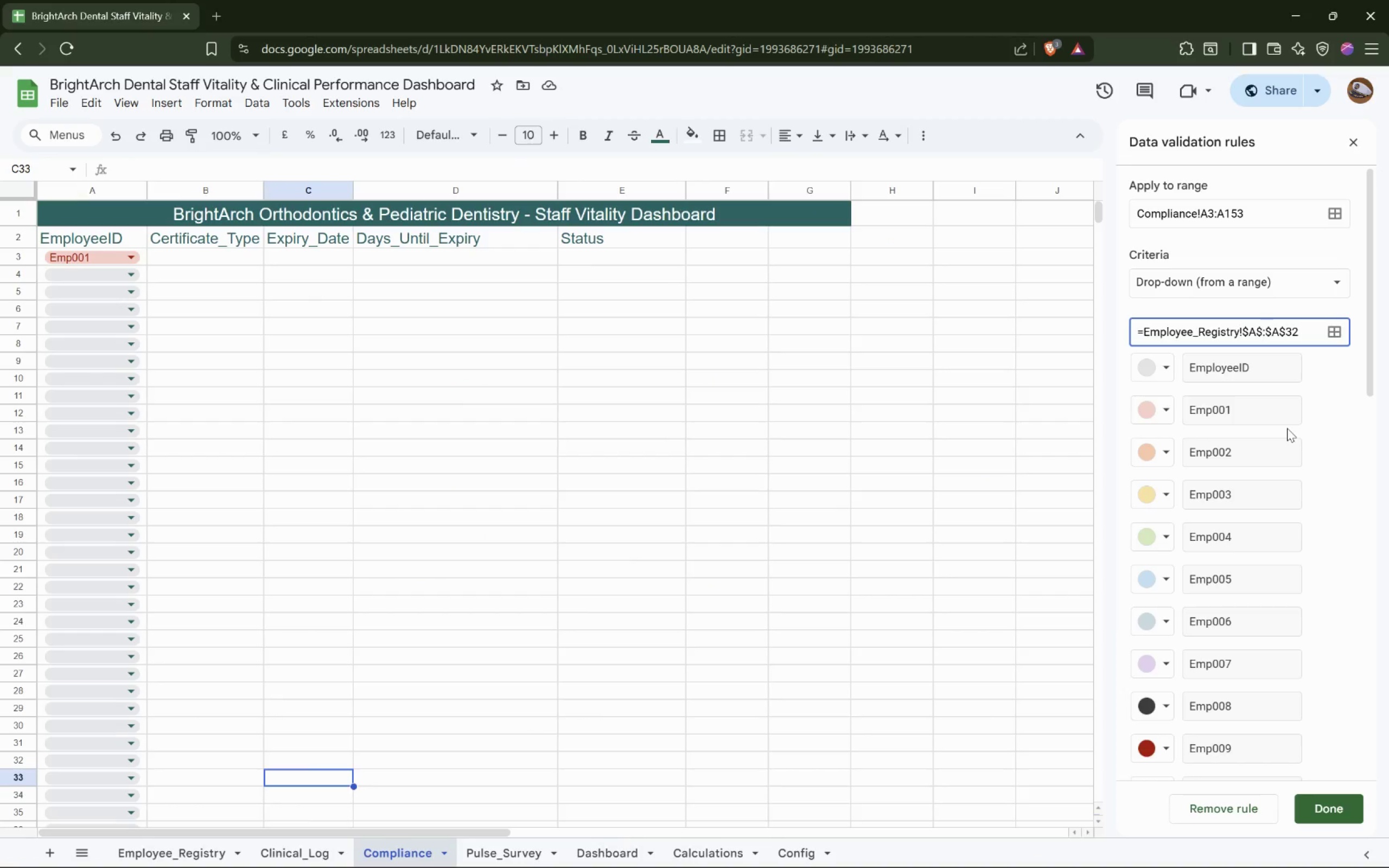 
key(3)
 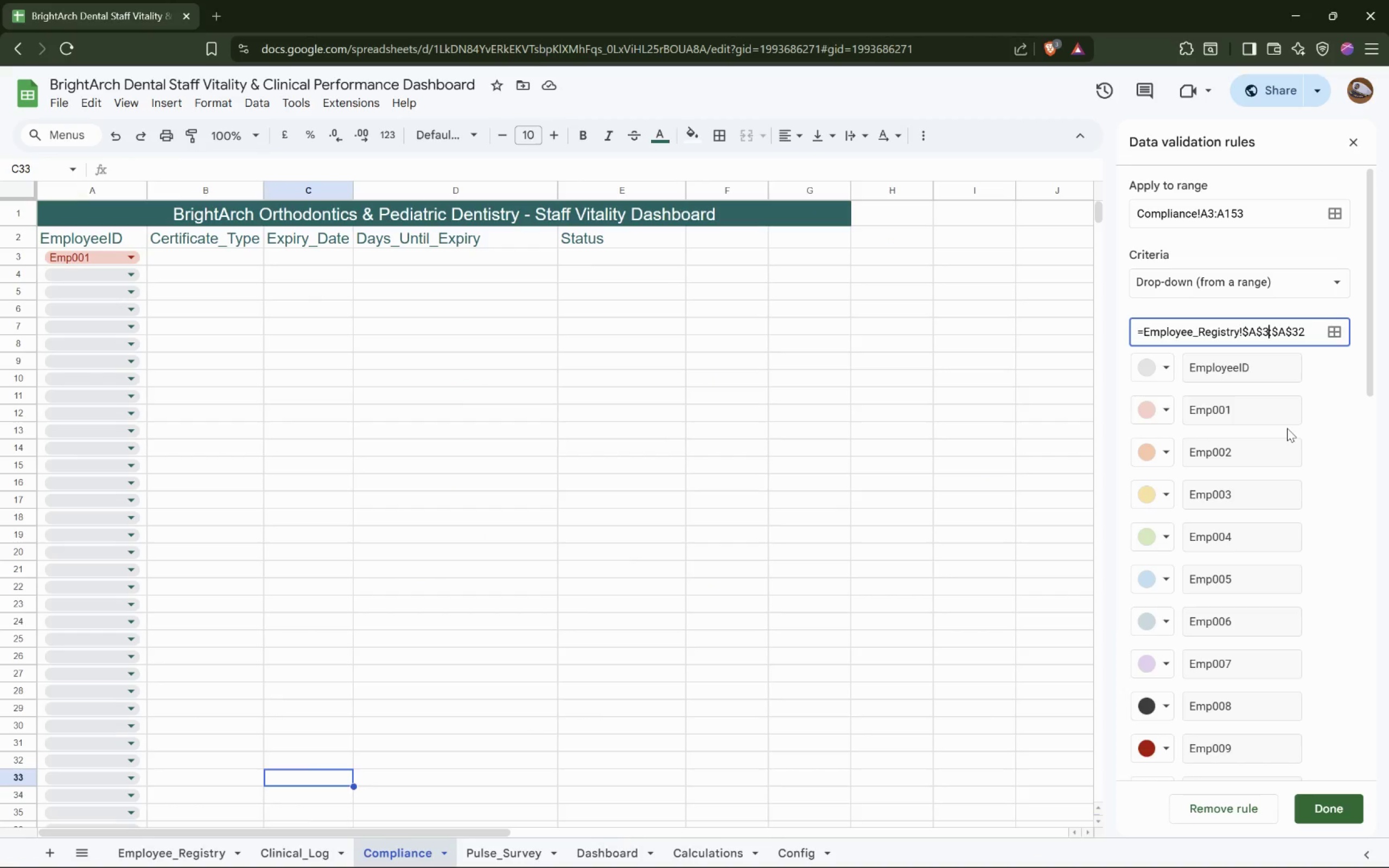 
key(Enter)
 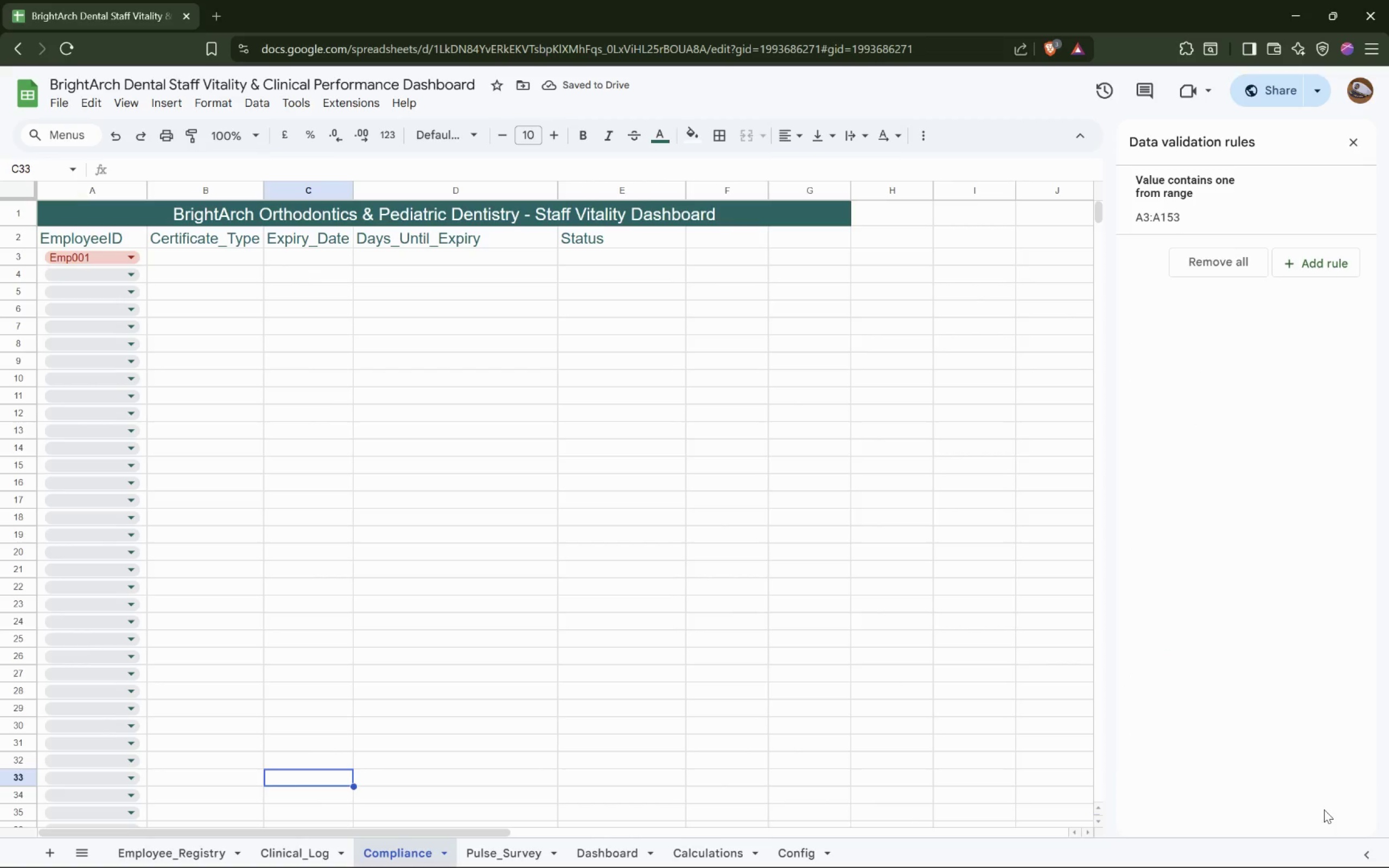 
left_click([1216, 223])
 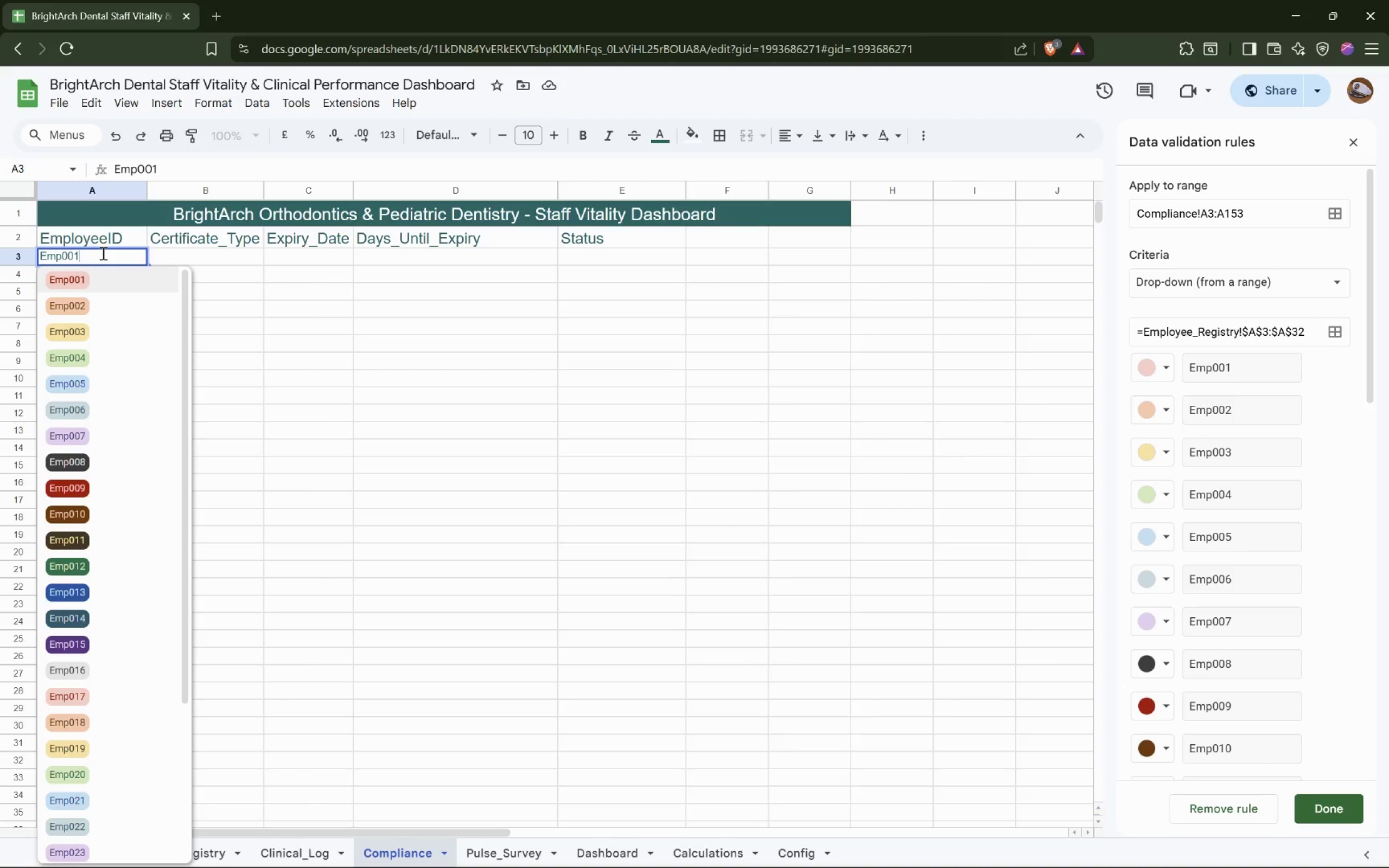 
scroll: coordinate [114, 317], scroll_direction: down, amount: 25.0
 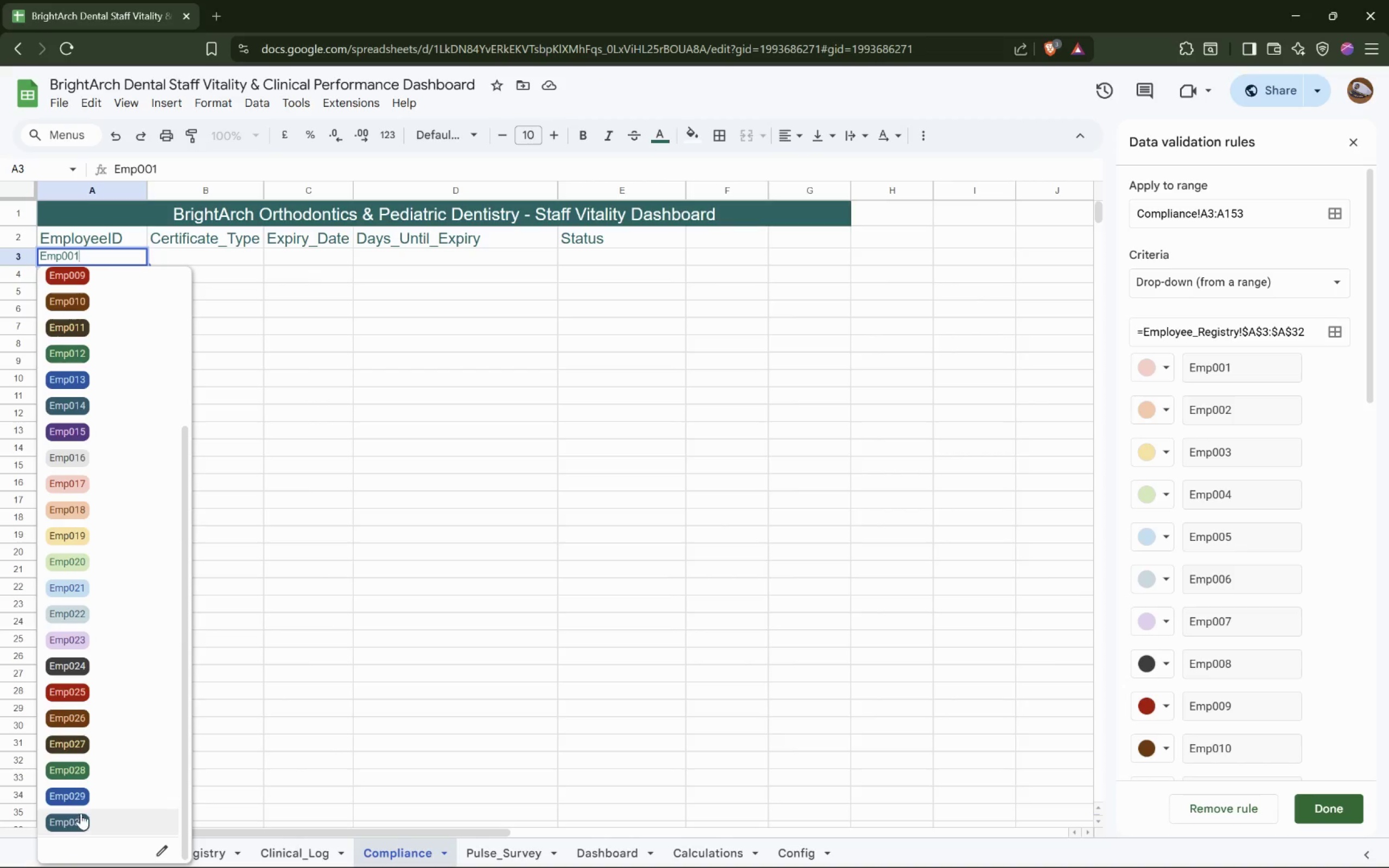 
left_click([338, 373])
 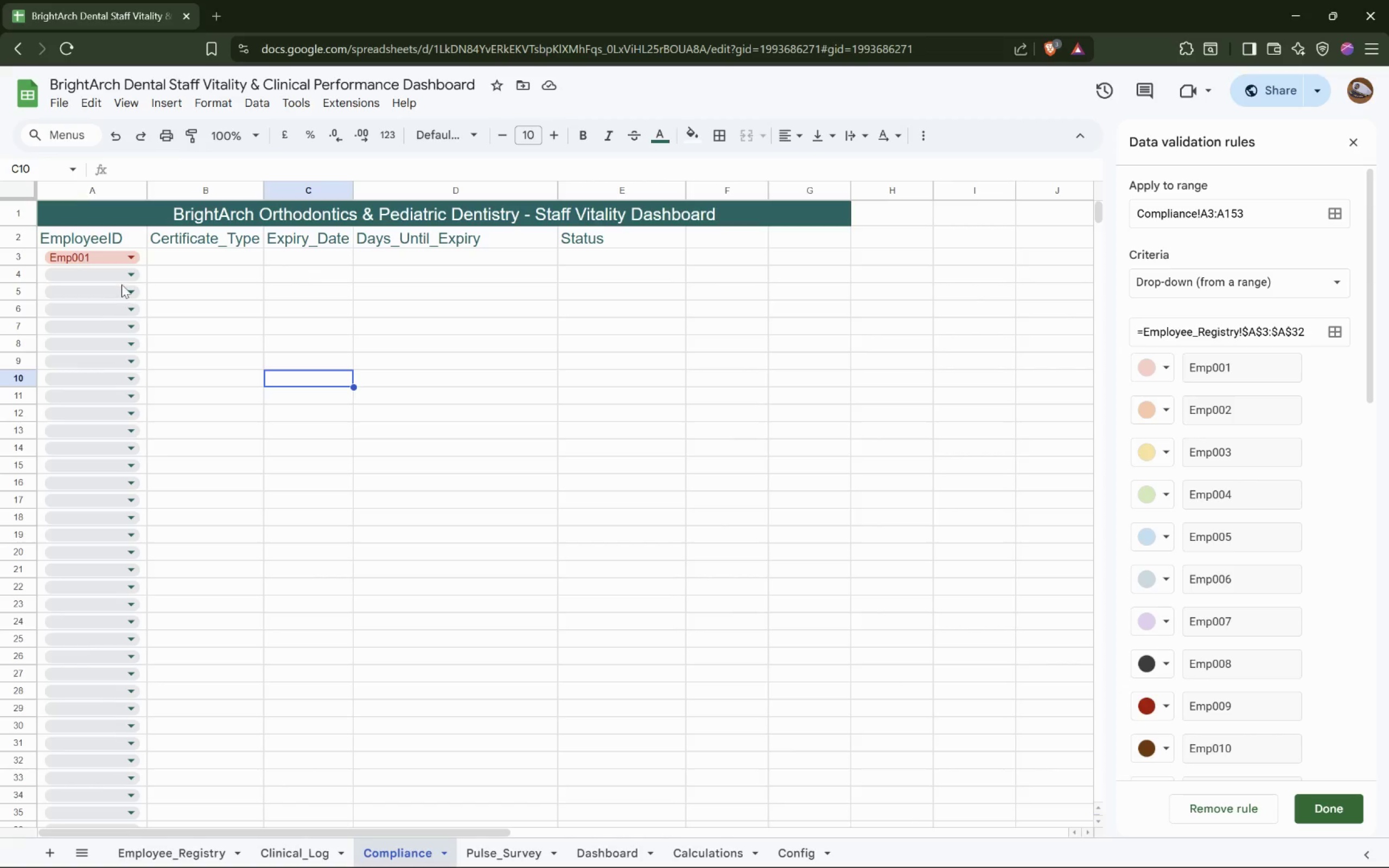 
left_click([125, 272])
 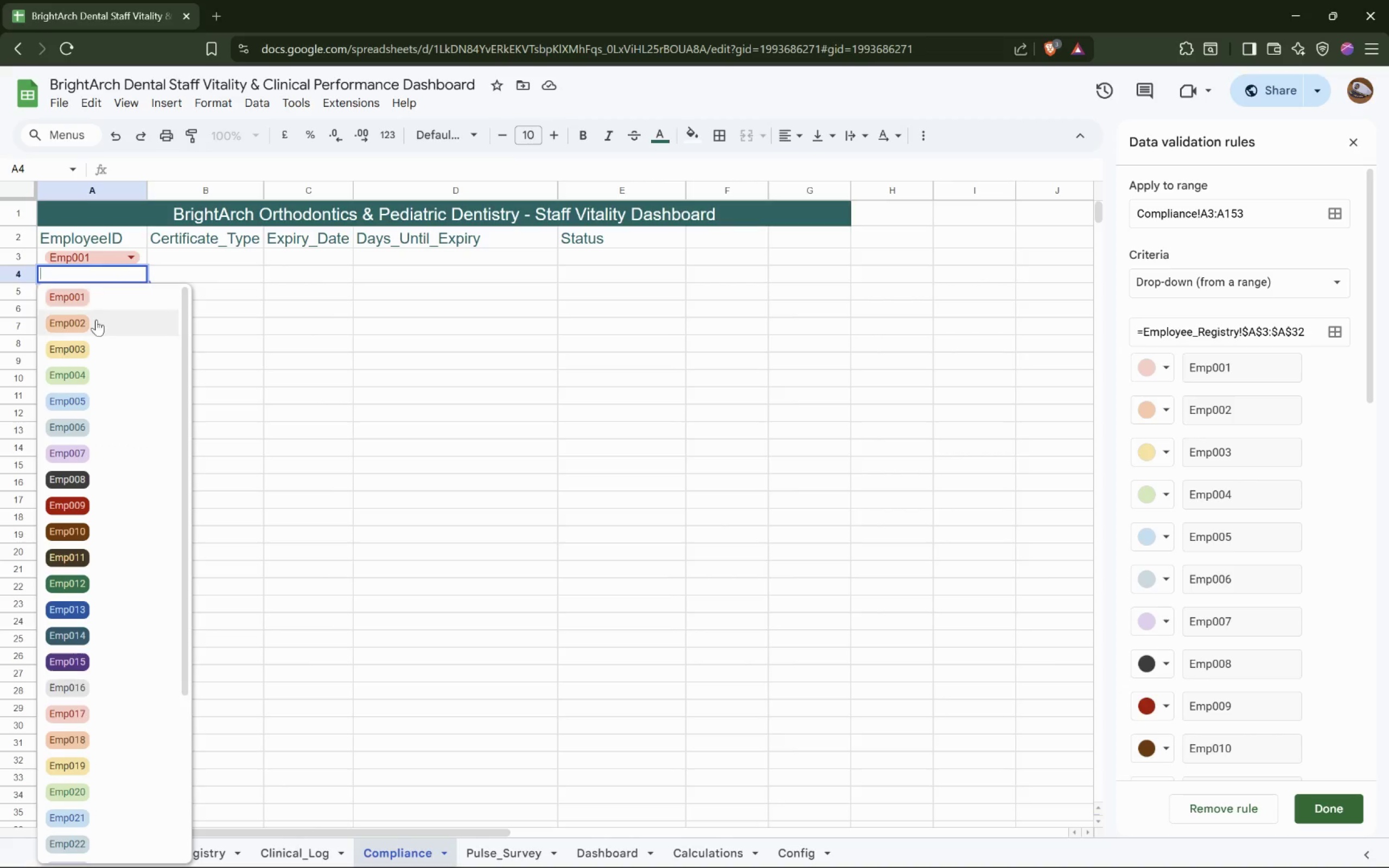 
left_click([95, 321])
 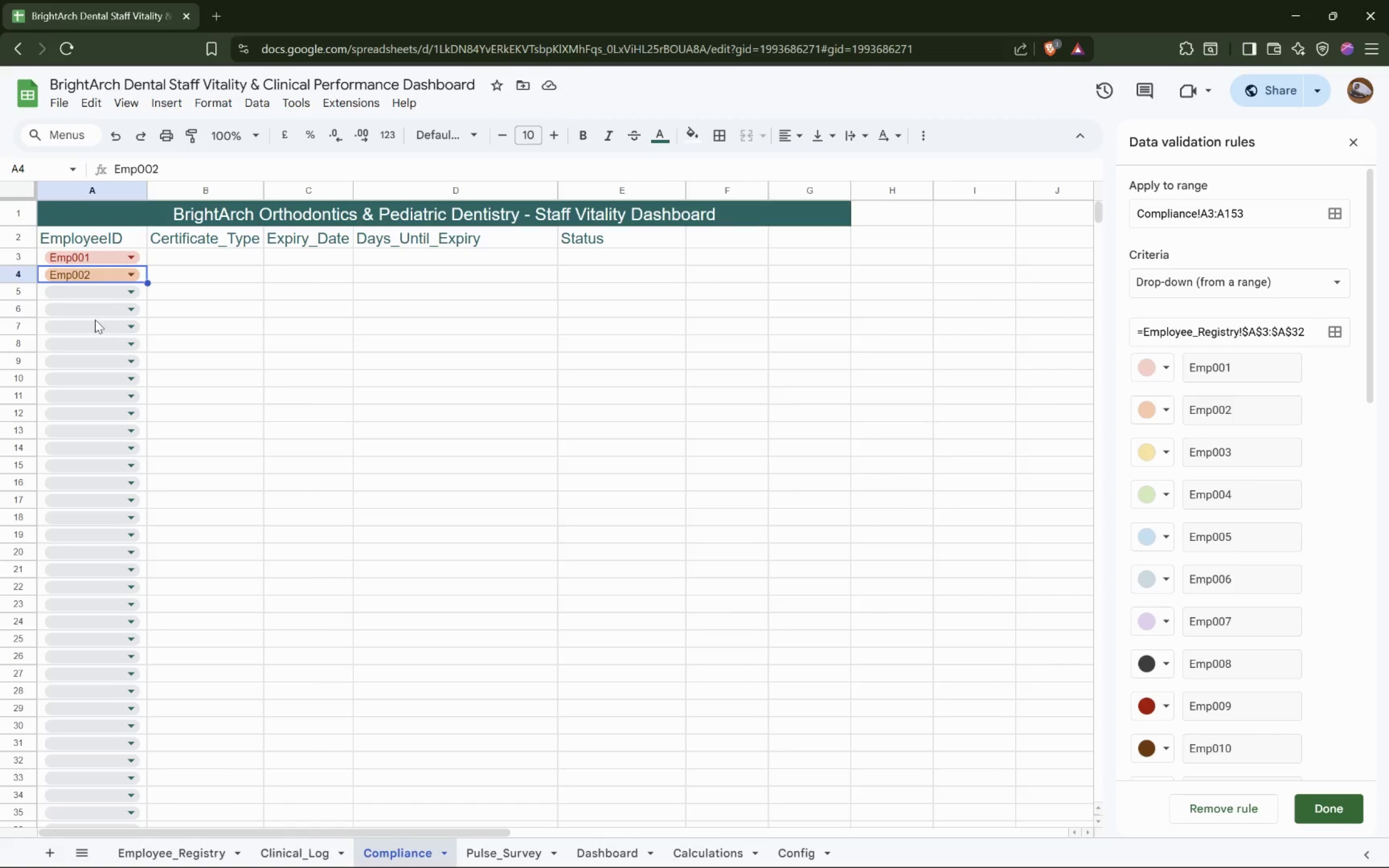 
wait(11.03)
 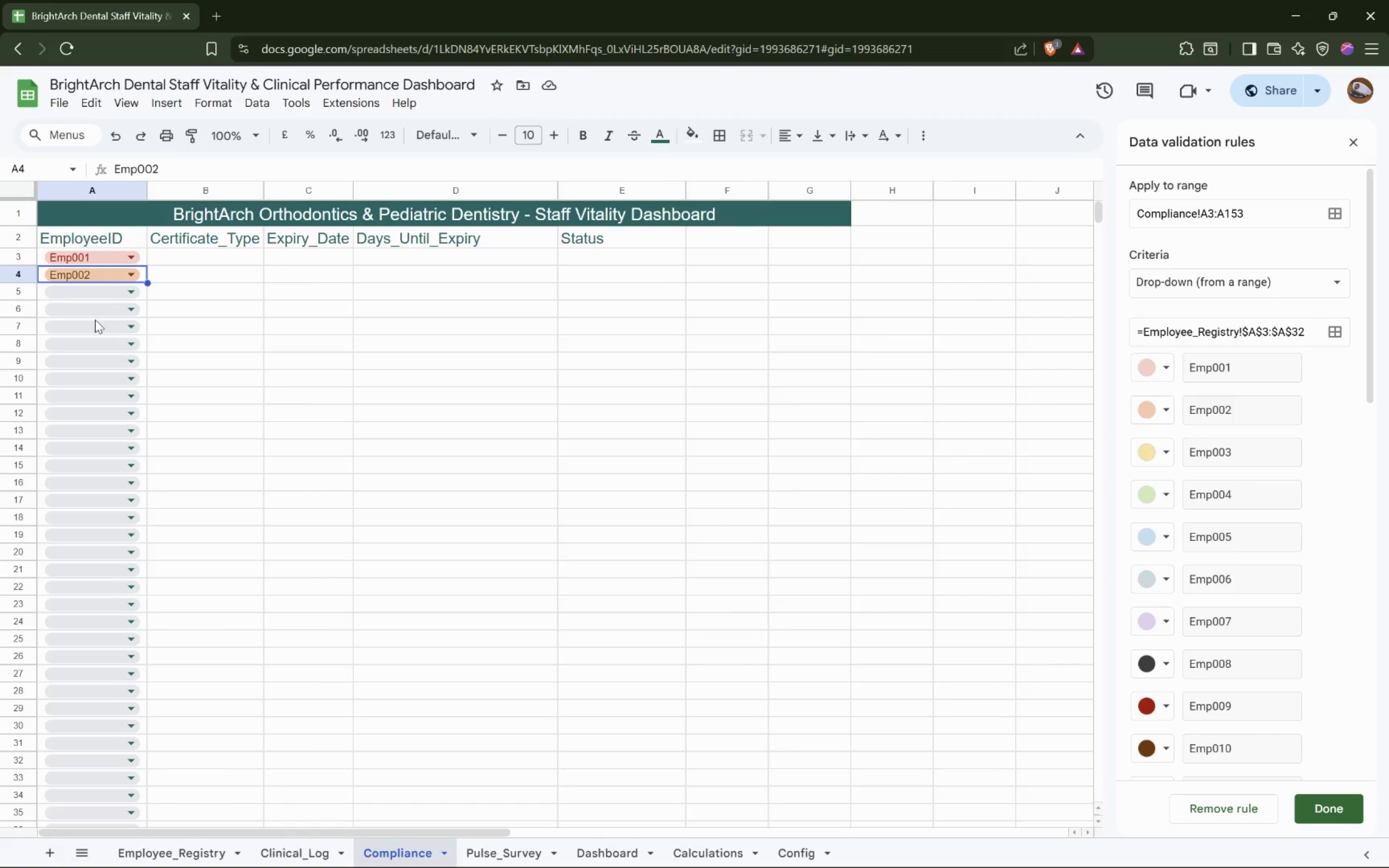 
left_click([104, 289])
 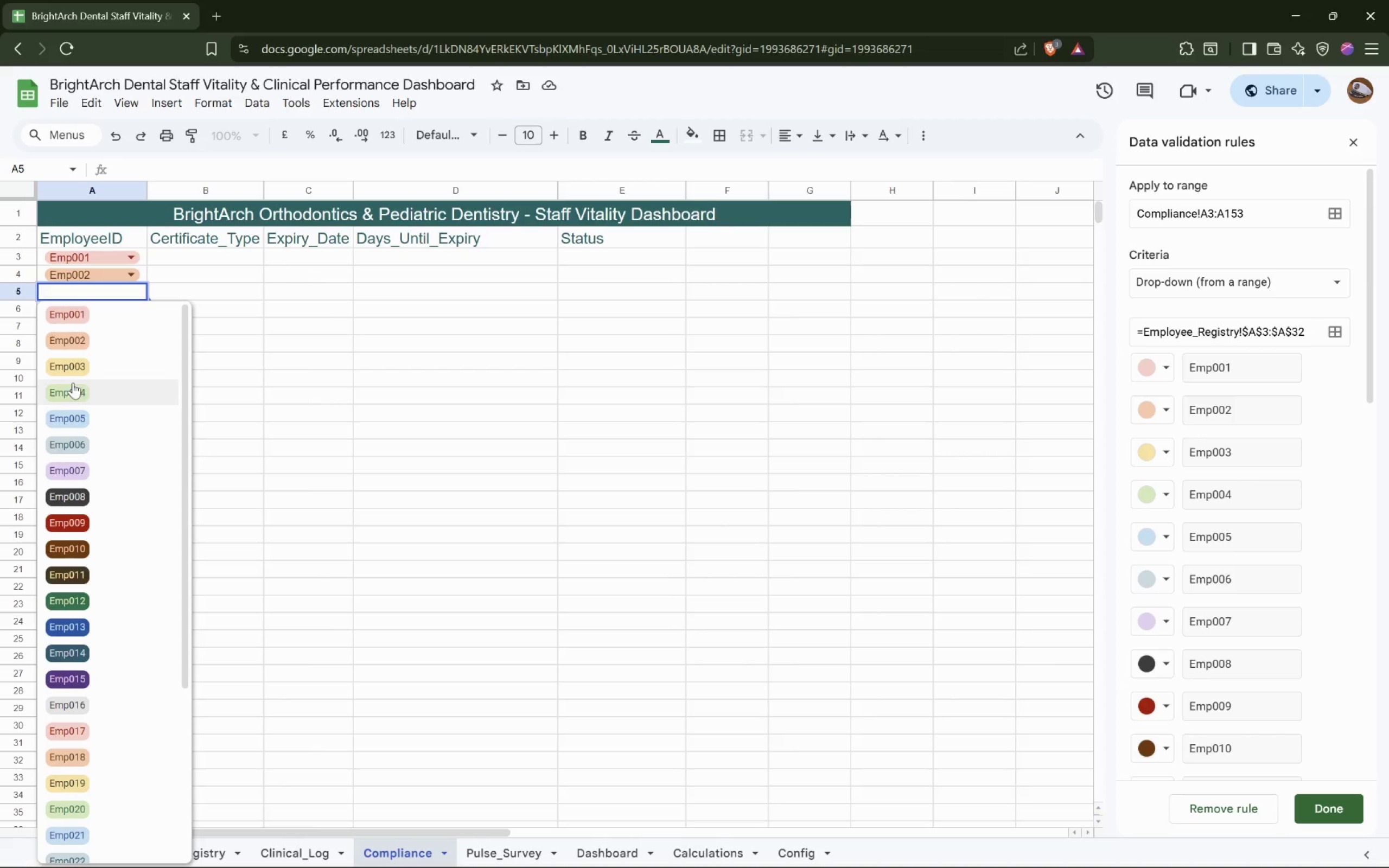 
left_click([82, 368])
 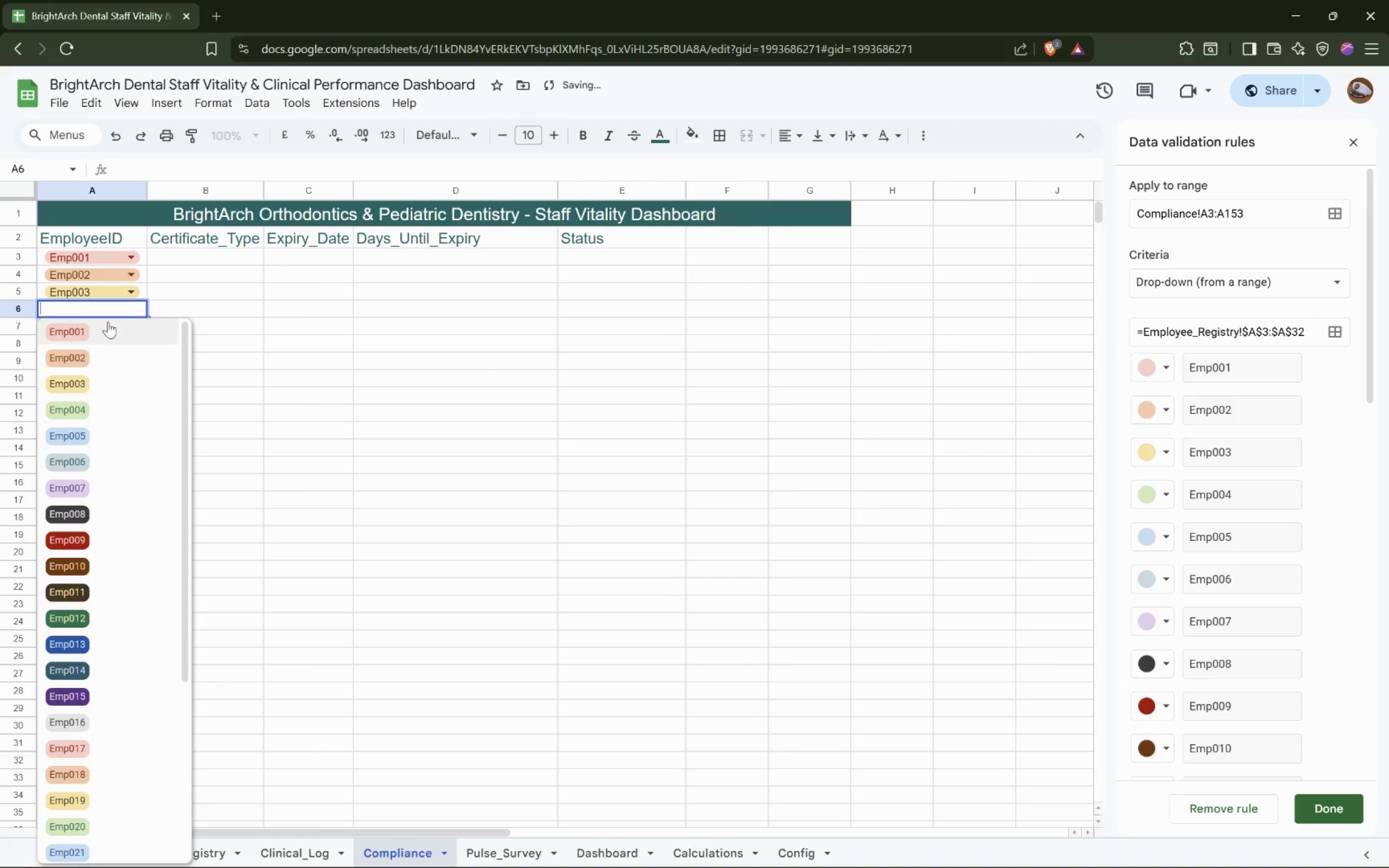 
left_click([60, 414])
 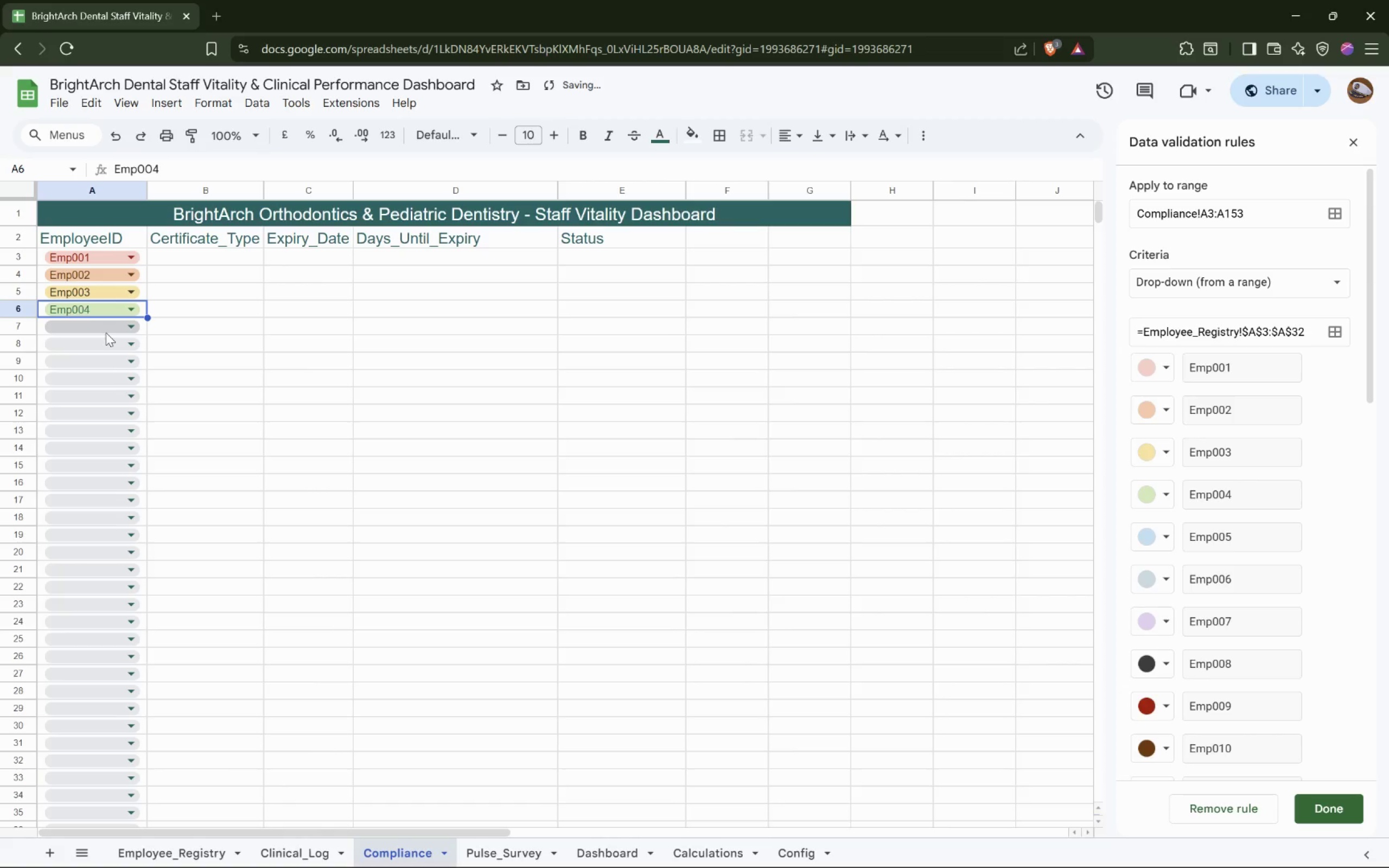 
left_click([107, 325])
 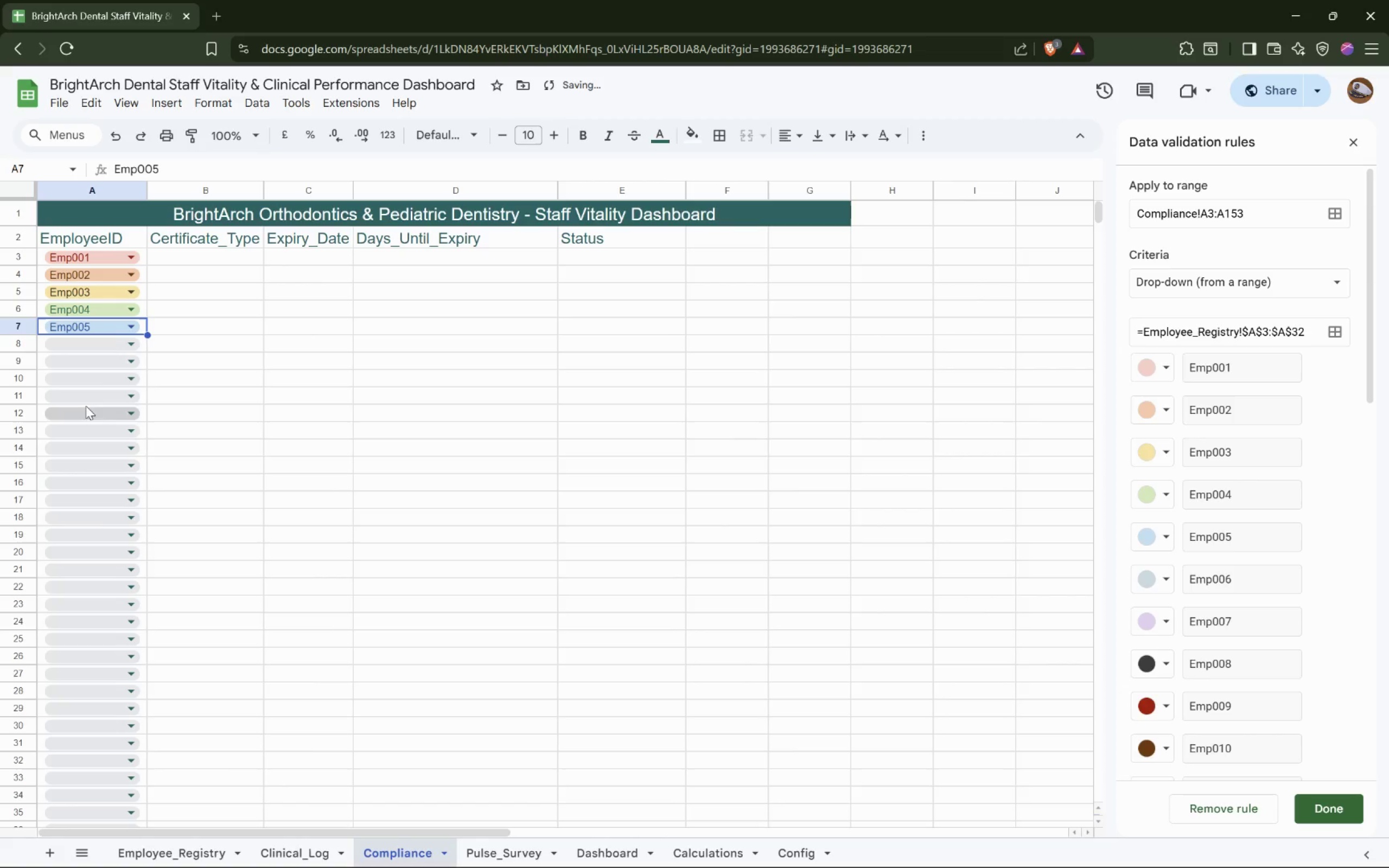 
left_click([117, 348])
 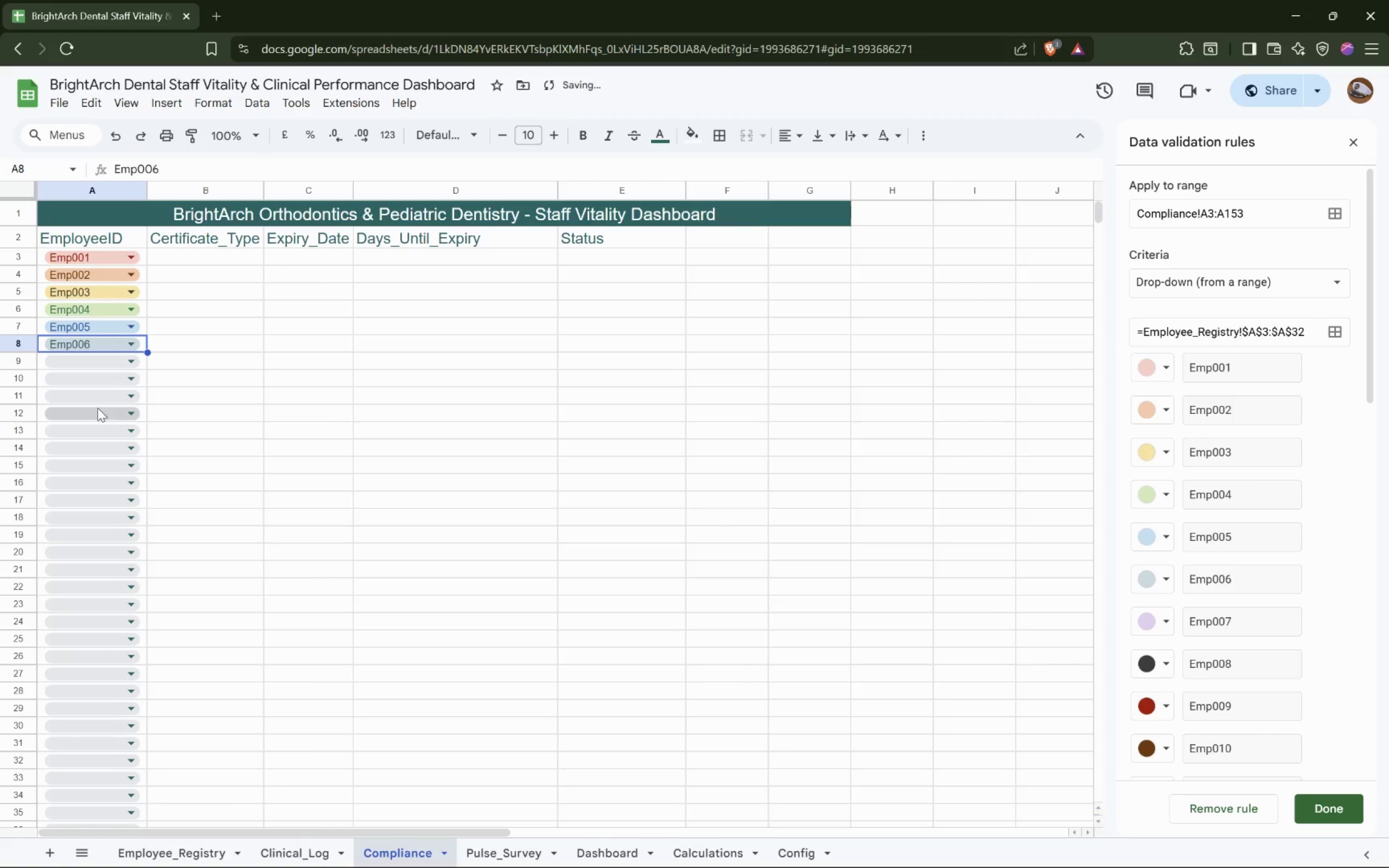 
left_click([107, 362])
 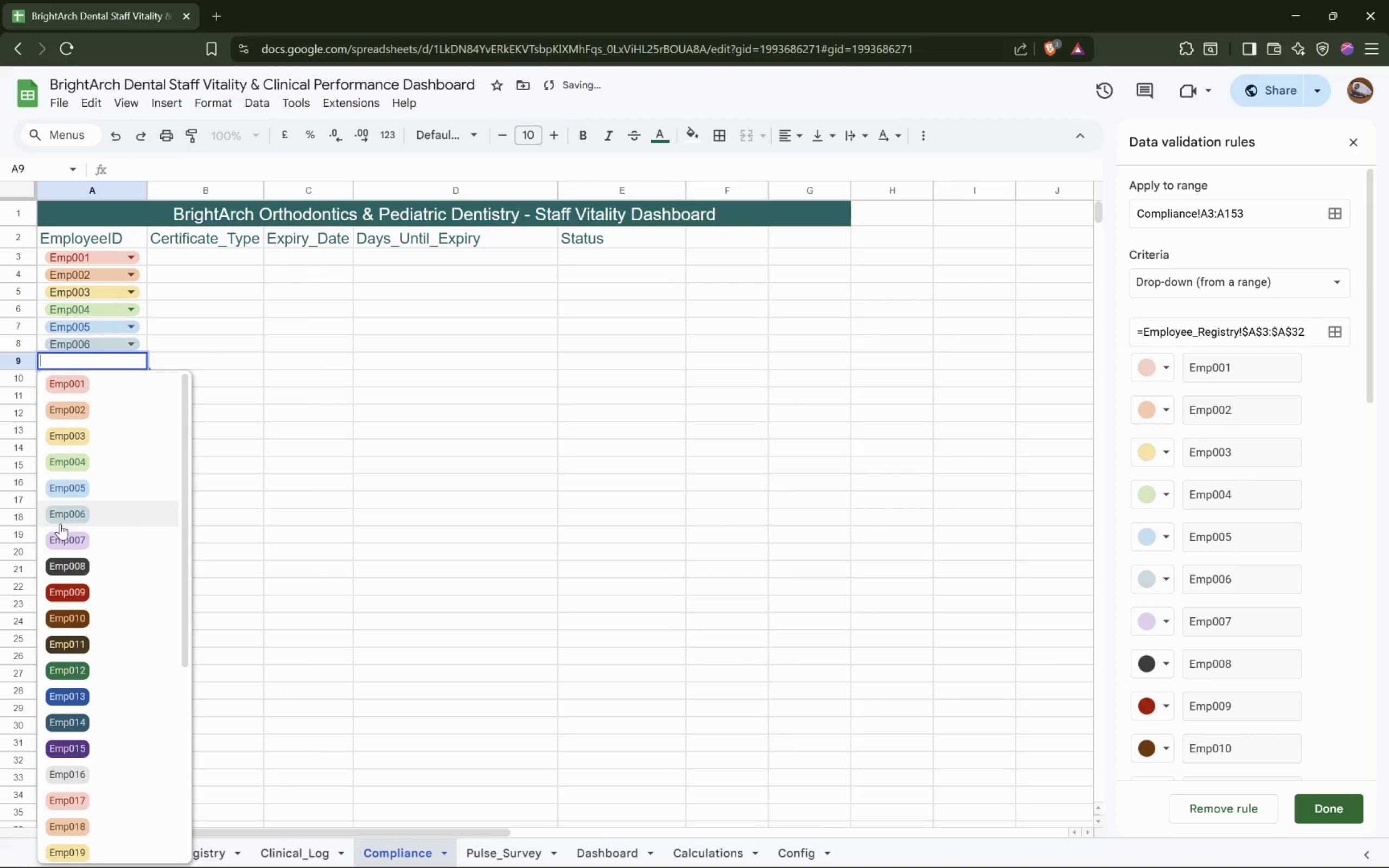 
left_click([60, 544])
 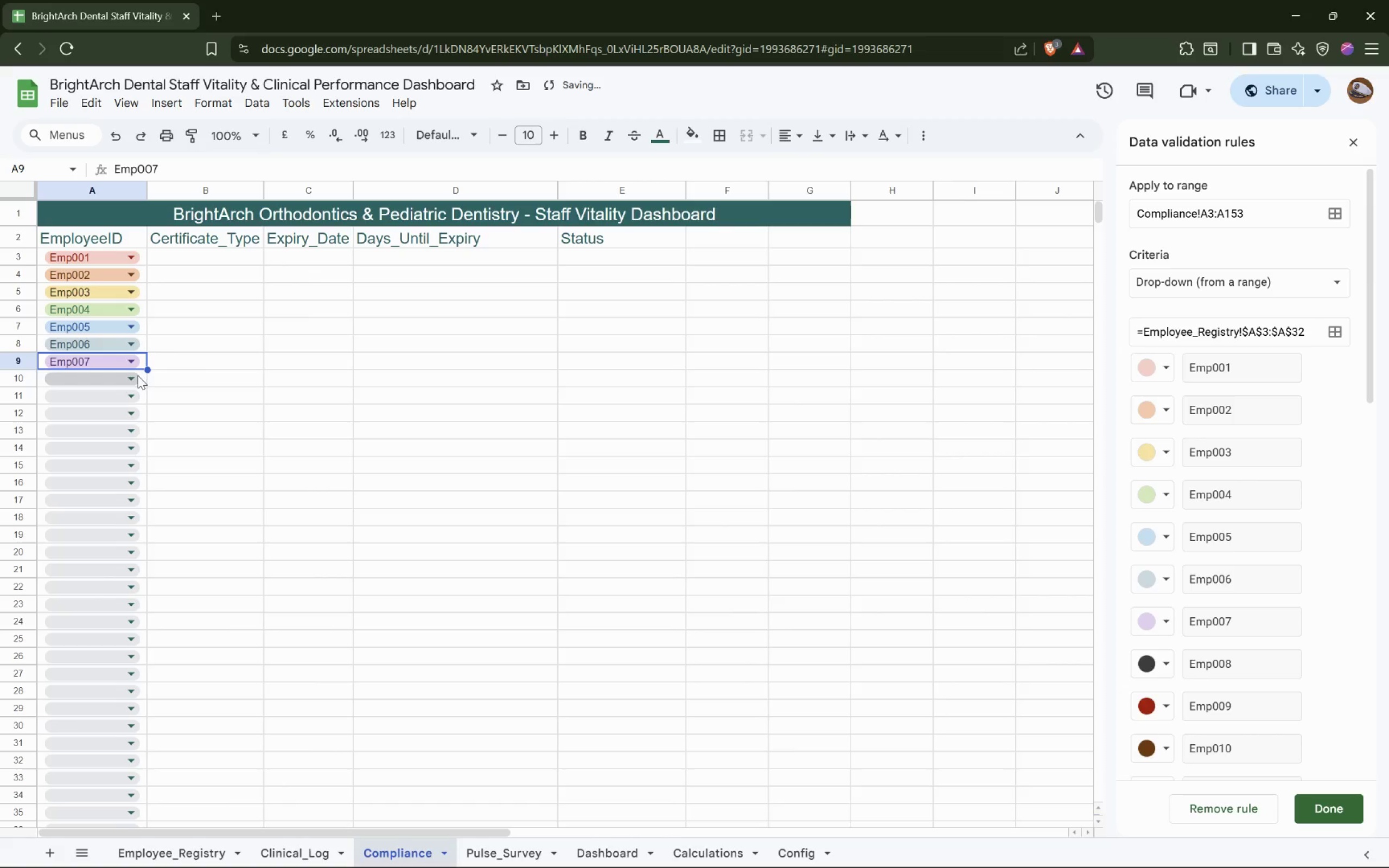 
left_click([131, 376])
 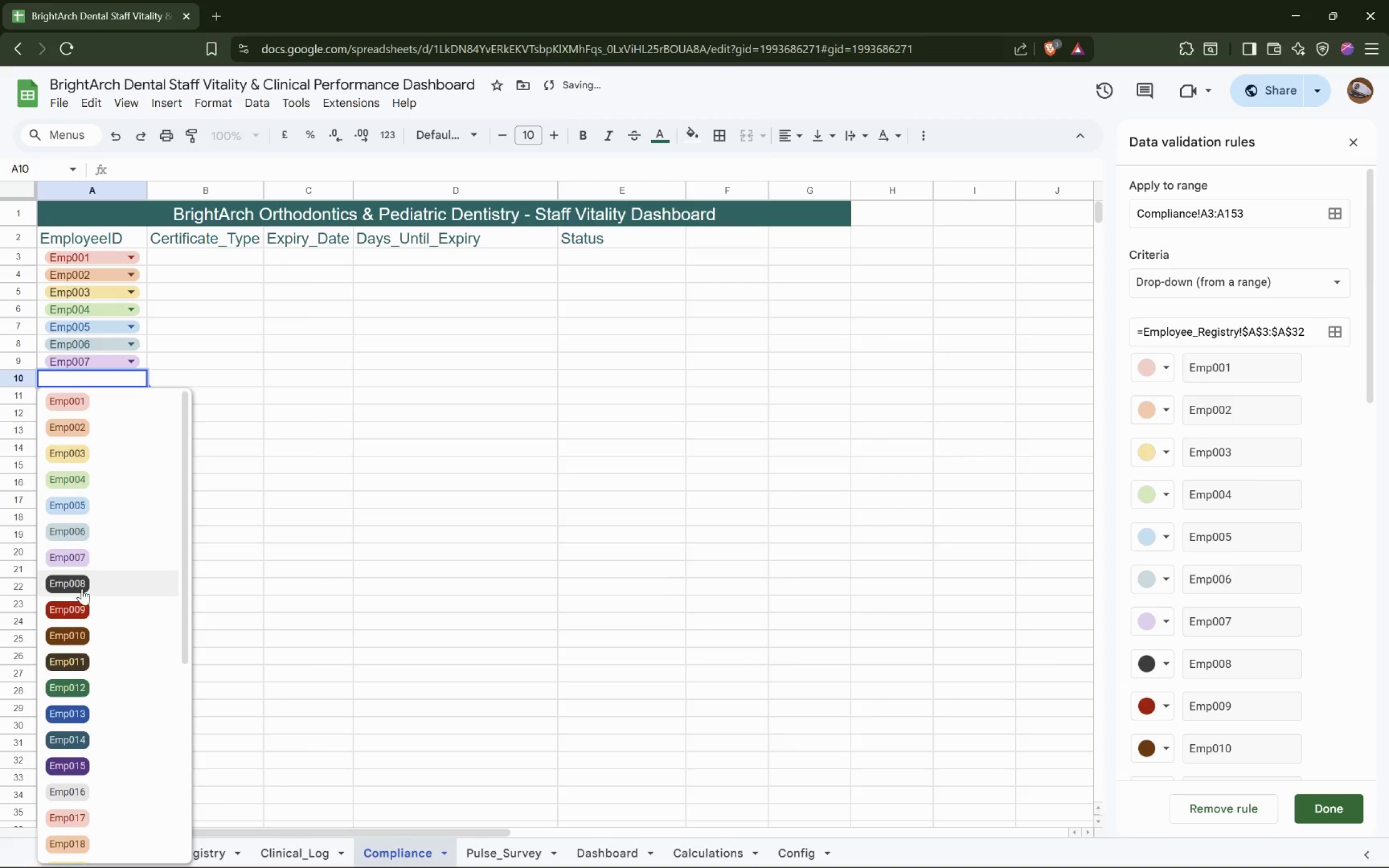 
left_click([81, 587])
 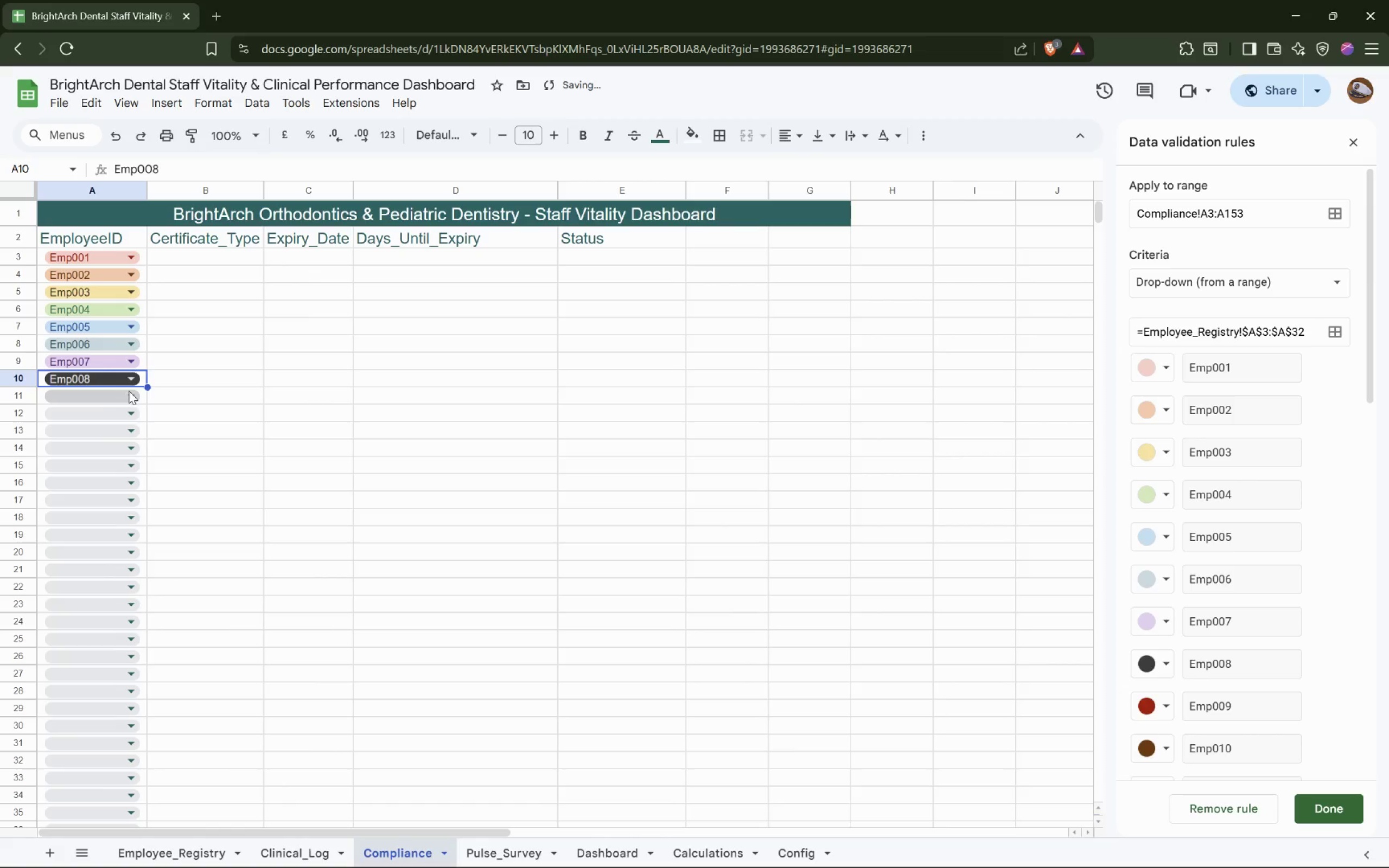 
left_click([123, 397])
 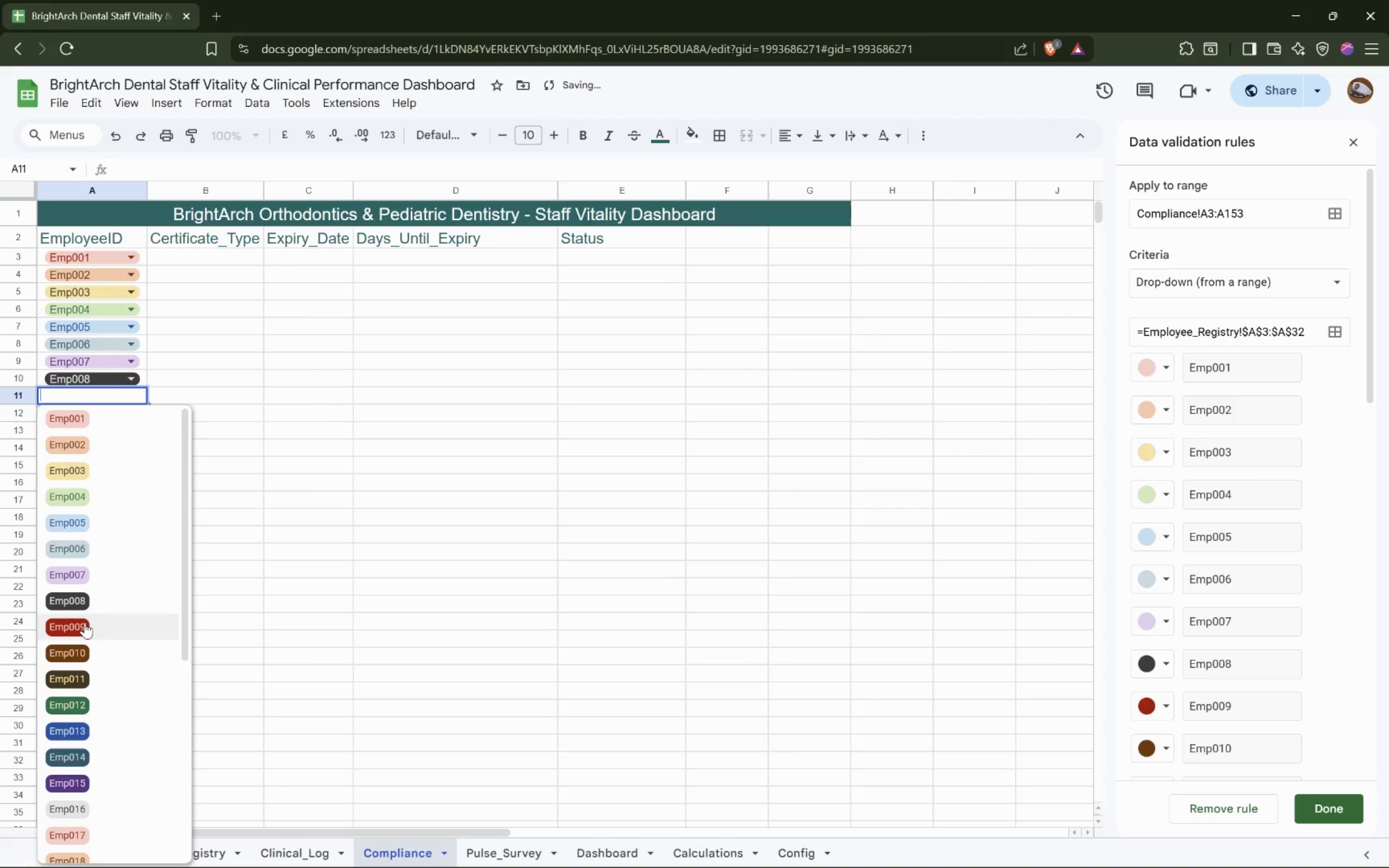 
left_click([85, 628])
 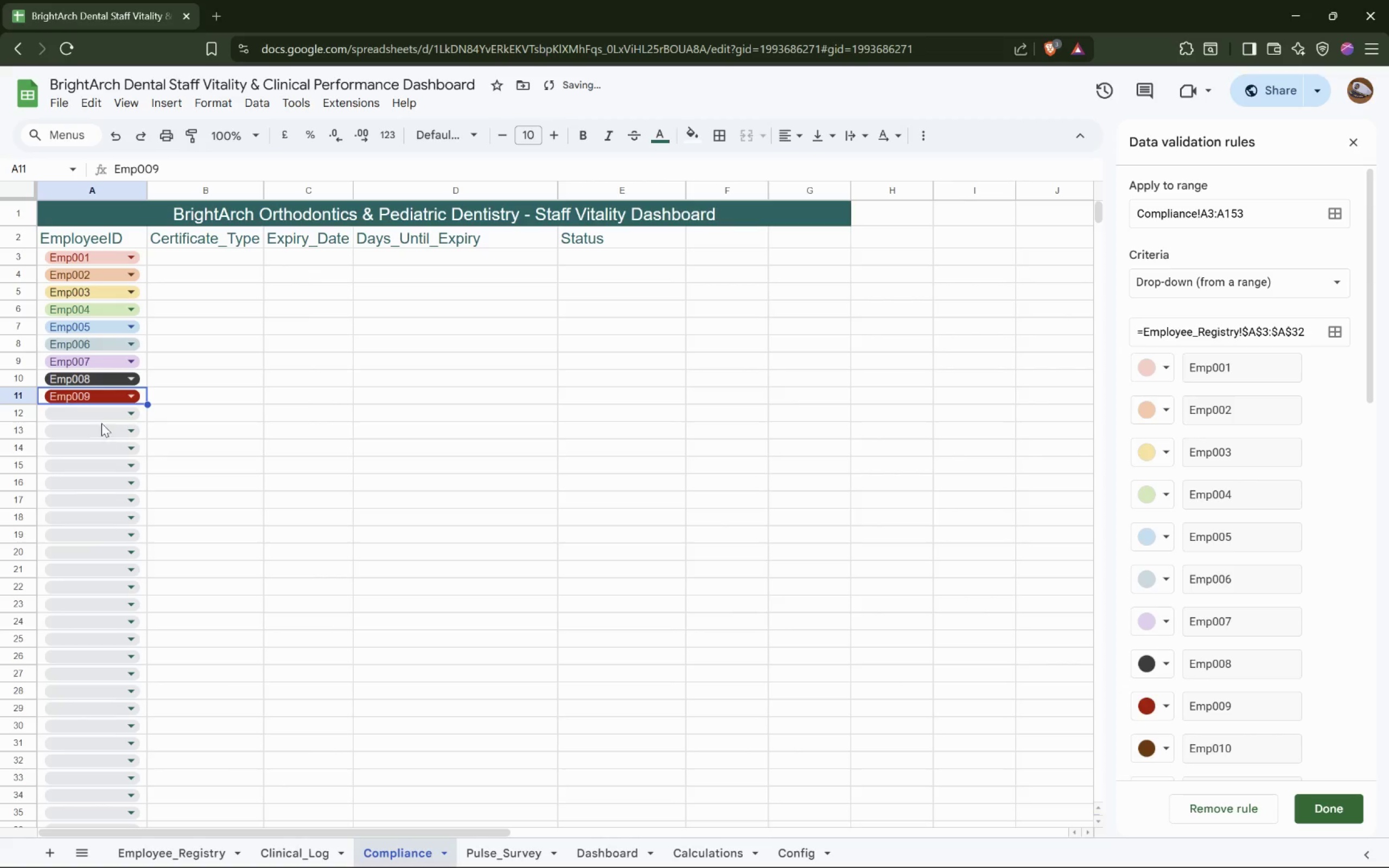 
left_click([109, 414])
 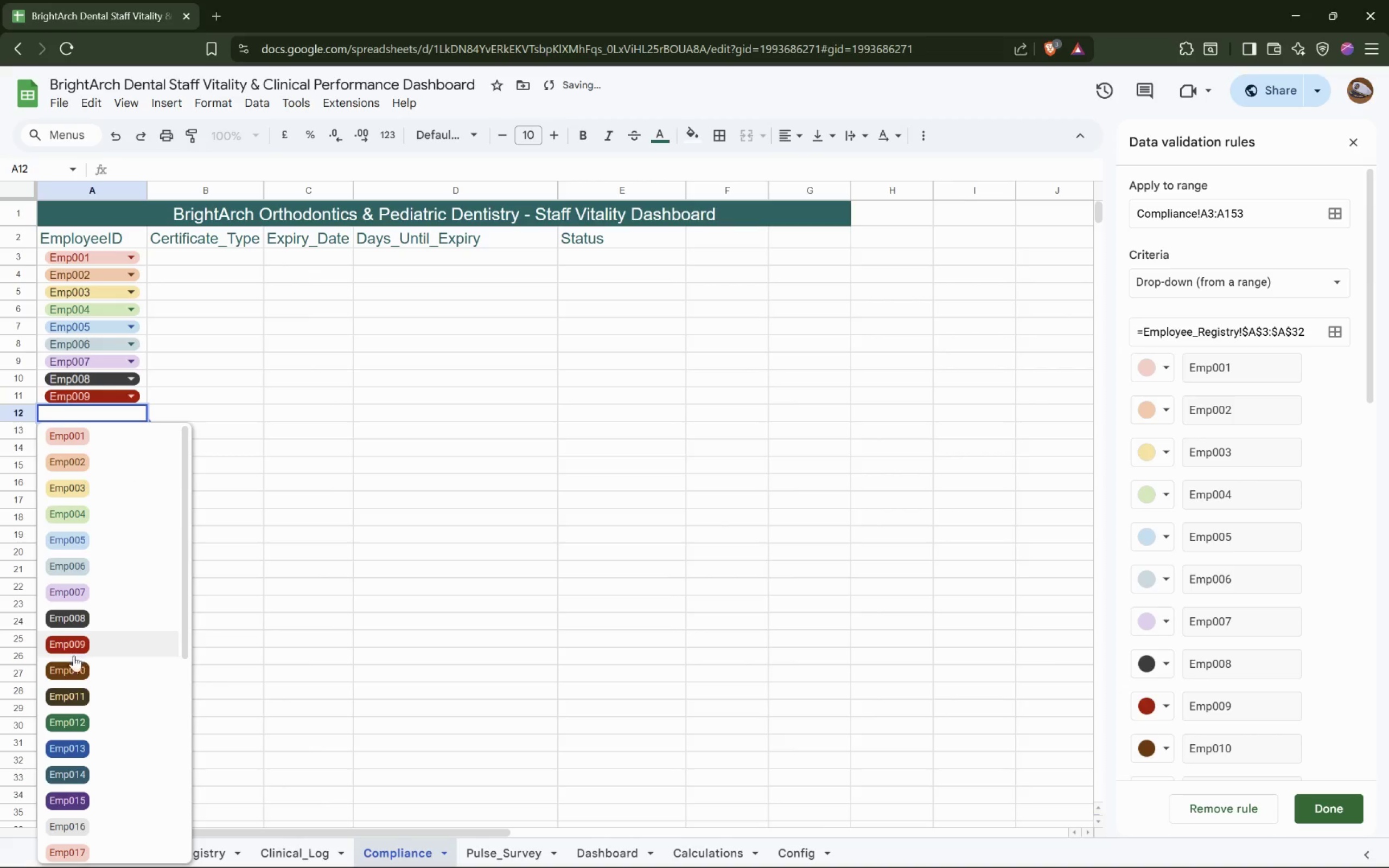 
left_click([74, 672])
 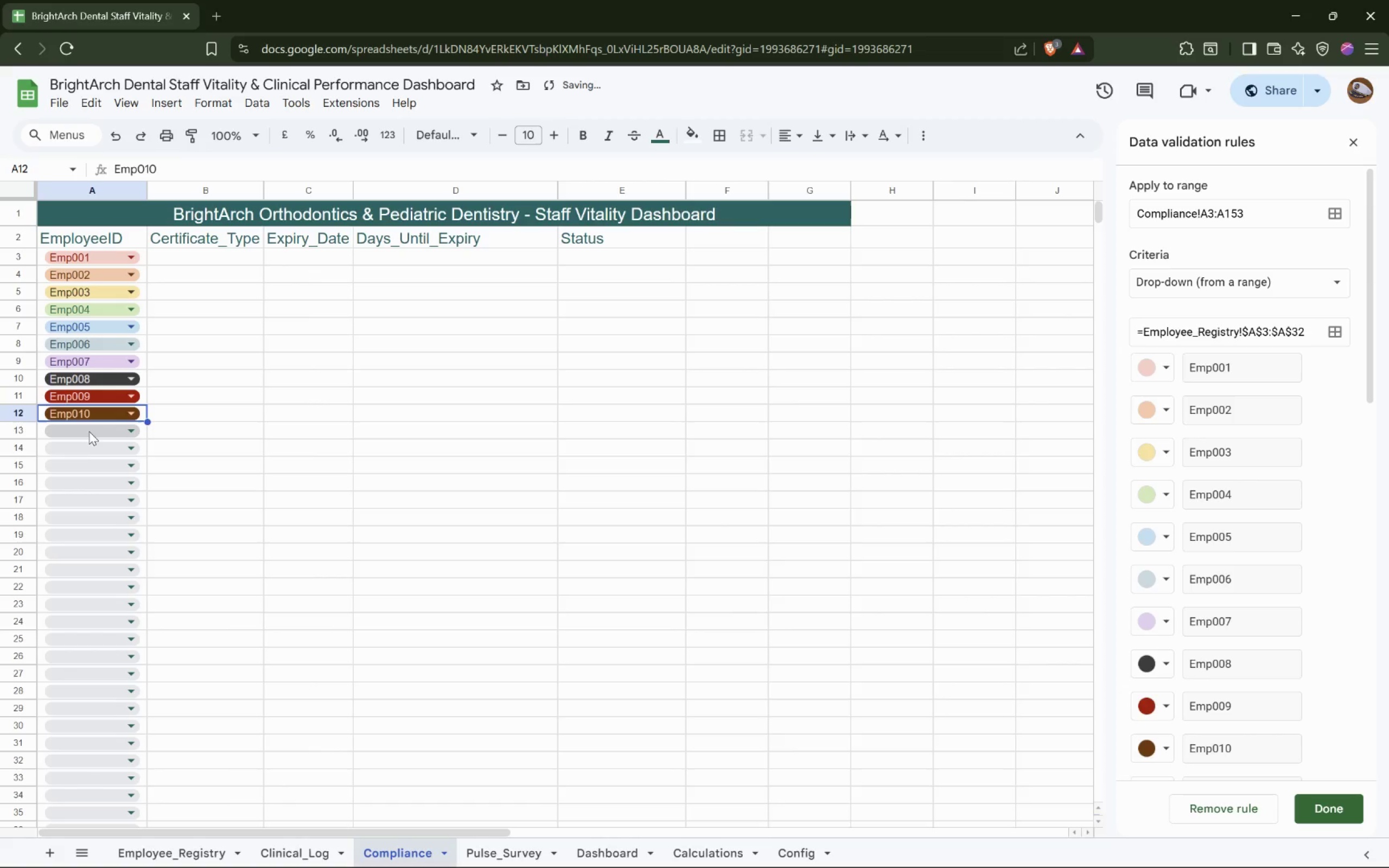 
left_click([91, 425])
 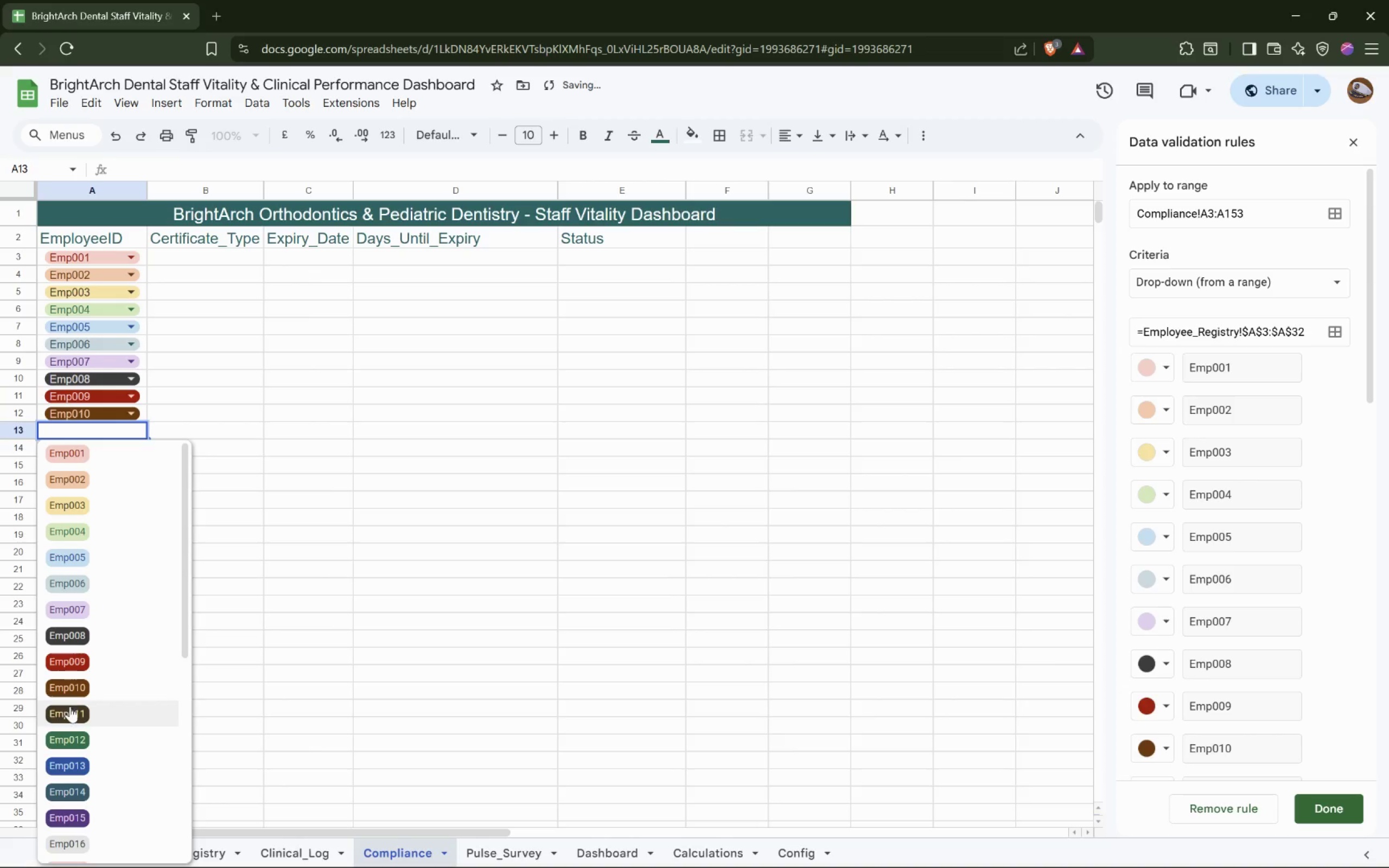 
left_click([73, 717])
 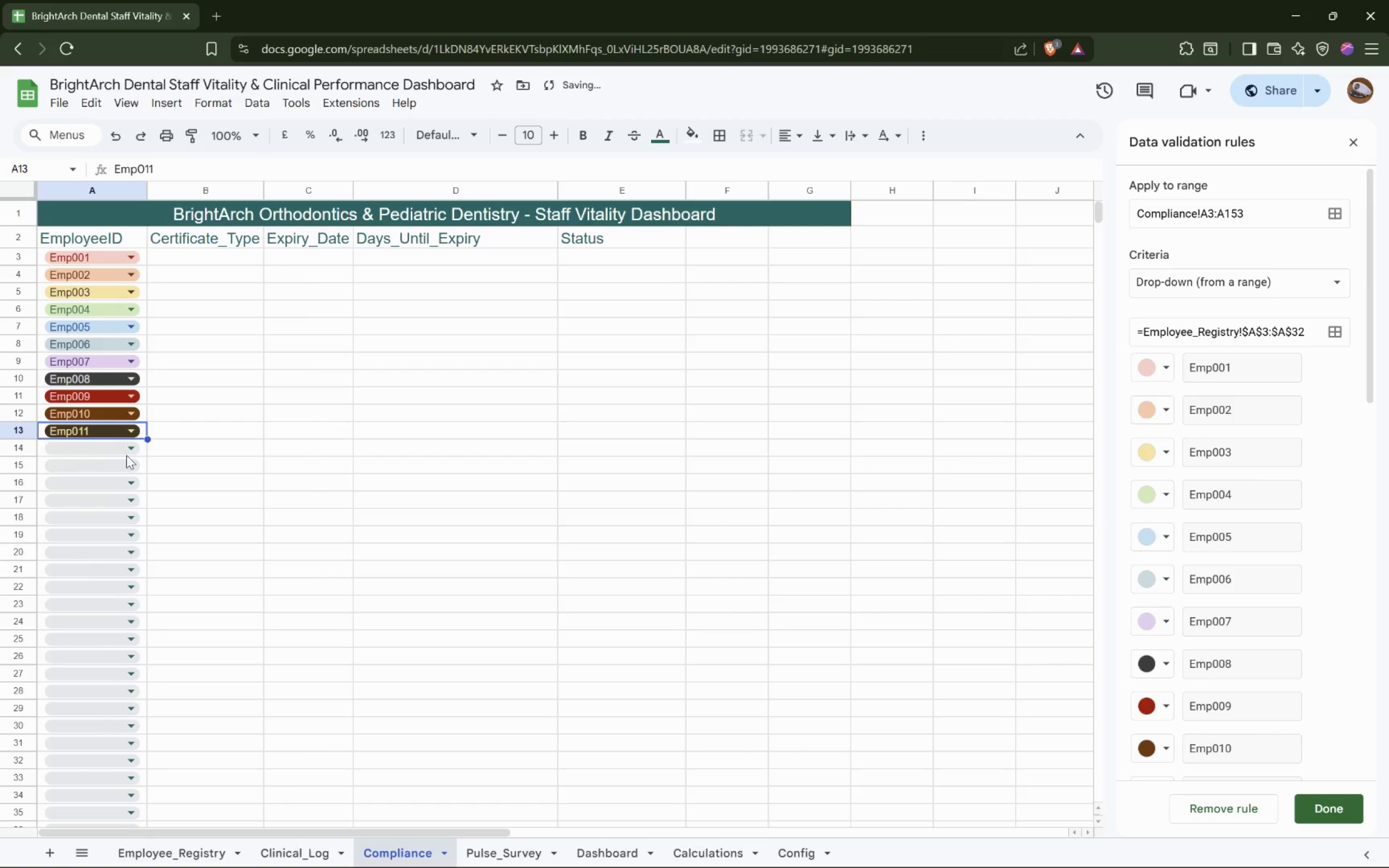 
left_click([128, 449])
 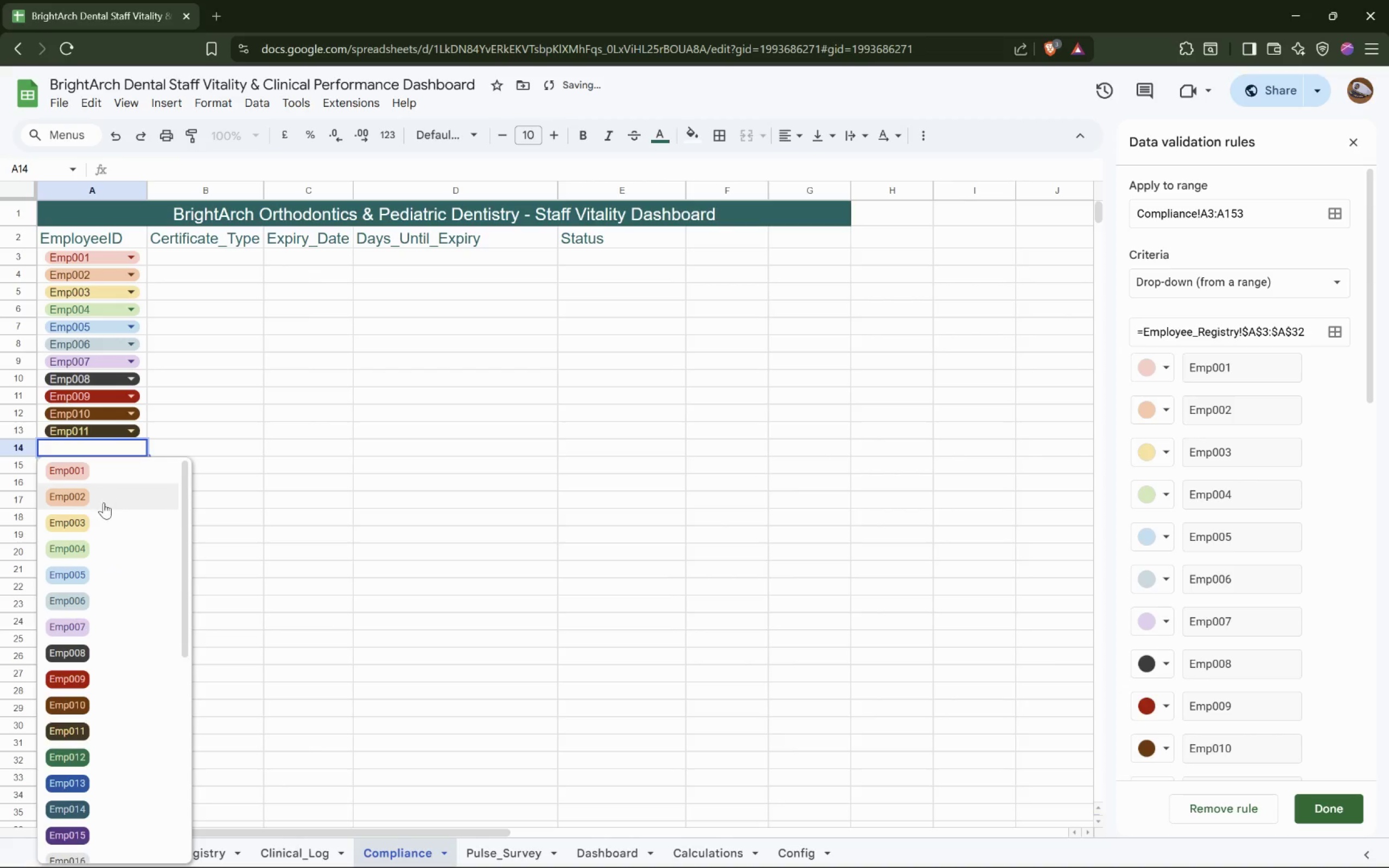 
scroll: coordinate [100, 520], scroll_direction: down, amount: 2.0
 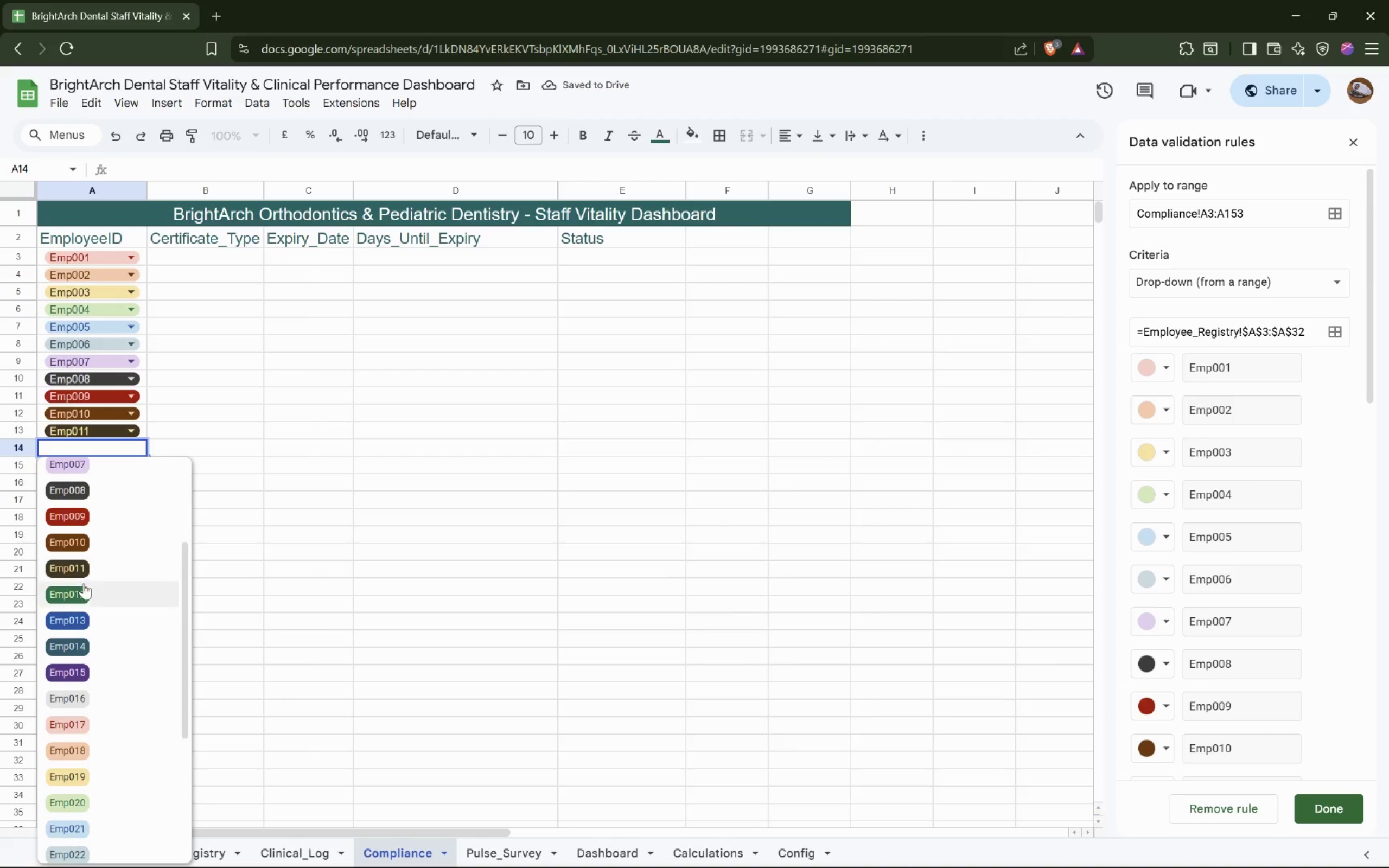 
left_click([74, 591])
 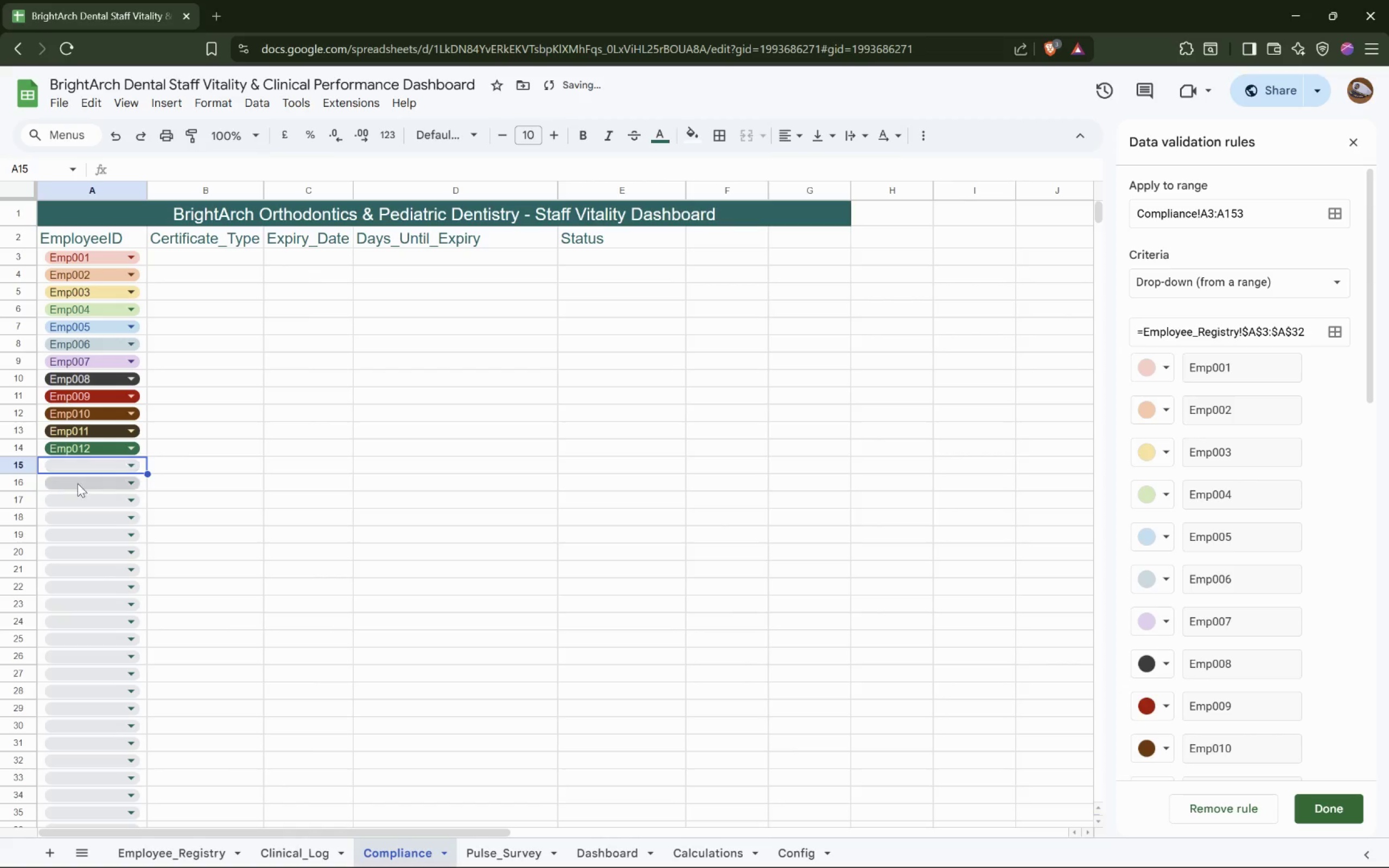 
left_click([92, 471])
 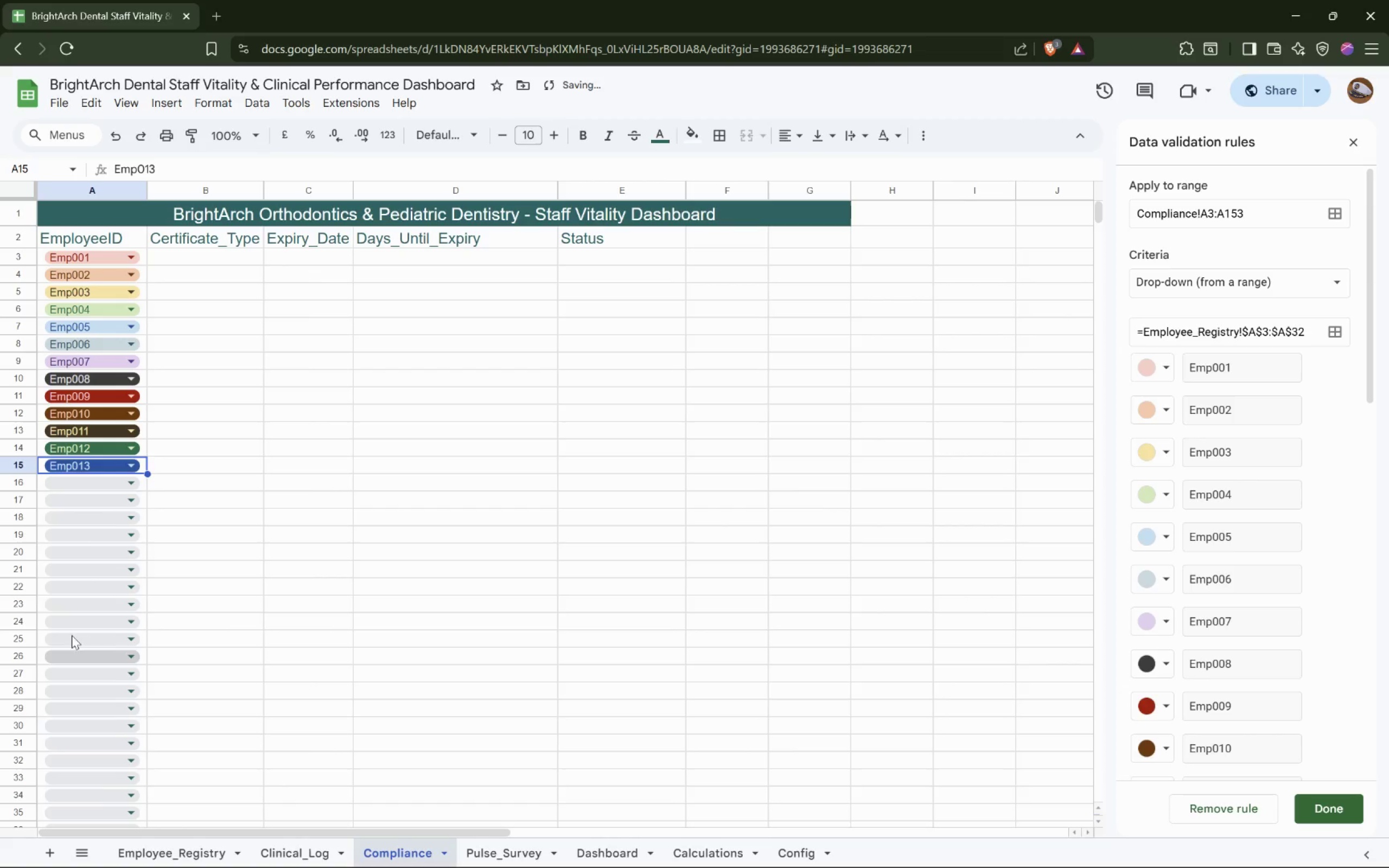 
left_click([103, 486])
 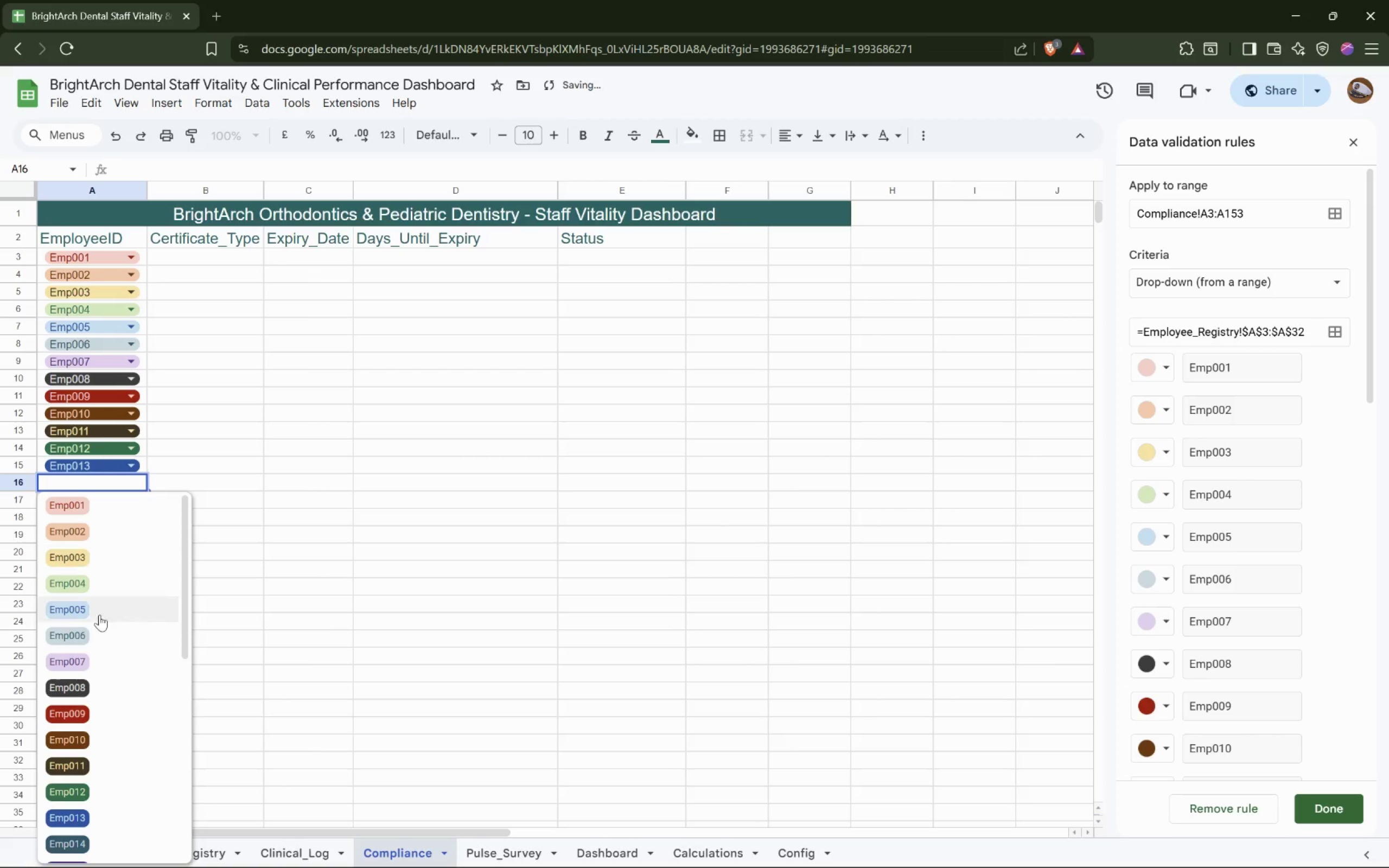 
scroll: coordinate [97, 643], scroll_direction: down, amount: 1.0
 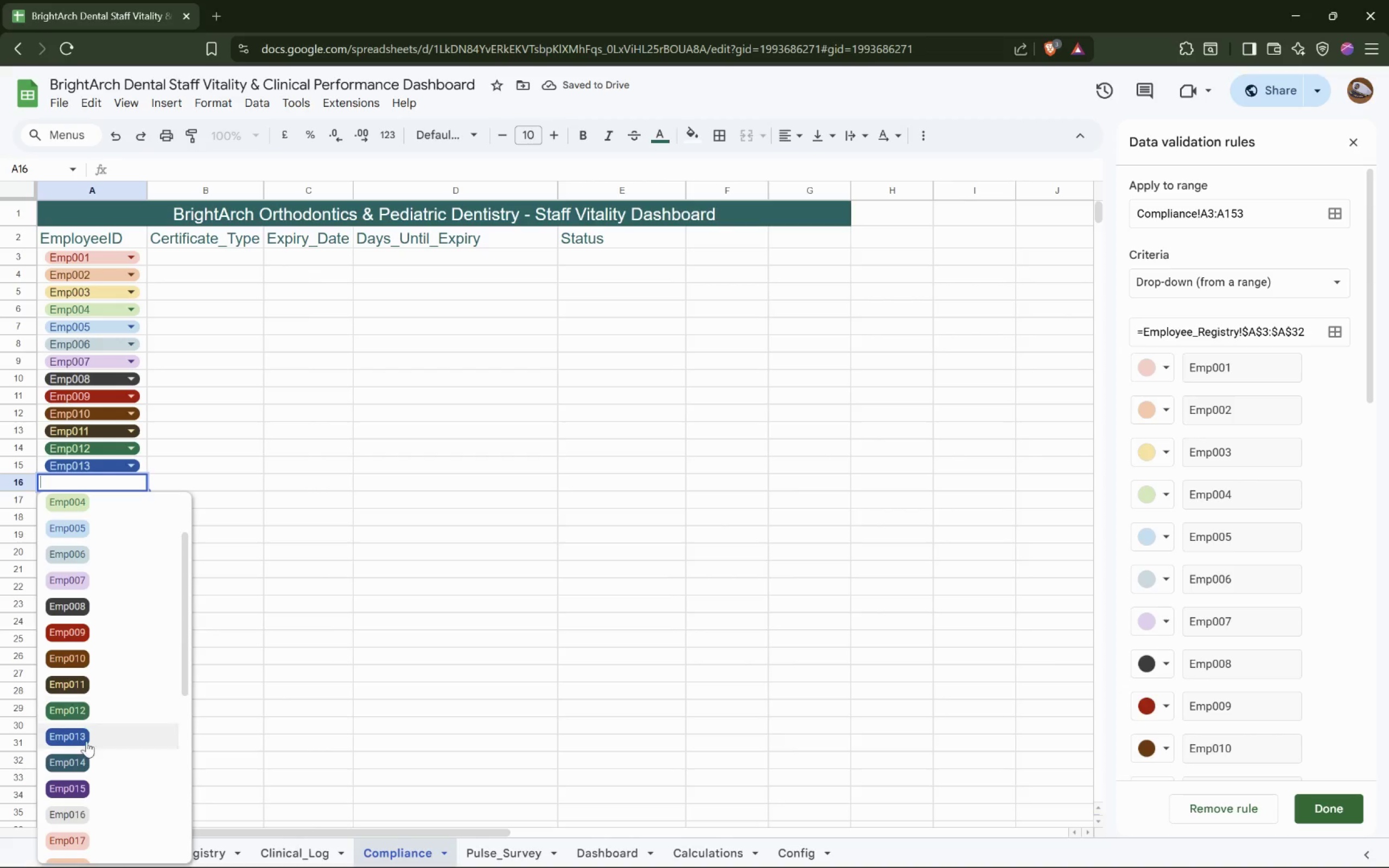 
left_click([82, 768])
 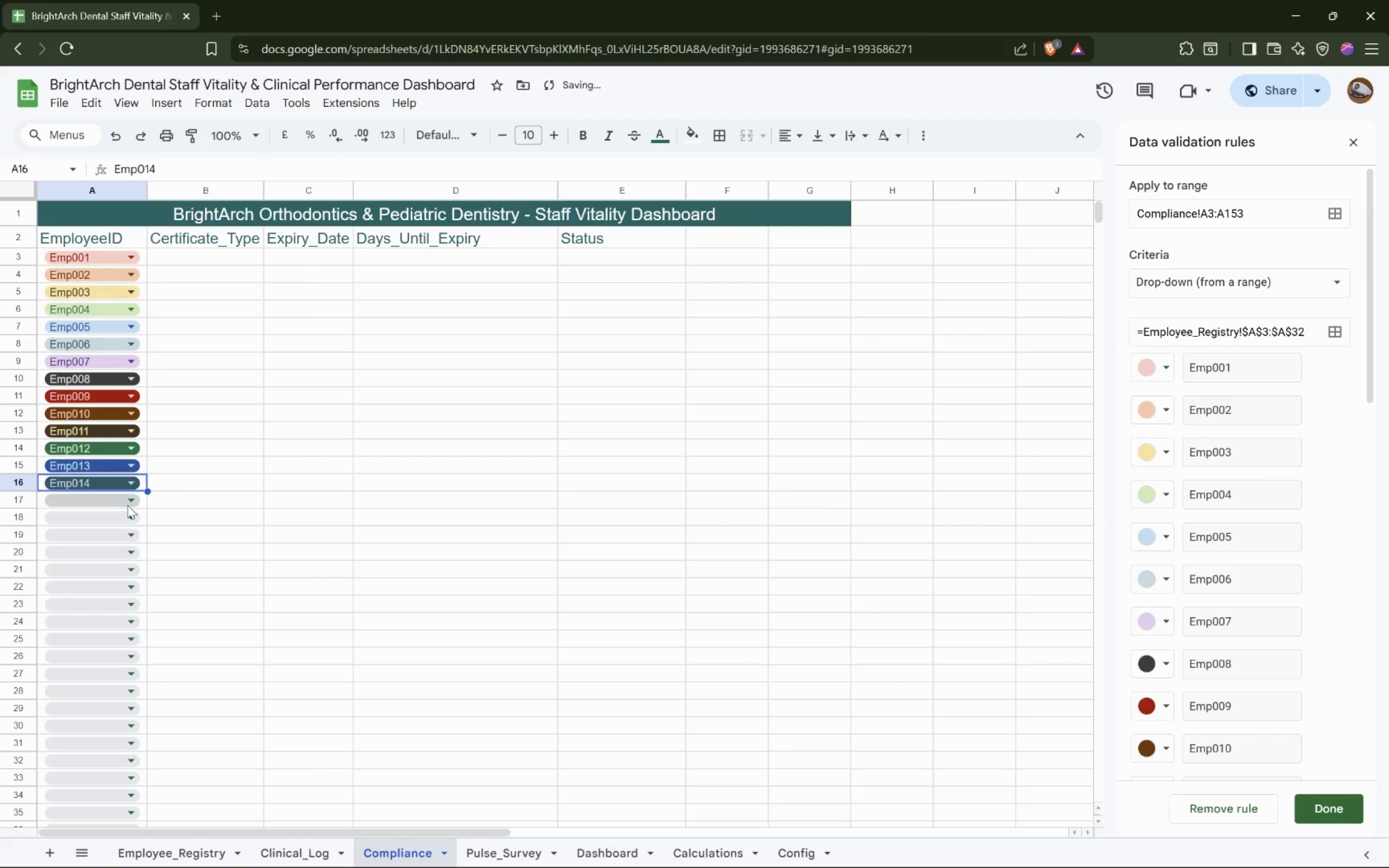 
left_click([128, 505])
 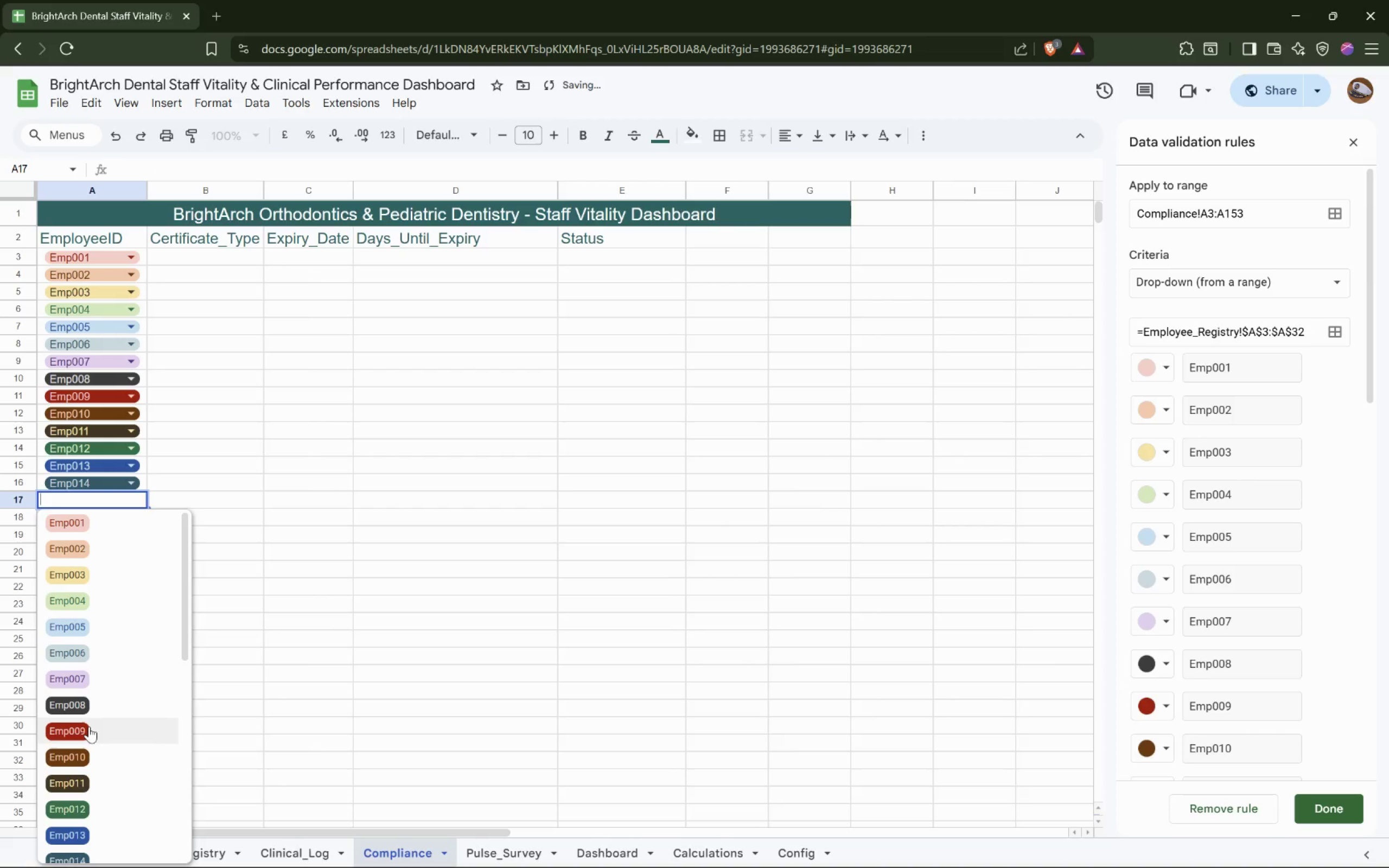 
scroll: coordinate [89, 727], scroll_direction: down, amount: 1.0
 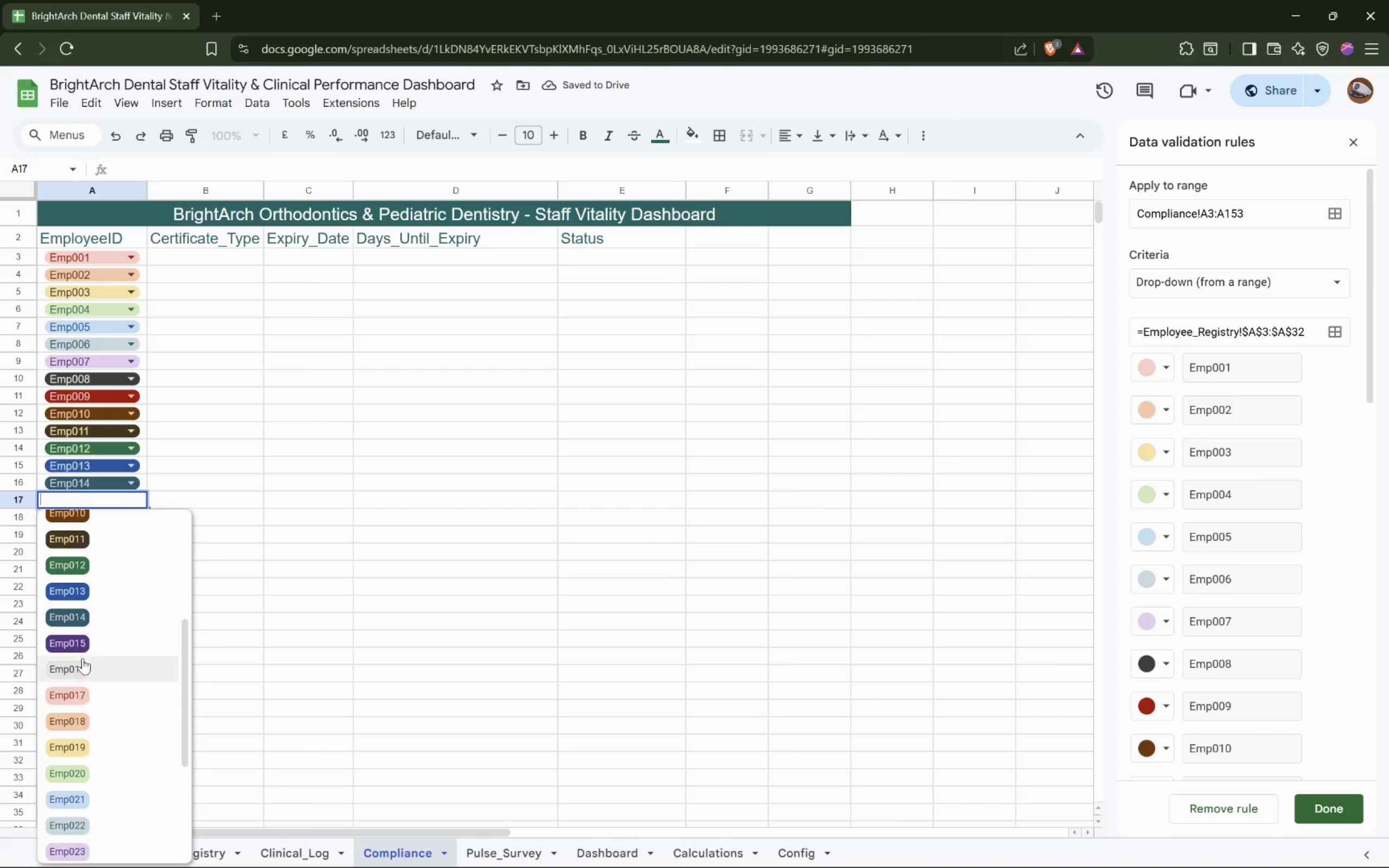 
left_click([81, 643])
 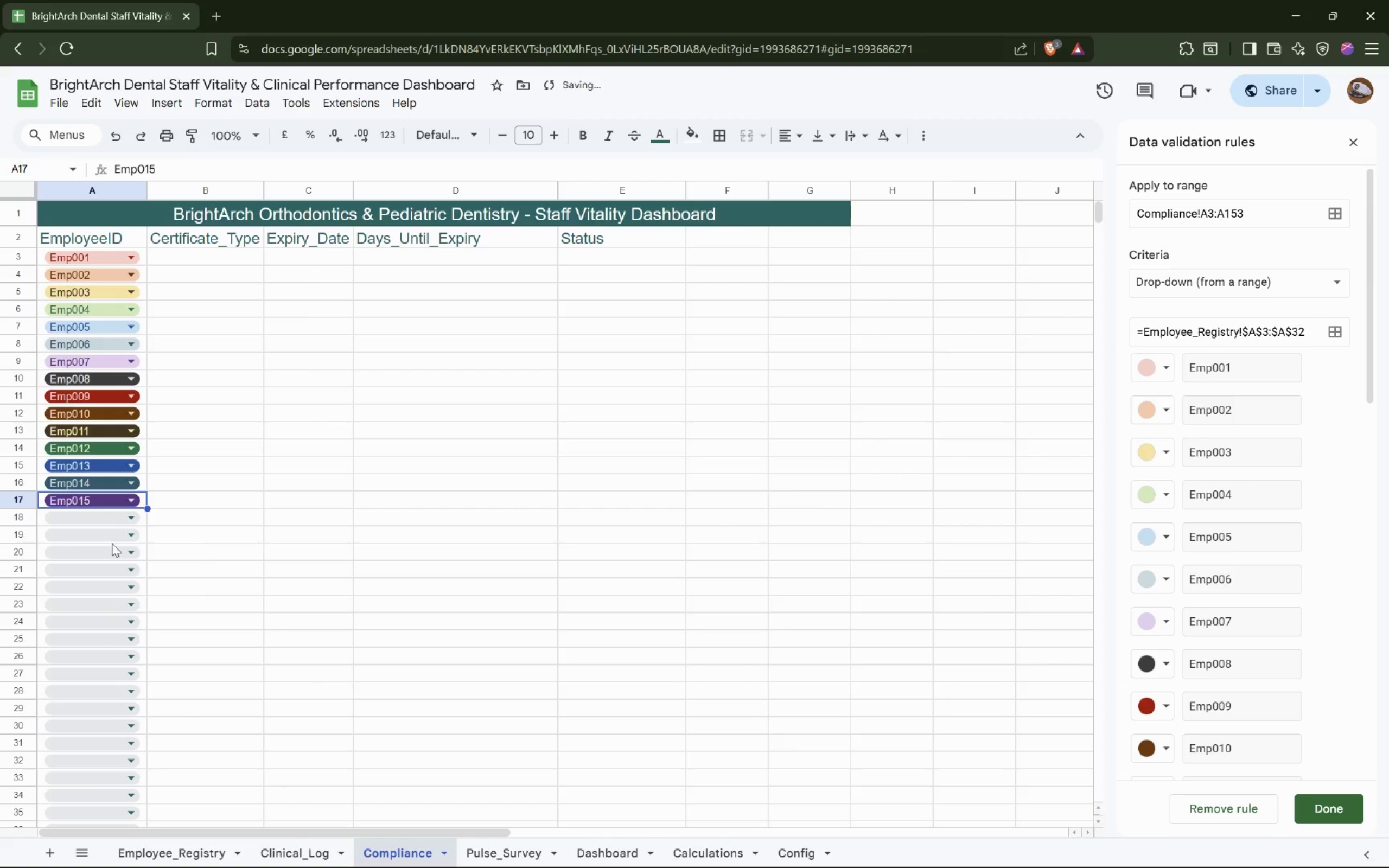 
left_click([117, 521])
 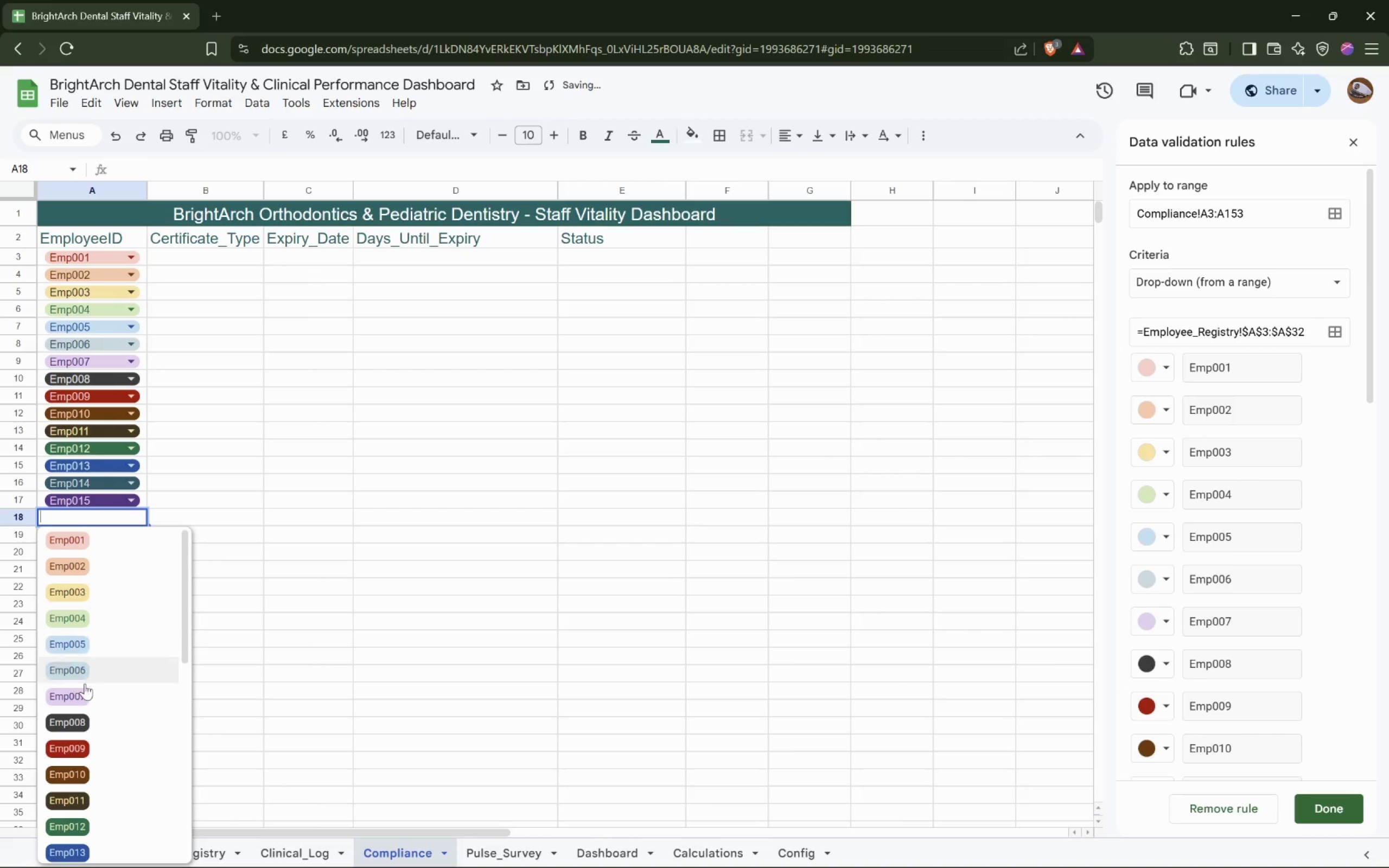 
scroll: coordinate [88, 693], scroll_direction: down, amount: 3.0
 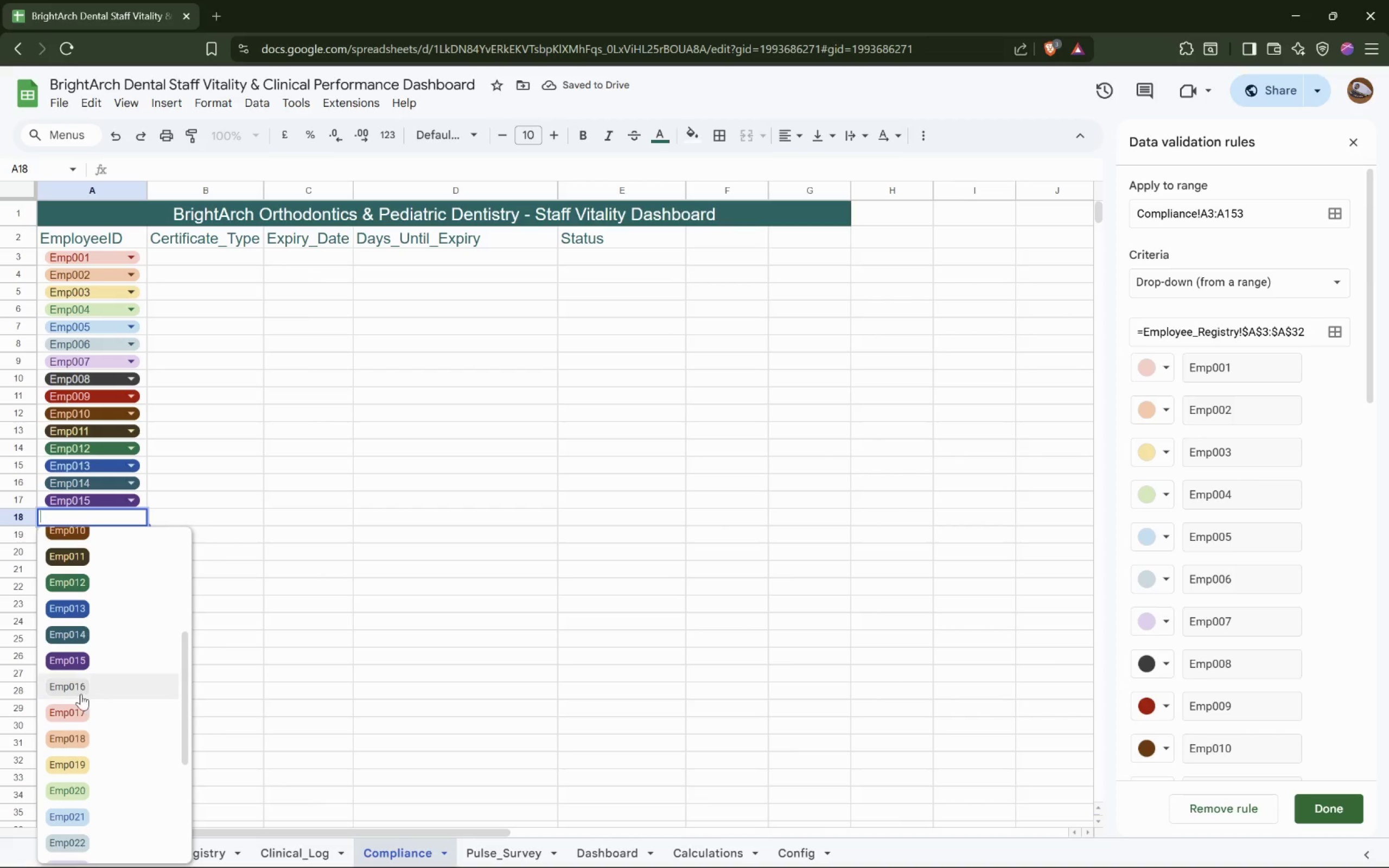 
left_click([78, 692])
 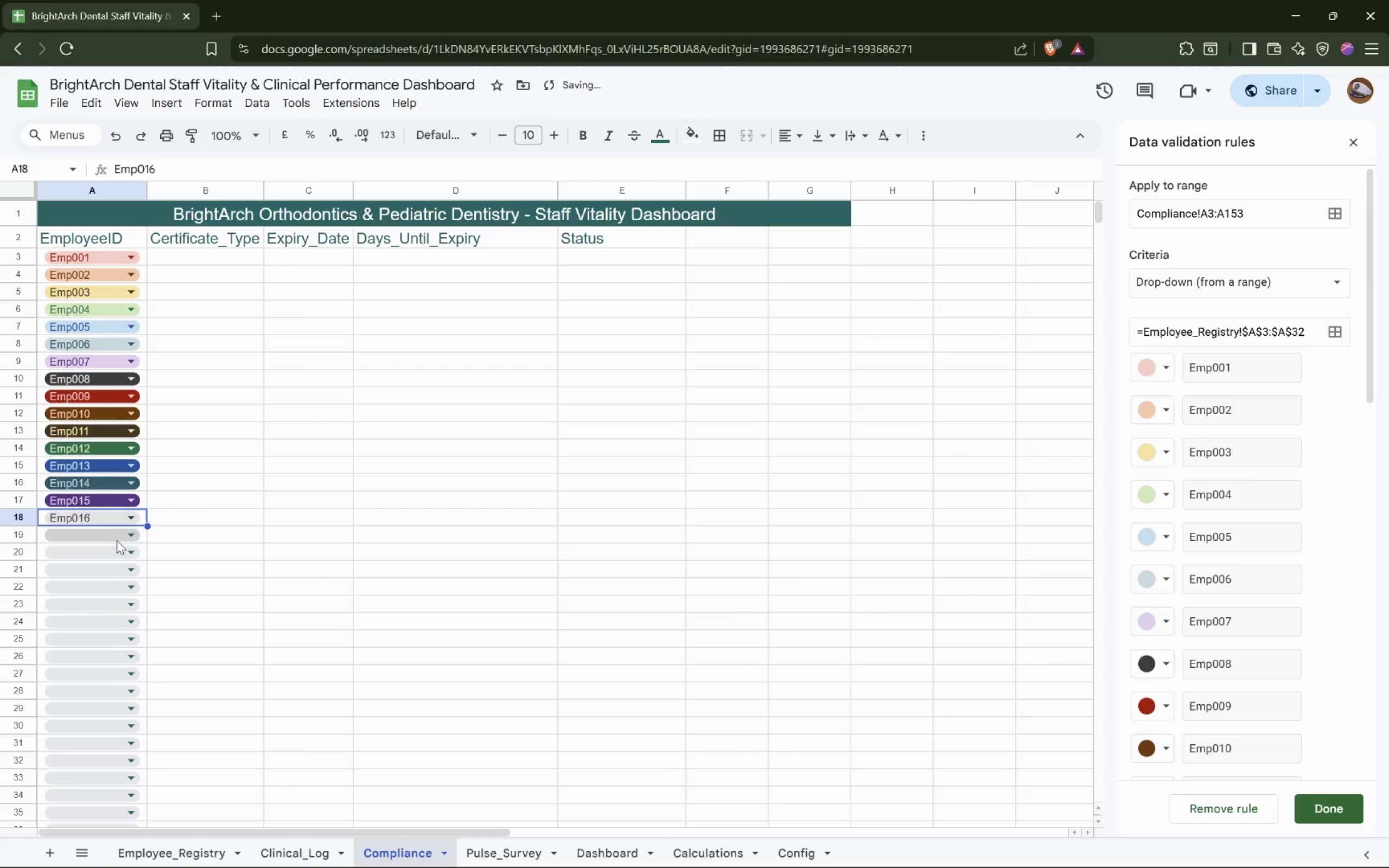 
left_click([118, 538])
 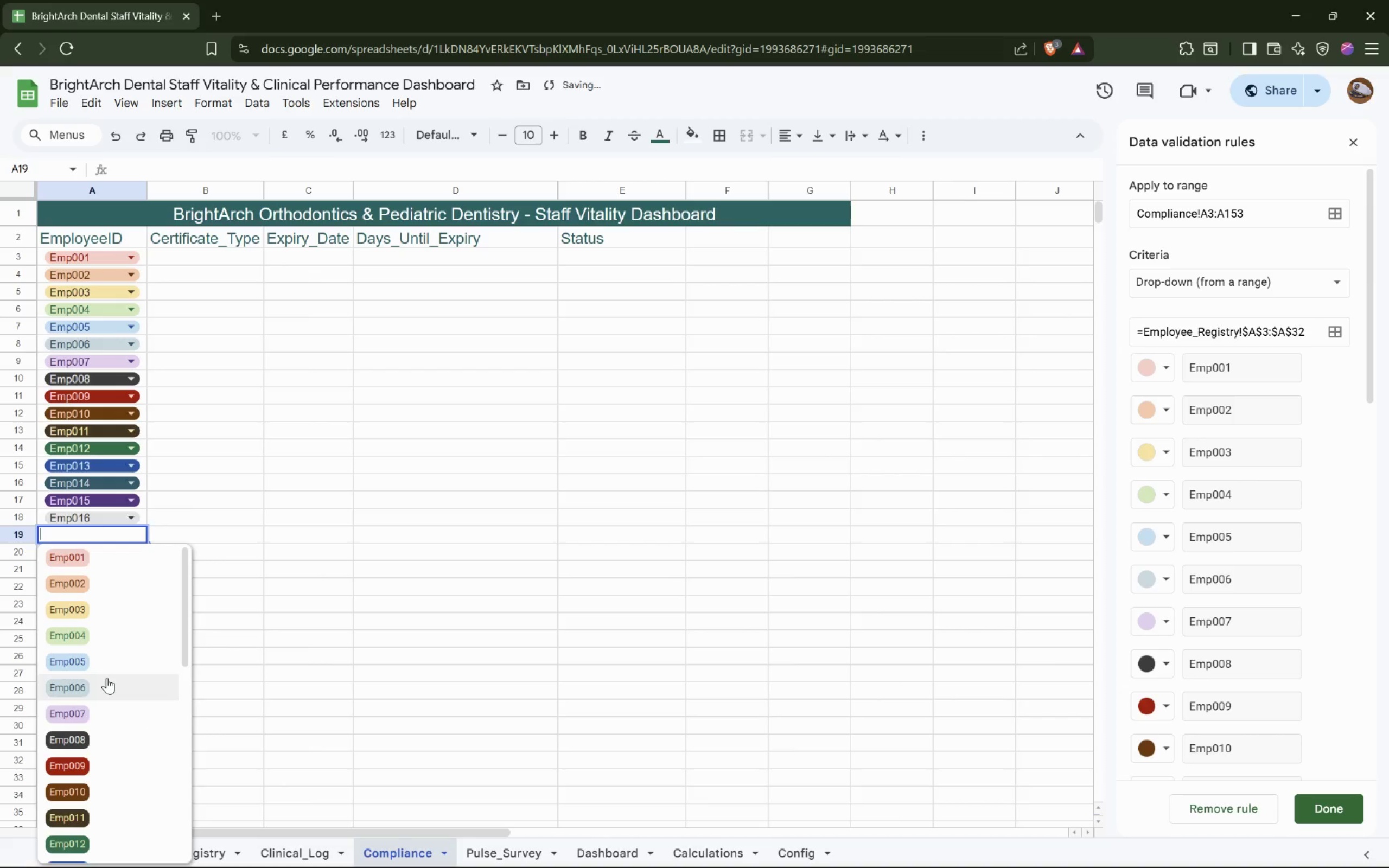 
scroll: coordinate [107, 678], scroll_direction: down, amount: 2.0
 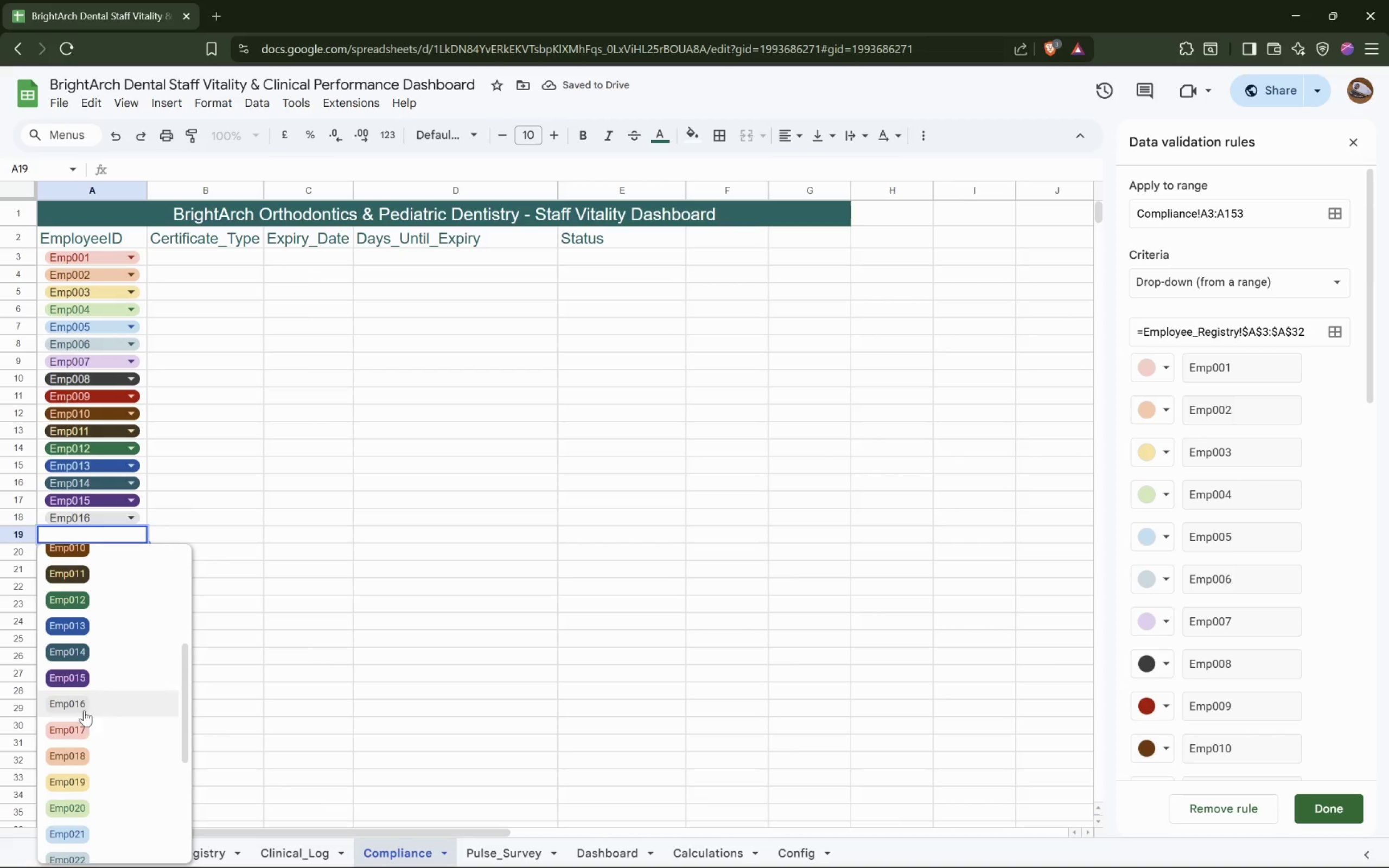 
left_click([80, 731])
 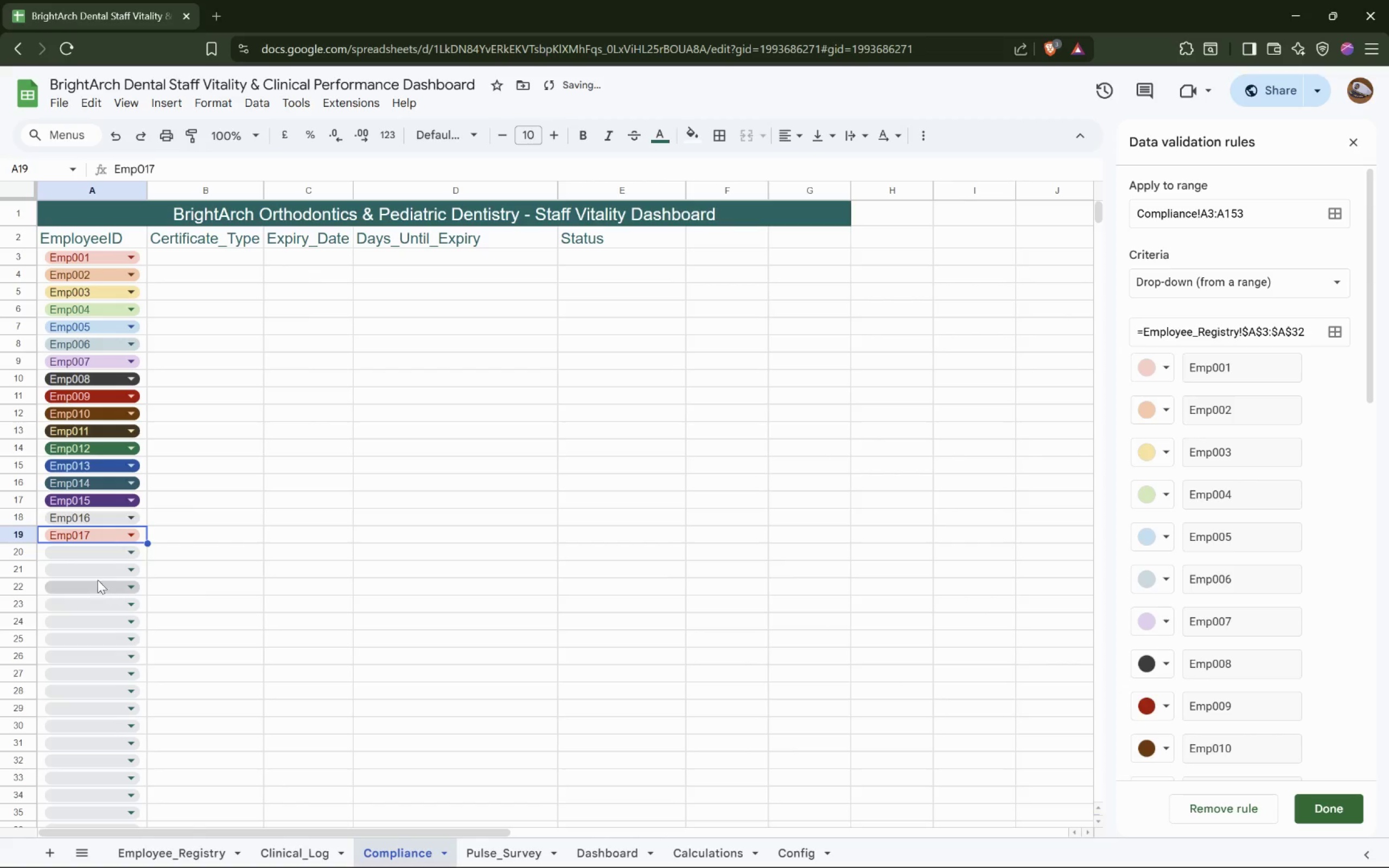 
left_click([107, 548])
 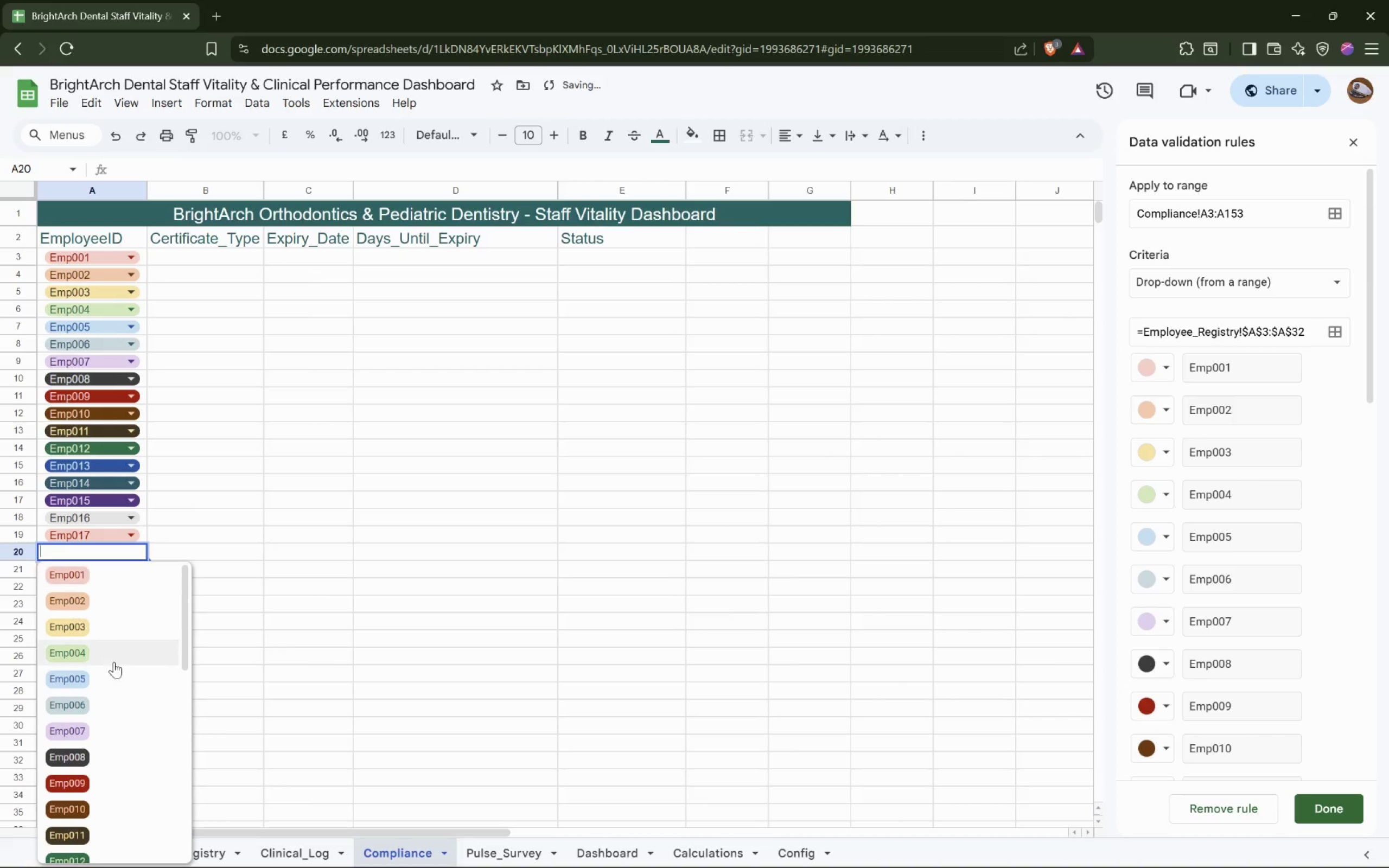 
scroll: coordinate [112, 671], scroll_direction: down, amount: 4.0
 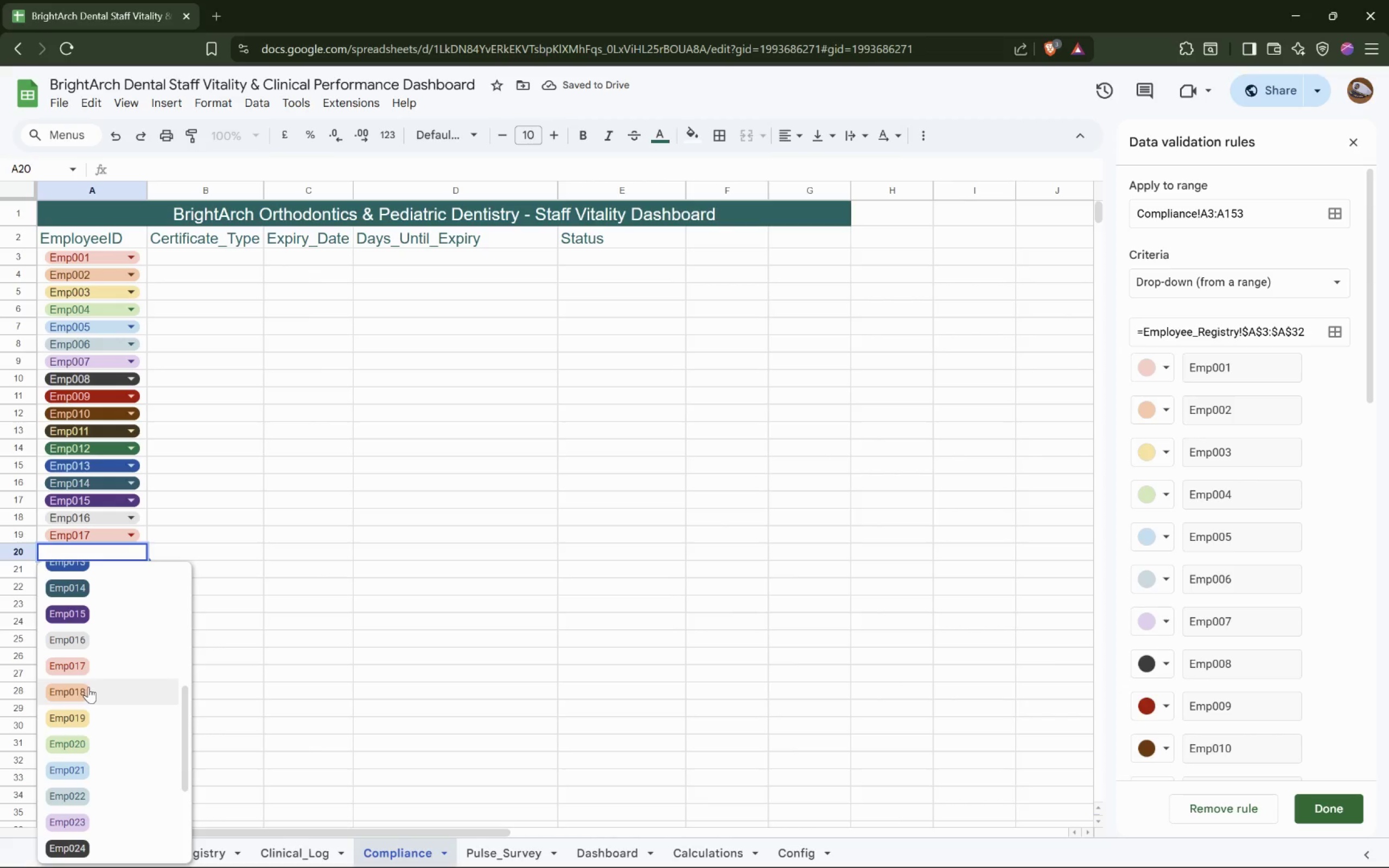 
left_click([87, 688])
 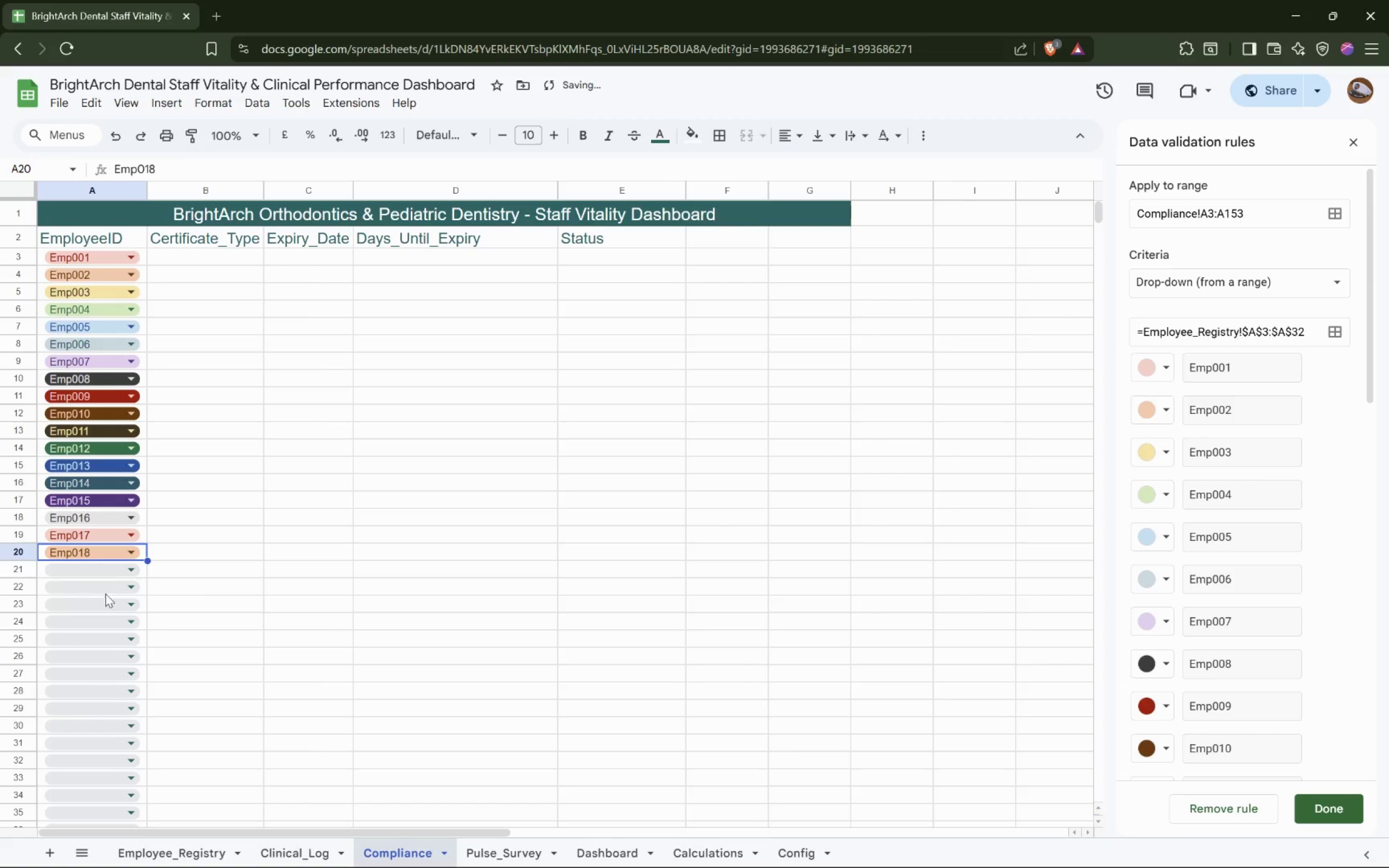 
left_click([111, 571])
 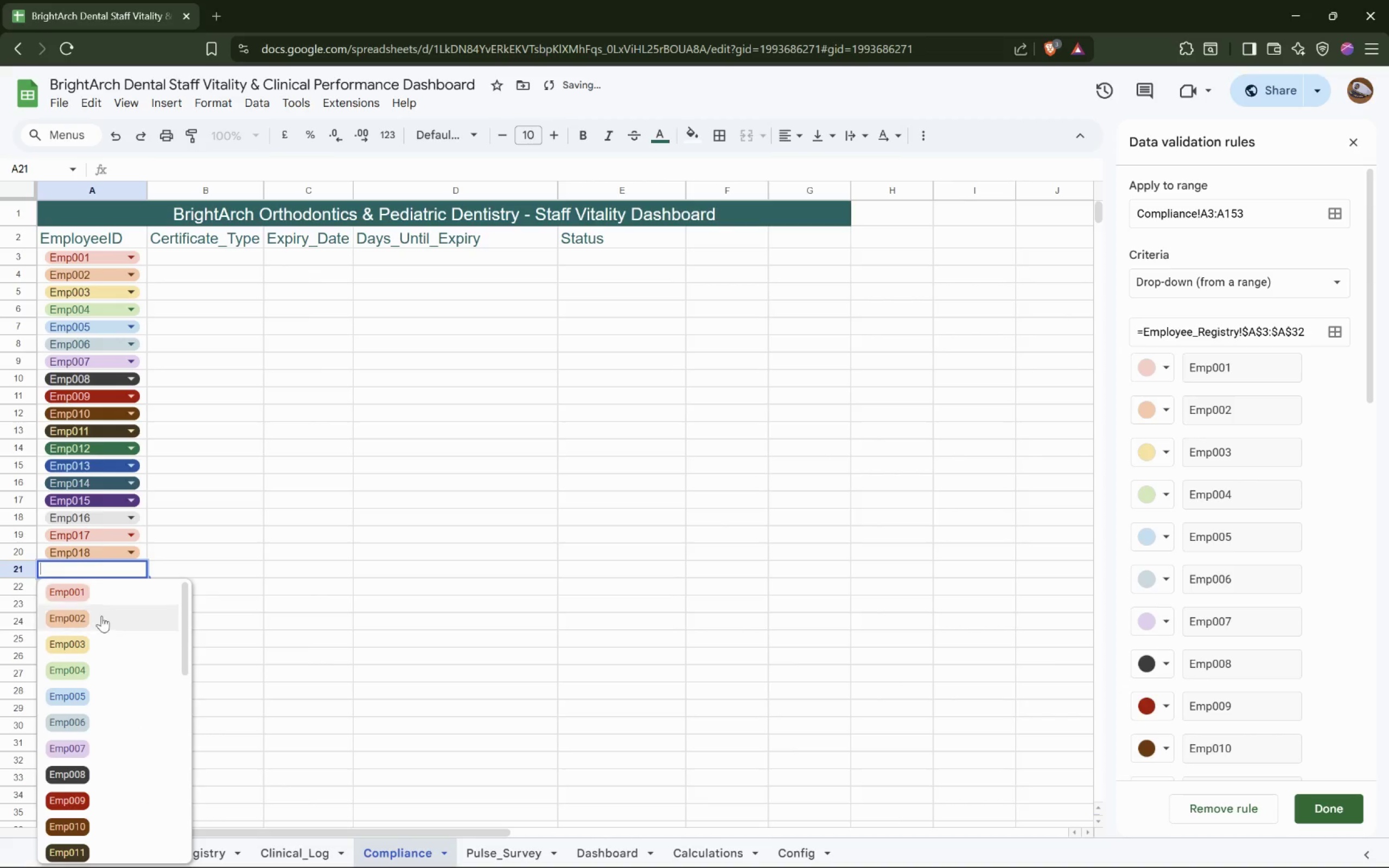 
scroll: coordinate [97, 625], scroll_direction: down, amount: 2.0
 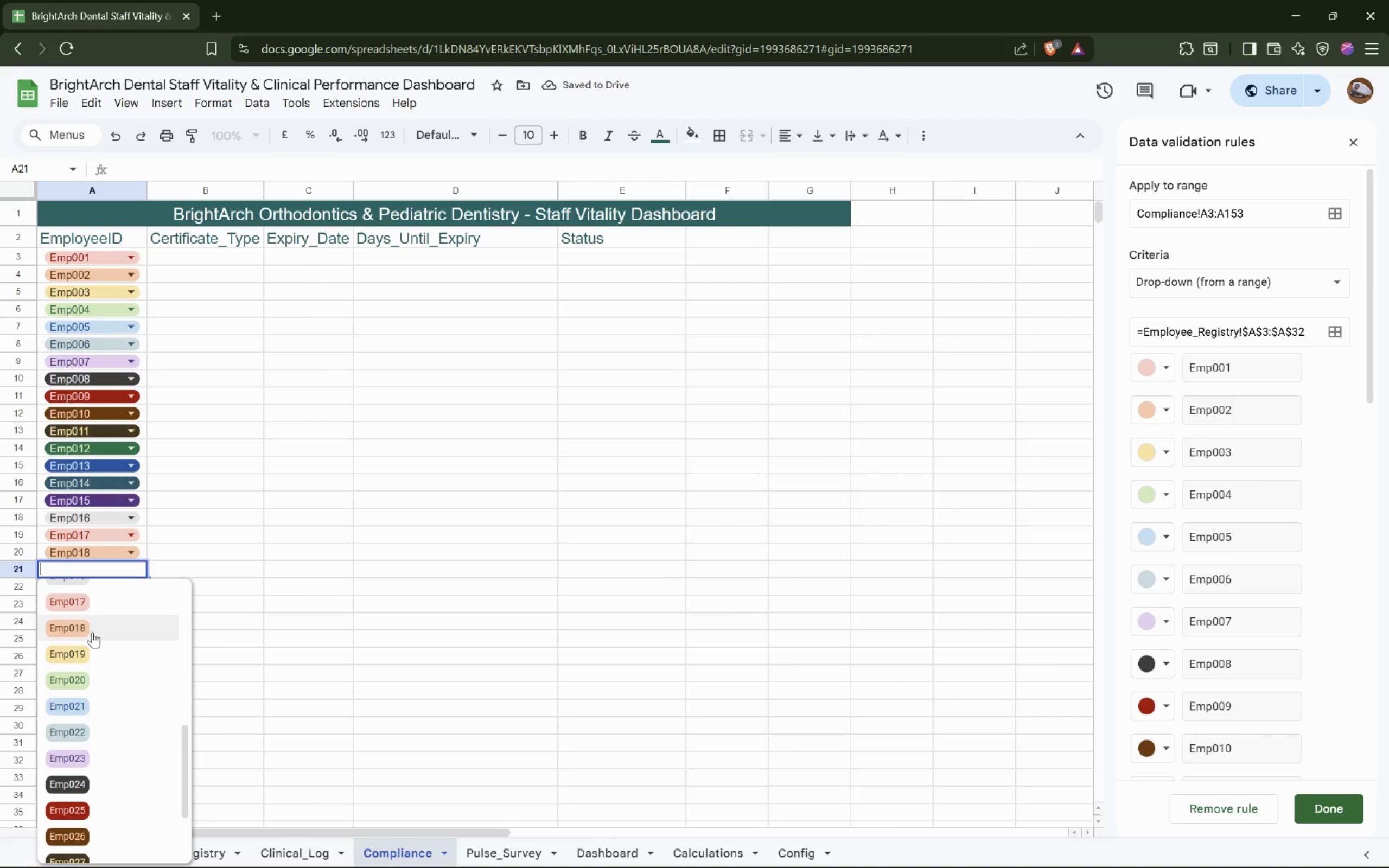 
left_click([81, 654])
 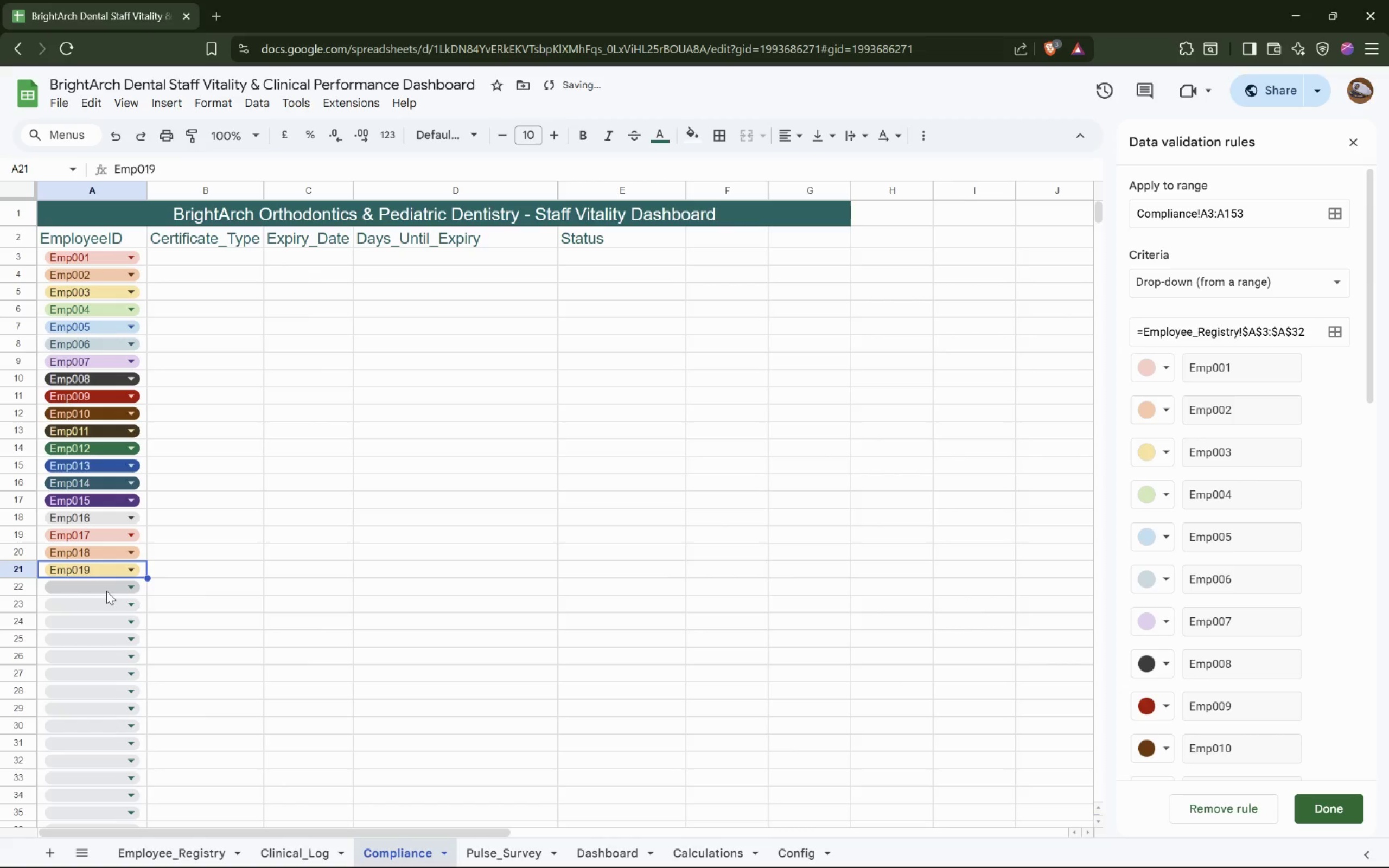 
left_click([109, 584])
 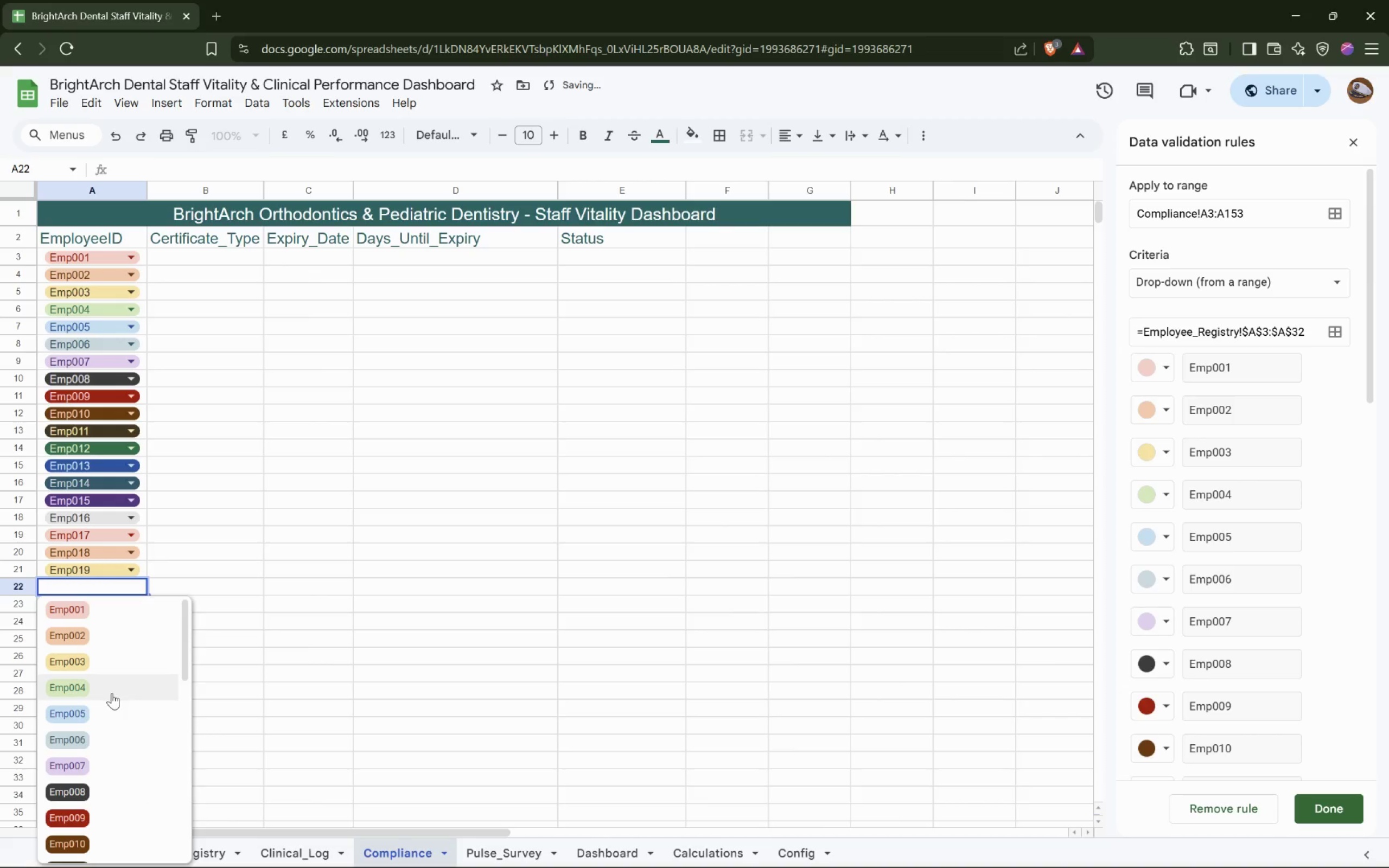 
scroll: coordinate [112, 690], scroll_direction: down, amount: 5.0
 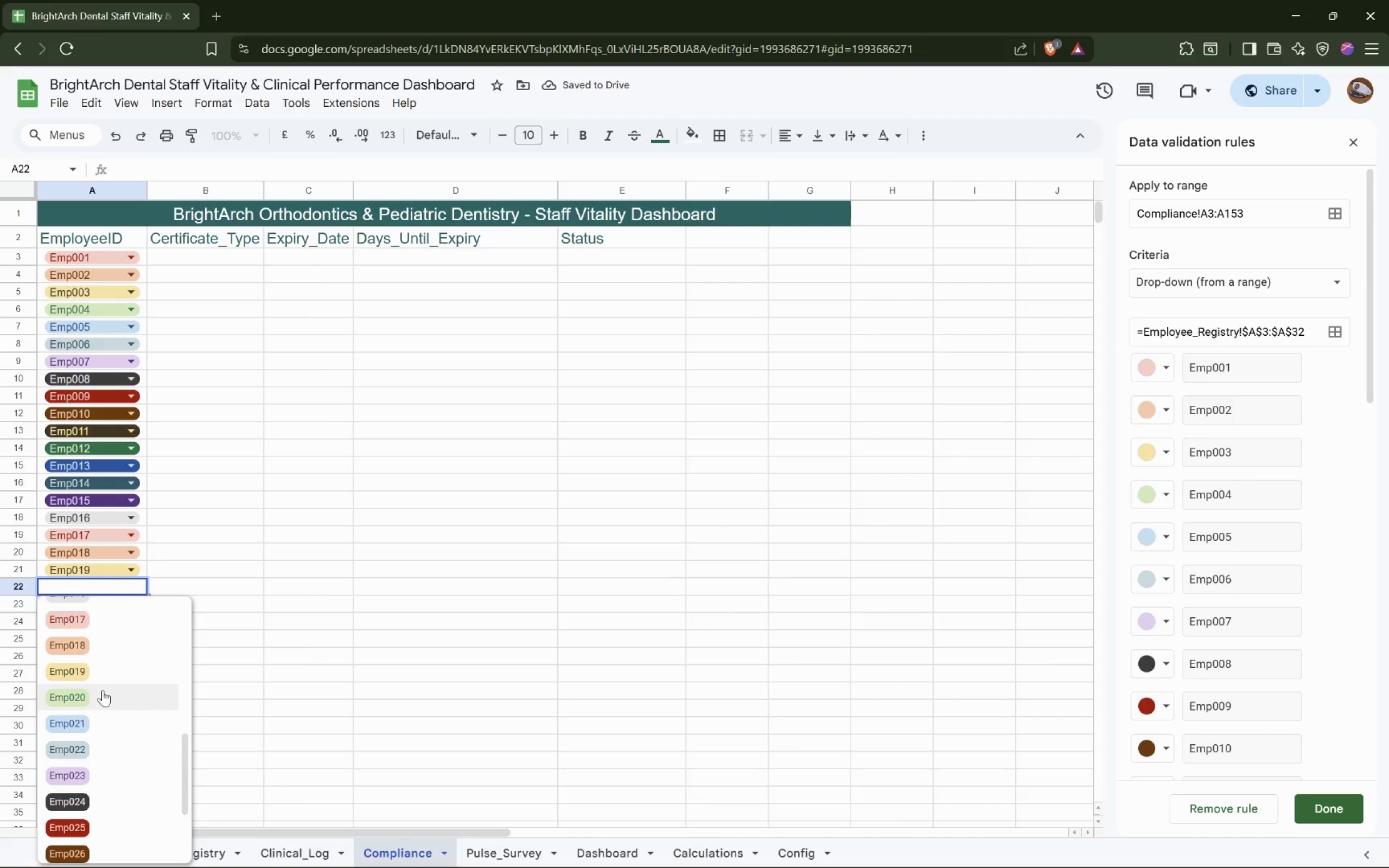 
left_click([102, 690])
 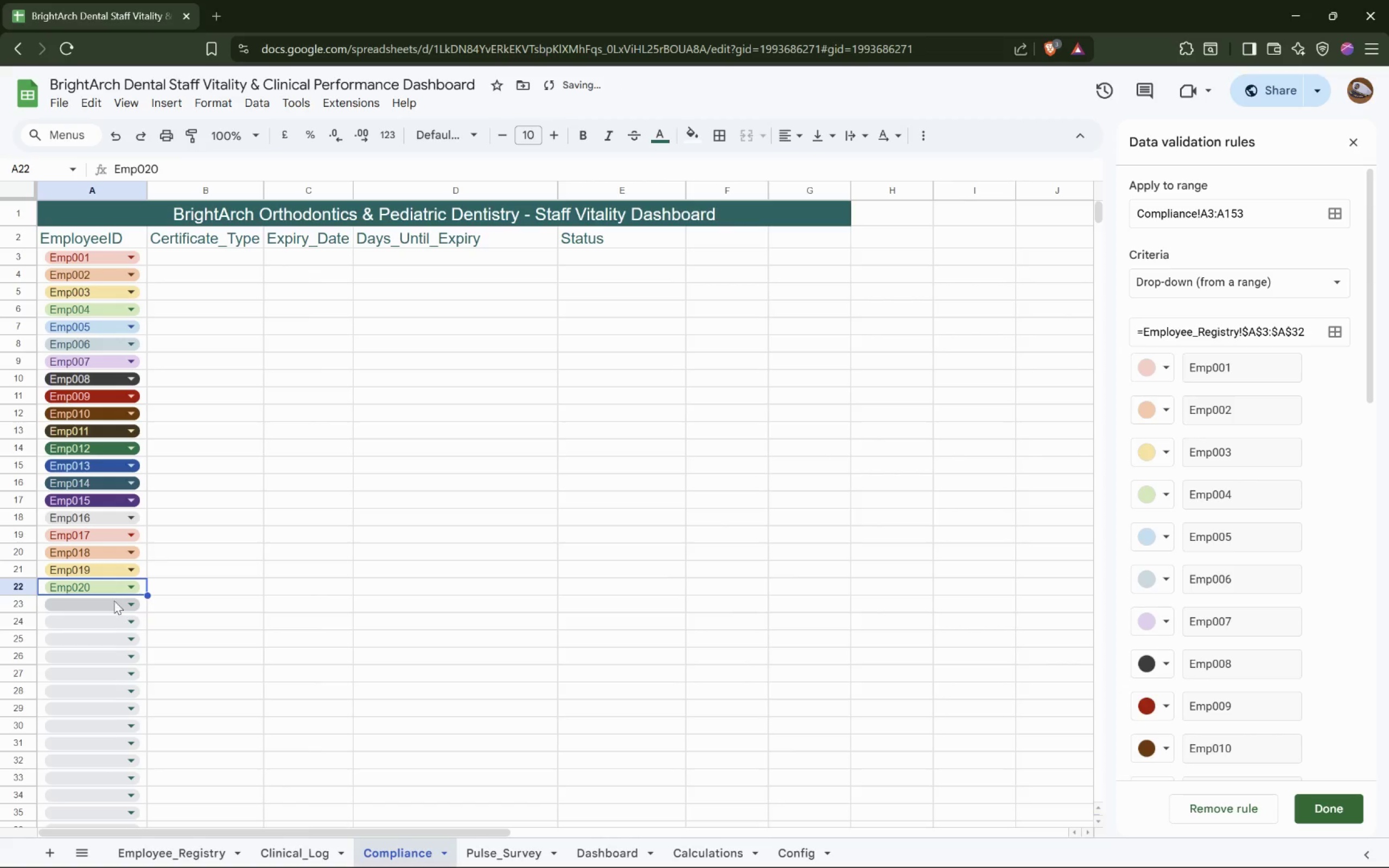 
left_click([109, 605])
 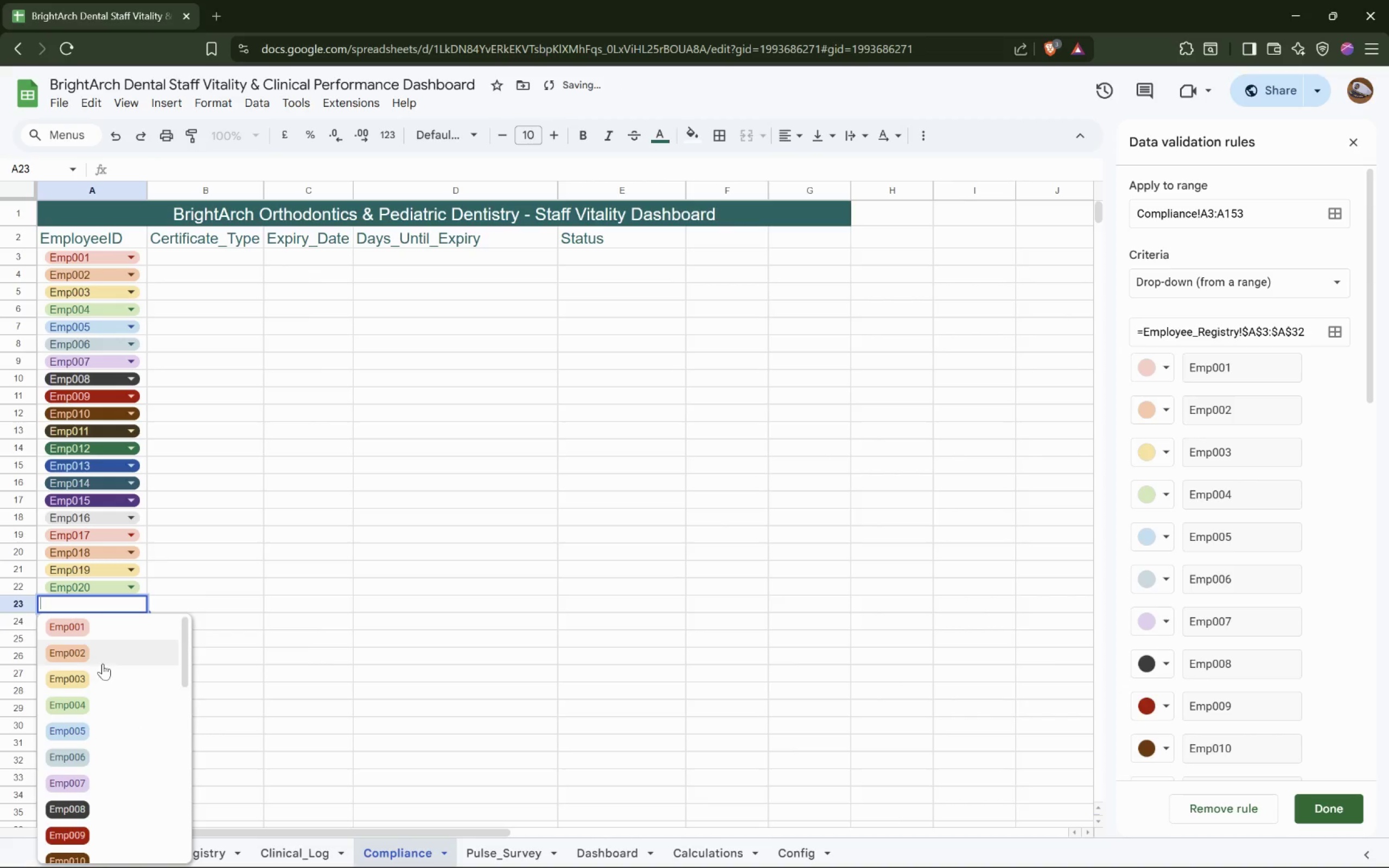 
scroll: coordinate [98, 668], scroll_direction: down, amount: 7.0
 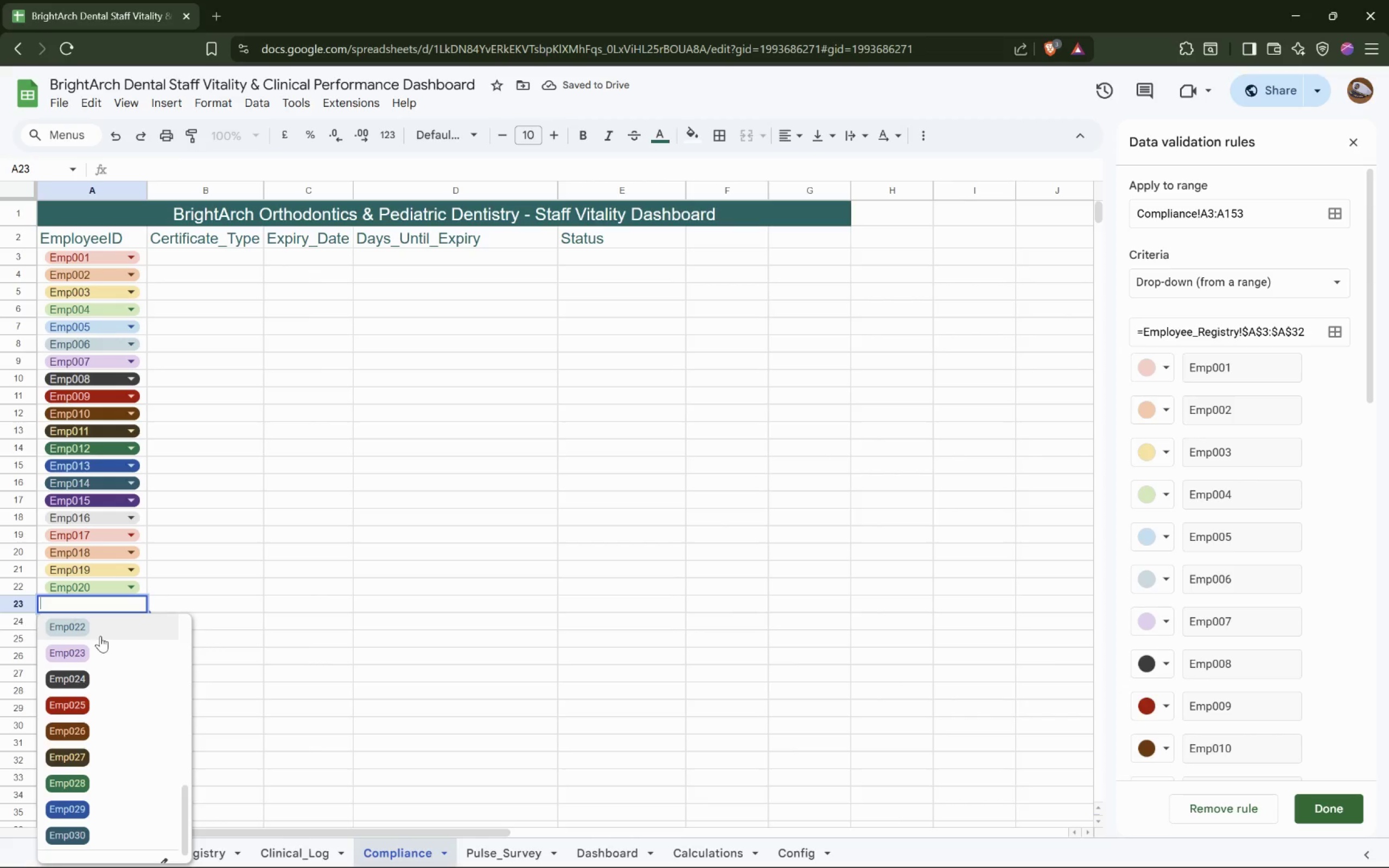 
scroll: coordinate [101, 644], scroll_direction: up, amount: 2.0
 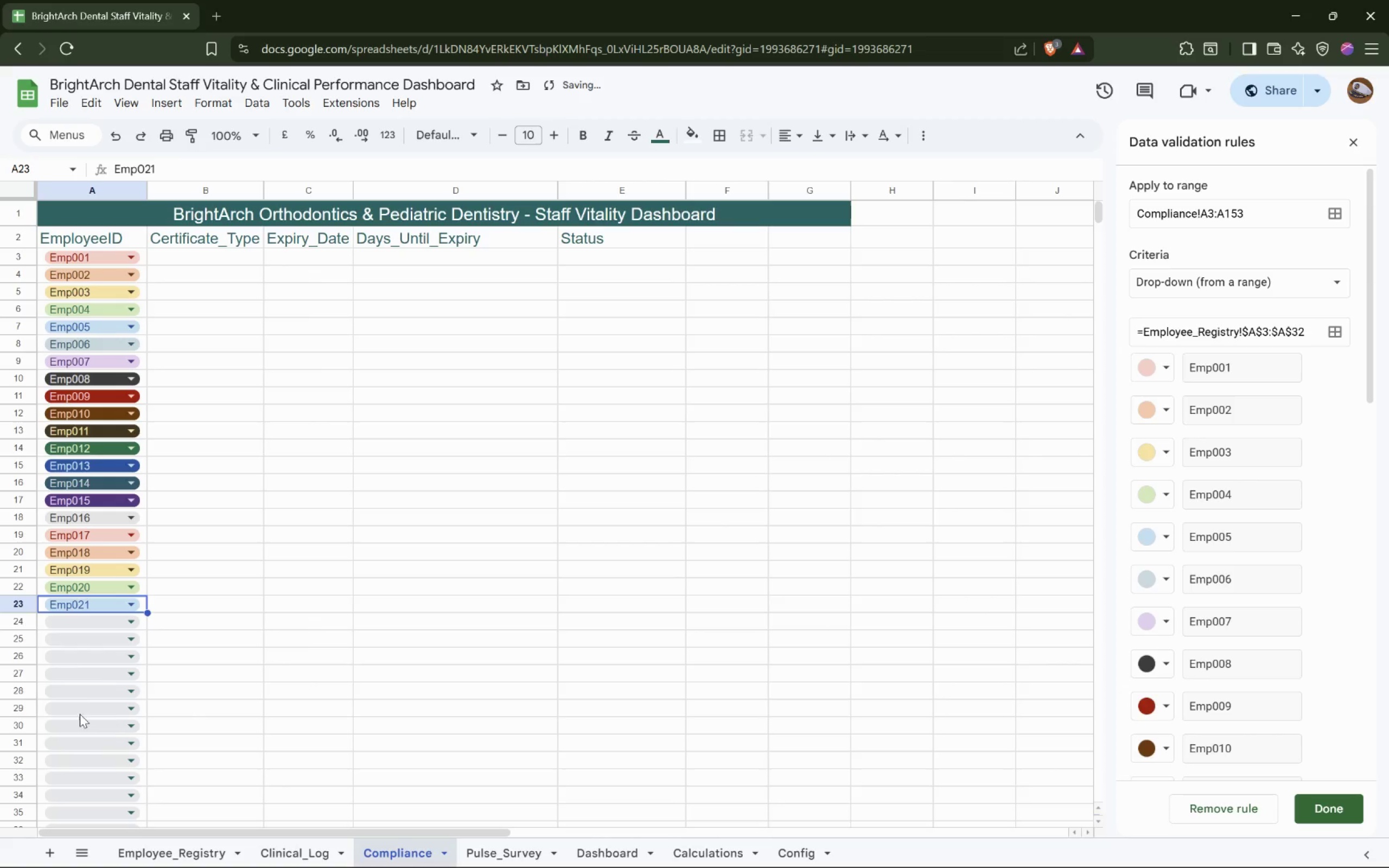 
left_click([95, 629])
 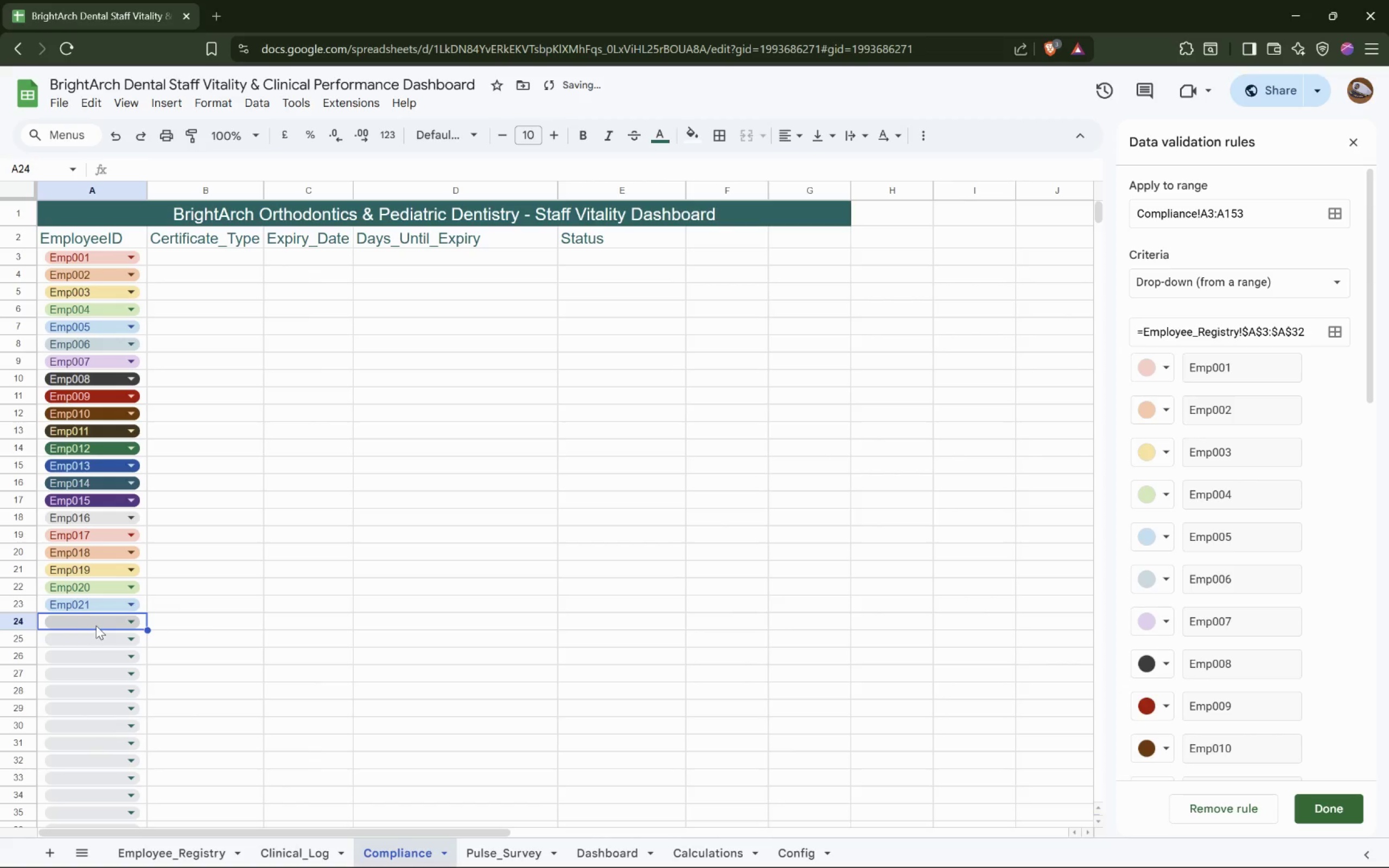 
left_click([96, 626])
 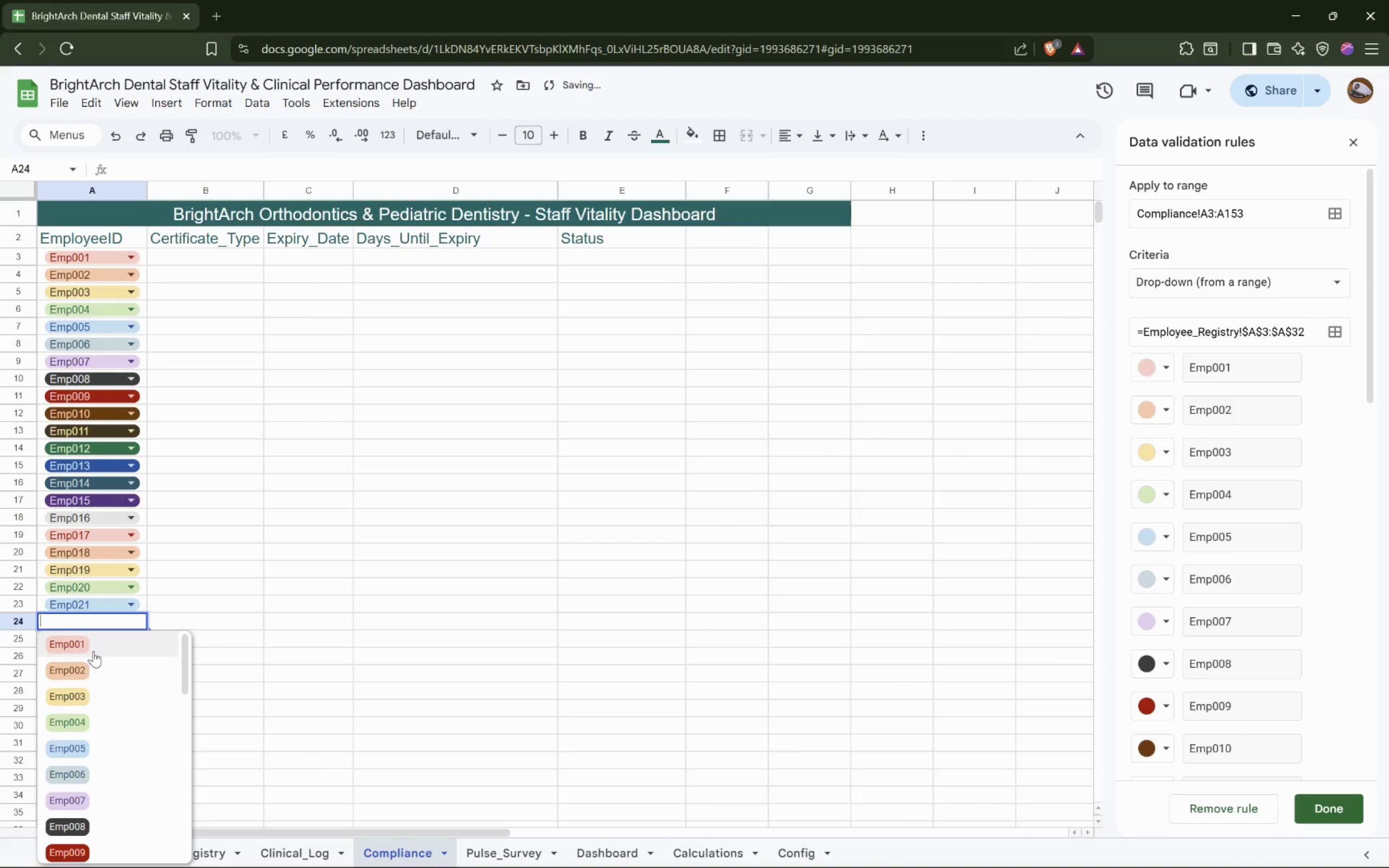 
scroll: coordinate [91, 663], scroll_direction: down, amount: 5.0
 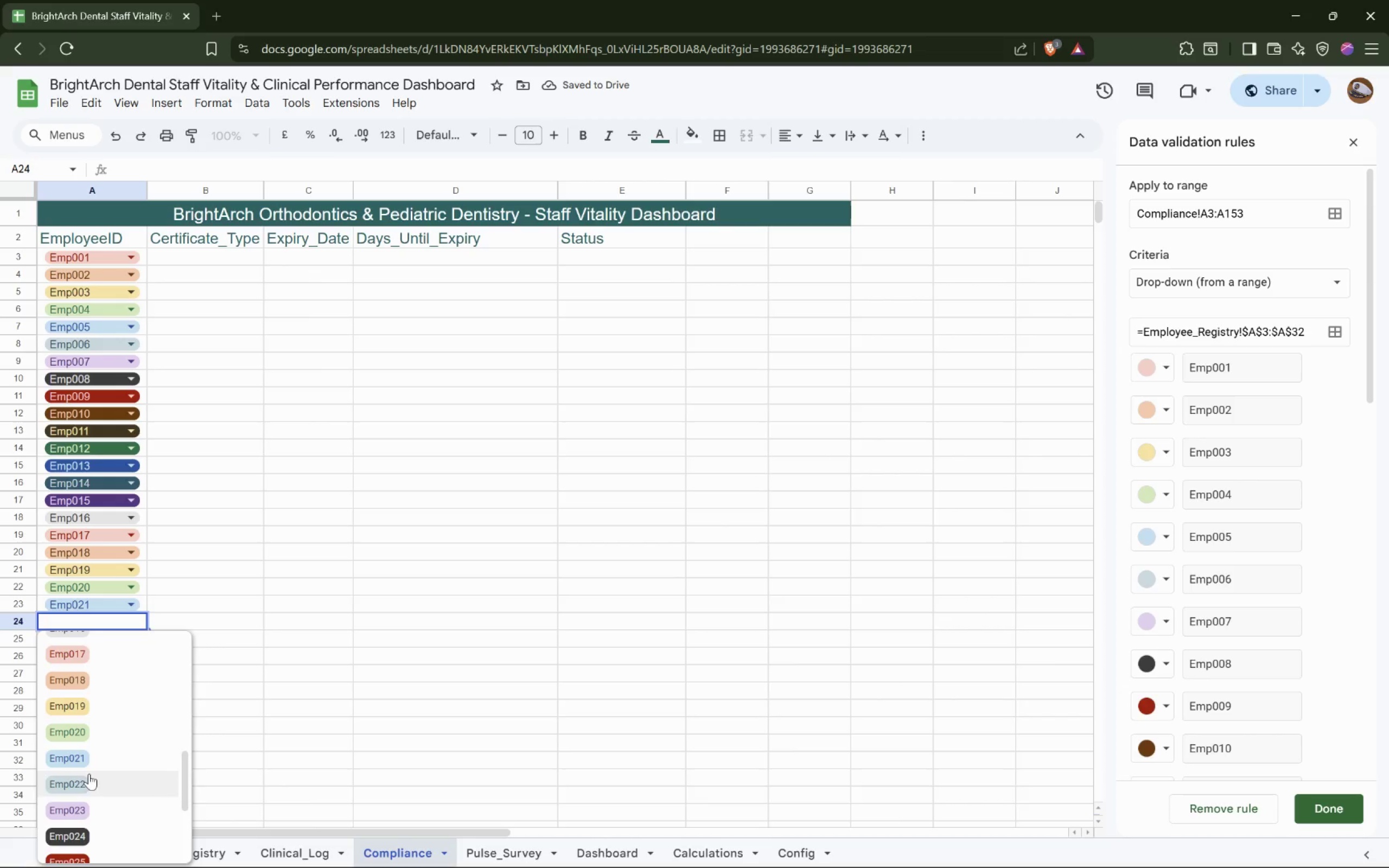 
left_click([88, 786])
 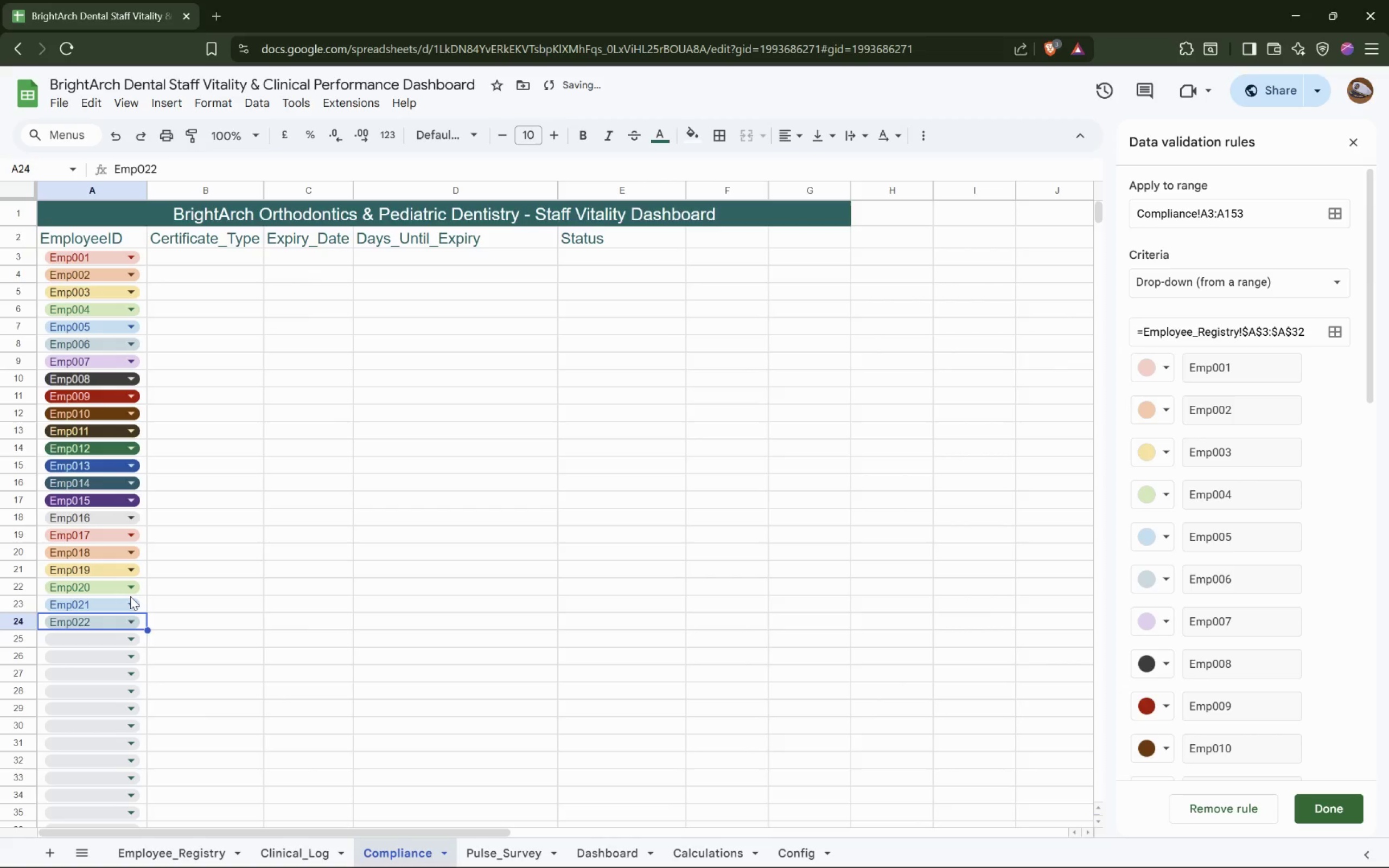 
scroll: coordinate [137, 545], scroll_direction: down, amount: 8.0
 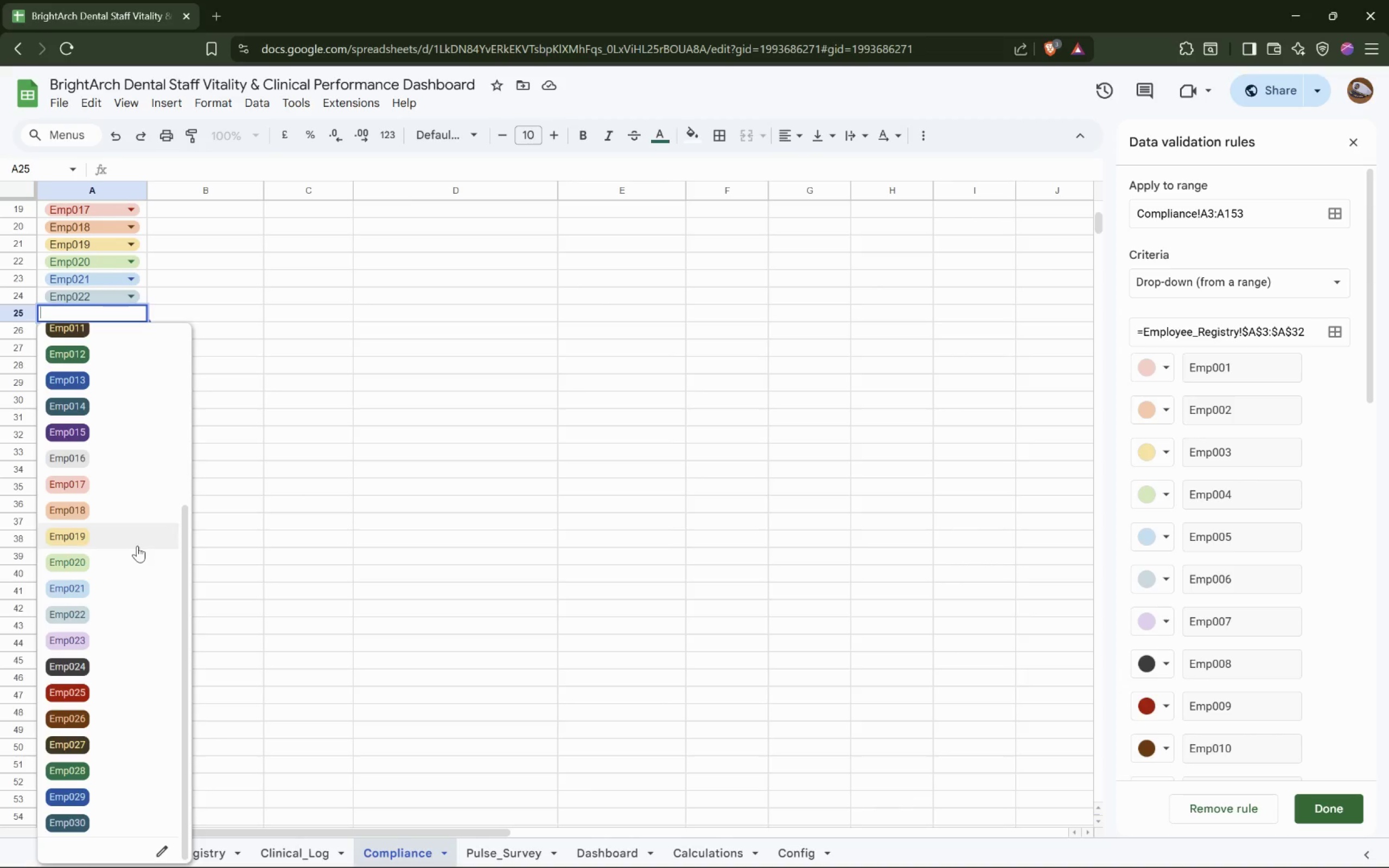 
mouse_move([97, 621])
 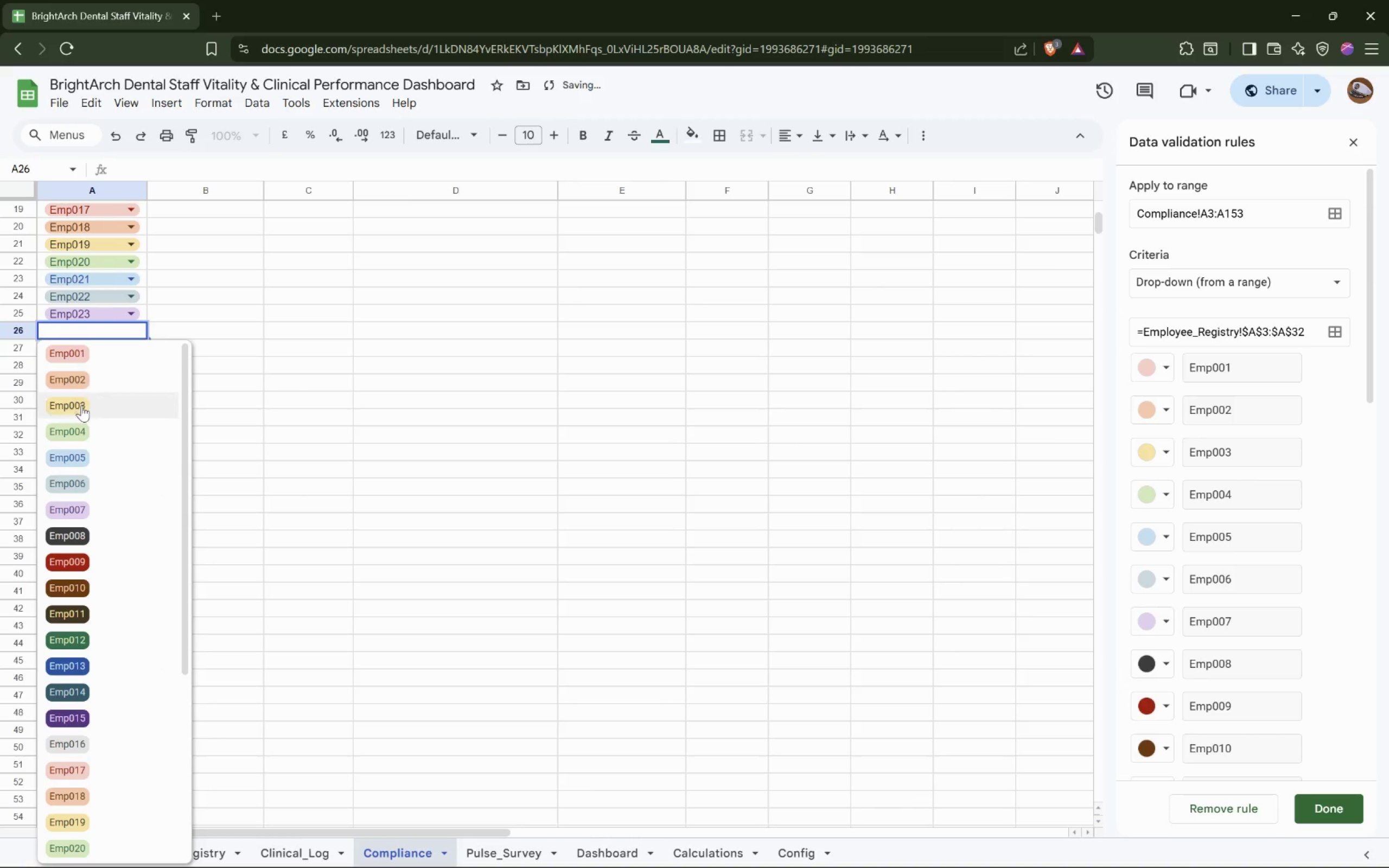 
scroll: coordinate [106, 528], scroll_direction: down, amount: 3.0
 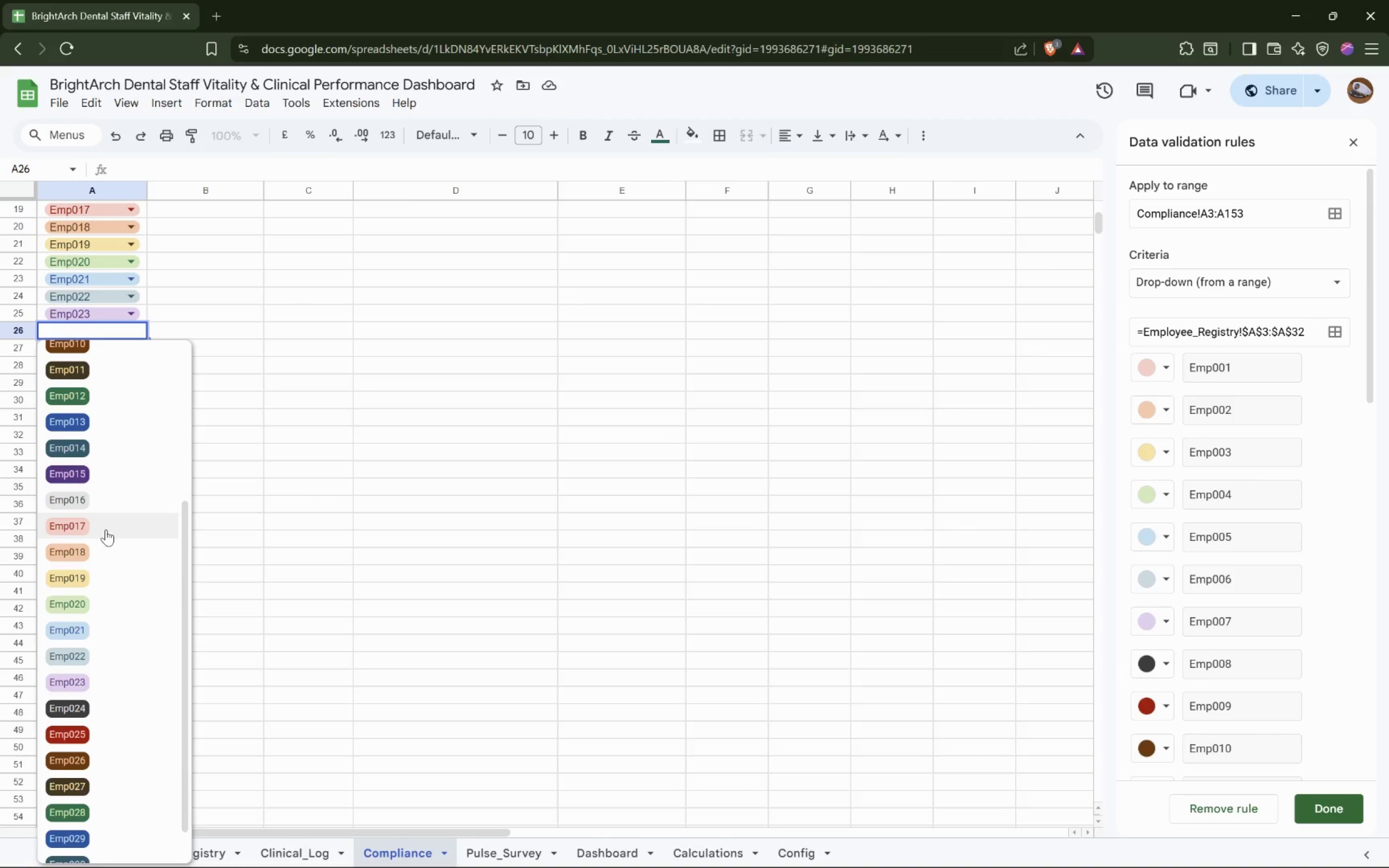 
left_click([80, 706])
 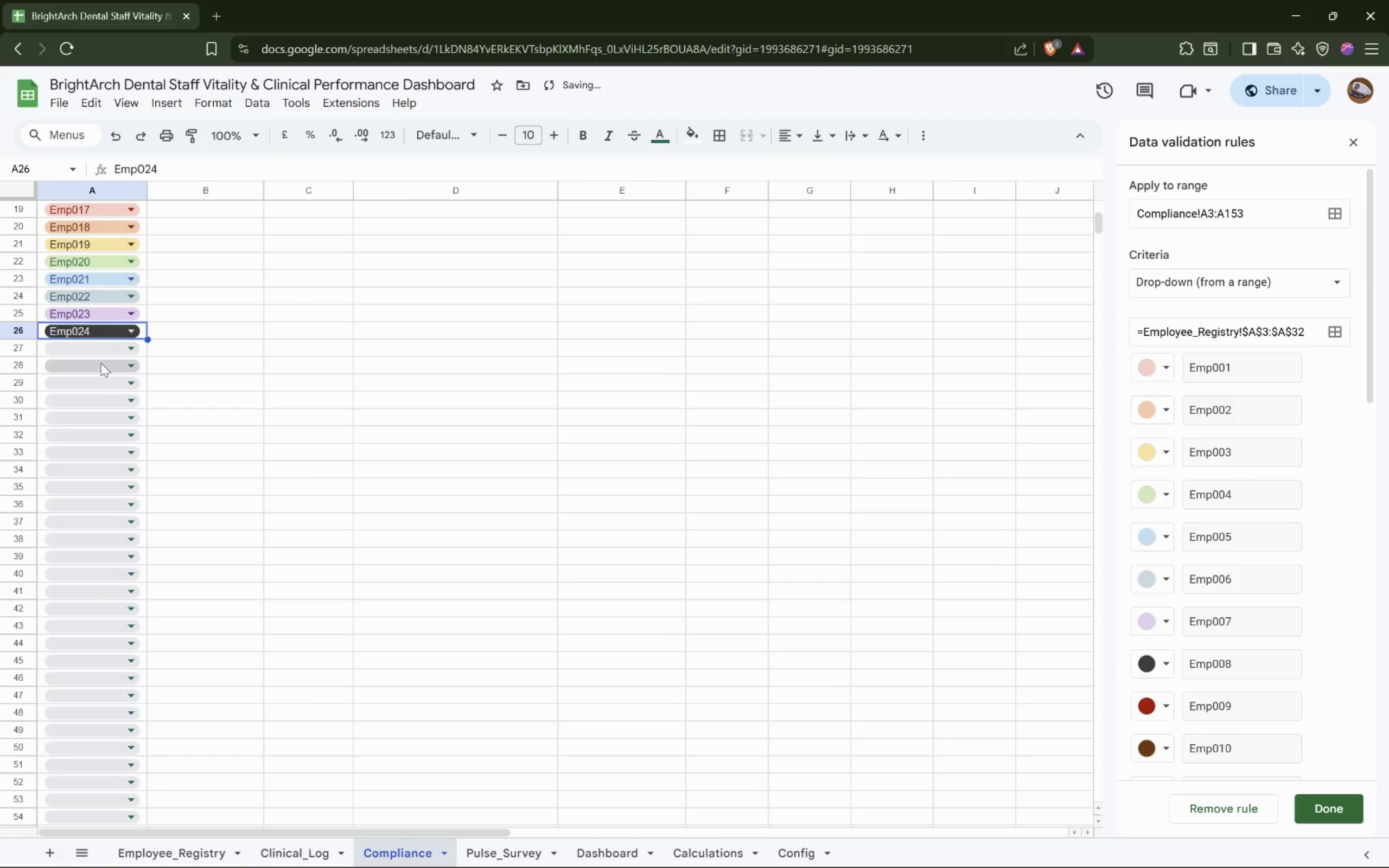 
left_click([109, 344])
 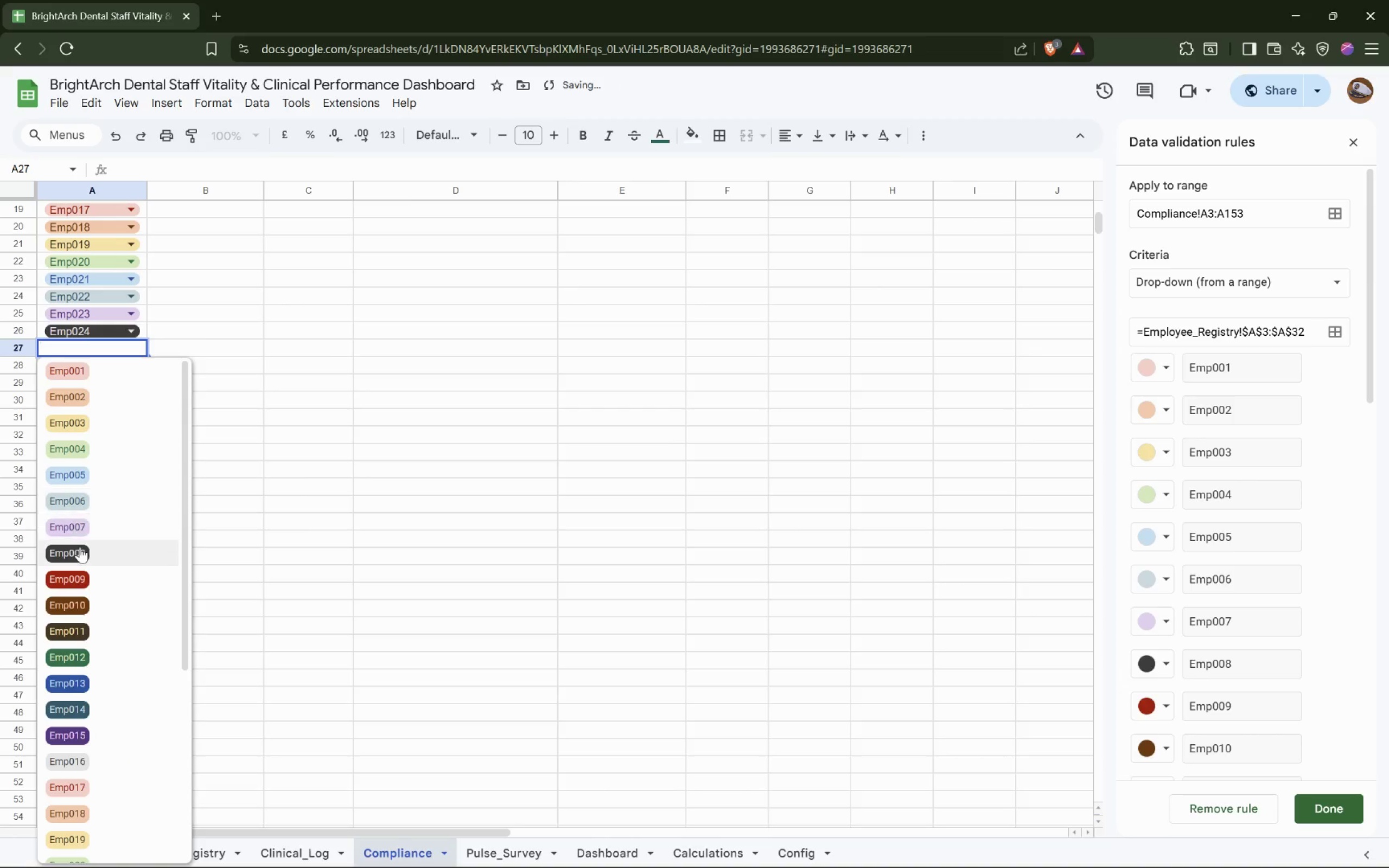 
scroll: coordinate [80, 551], scroll_direction: down, amount: 5.0
 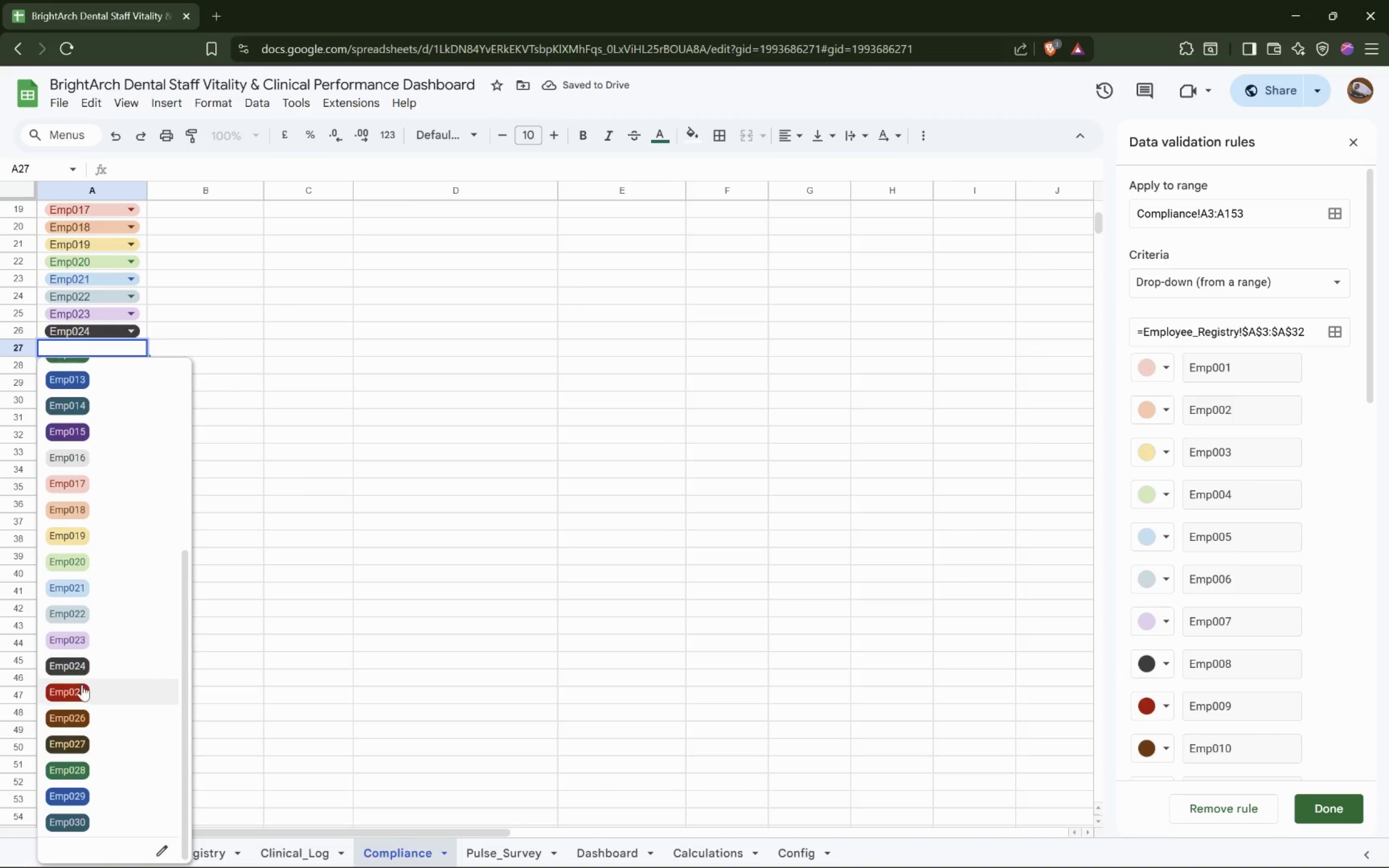 
left_click([84, 695])
 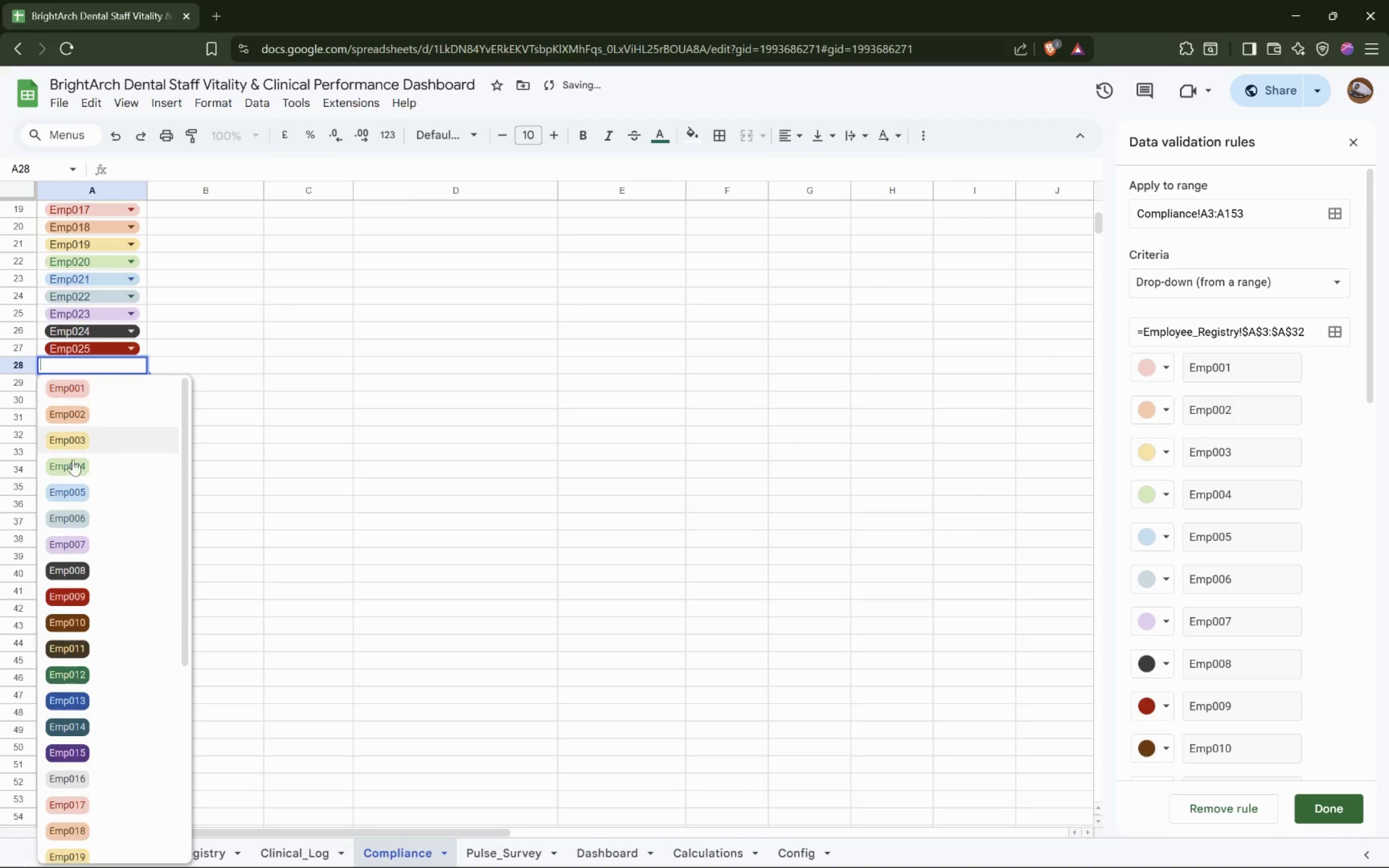 
scroll: coordinate [91, 657], scroll_direction: down, amount: 7.0
 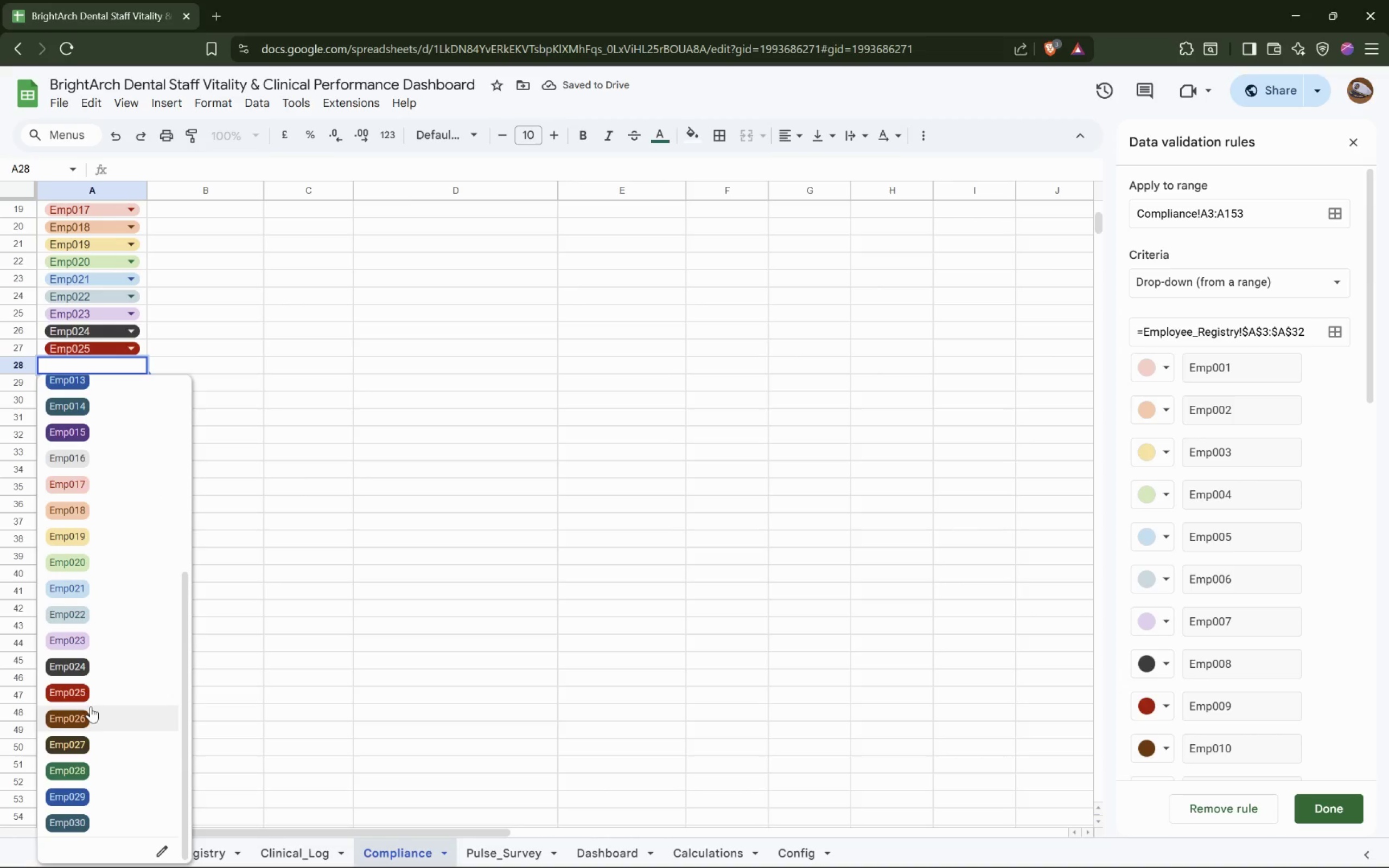 
left_click([87, 716])
 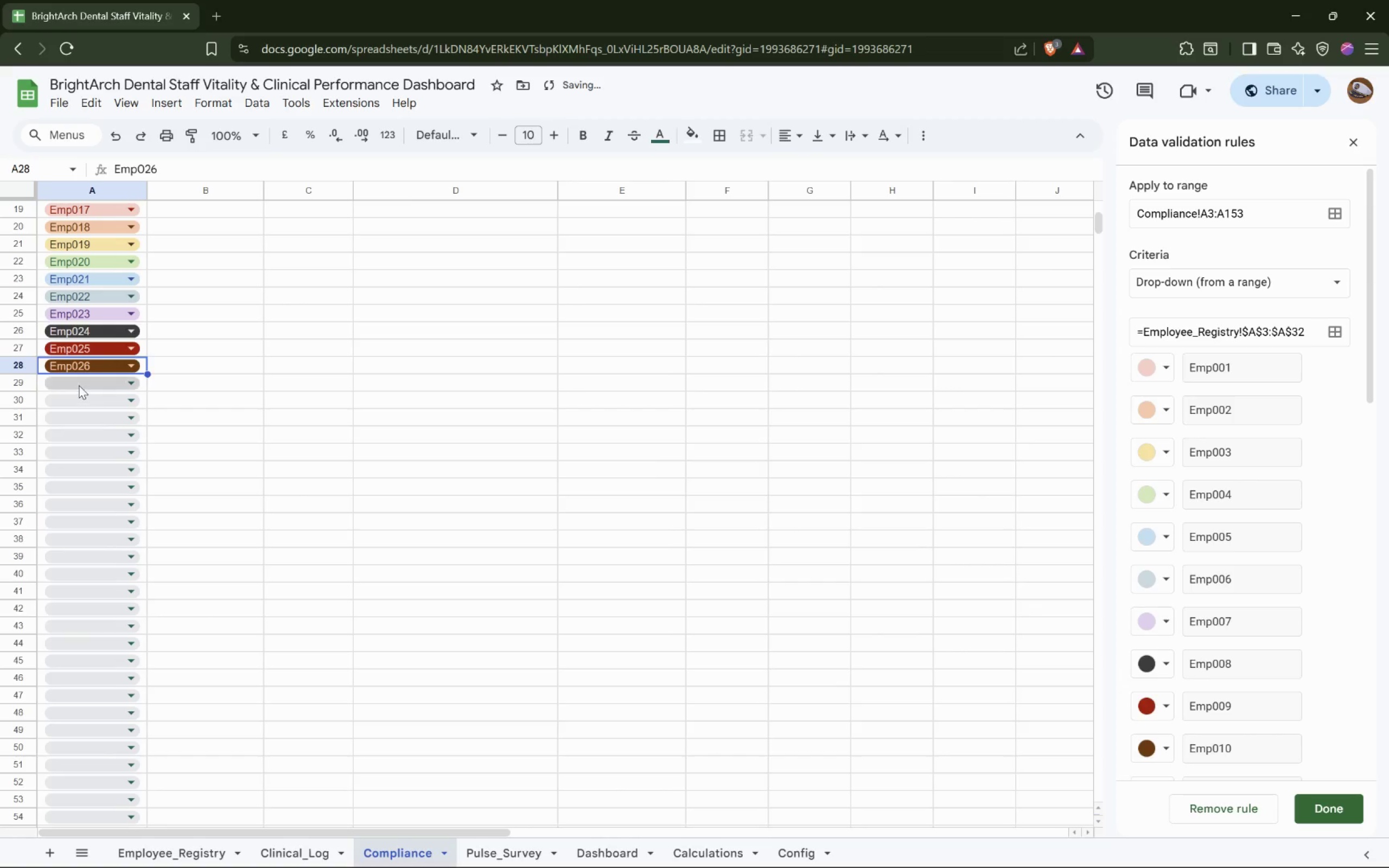 
left_click([80, 385])
 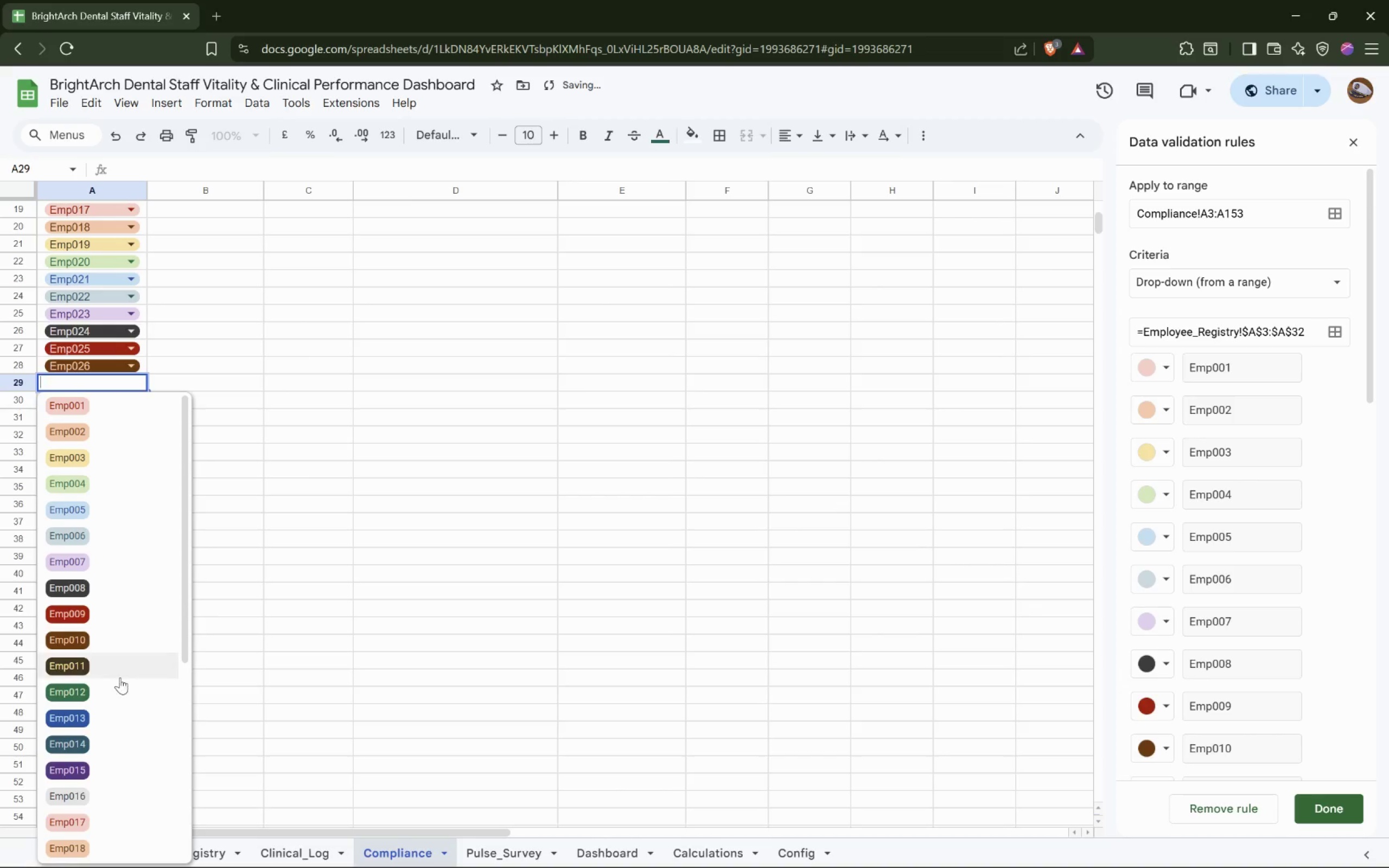 
scroll: coordinate [80, 616], scroll_direction: down, amount: 19.0
 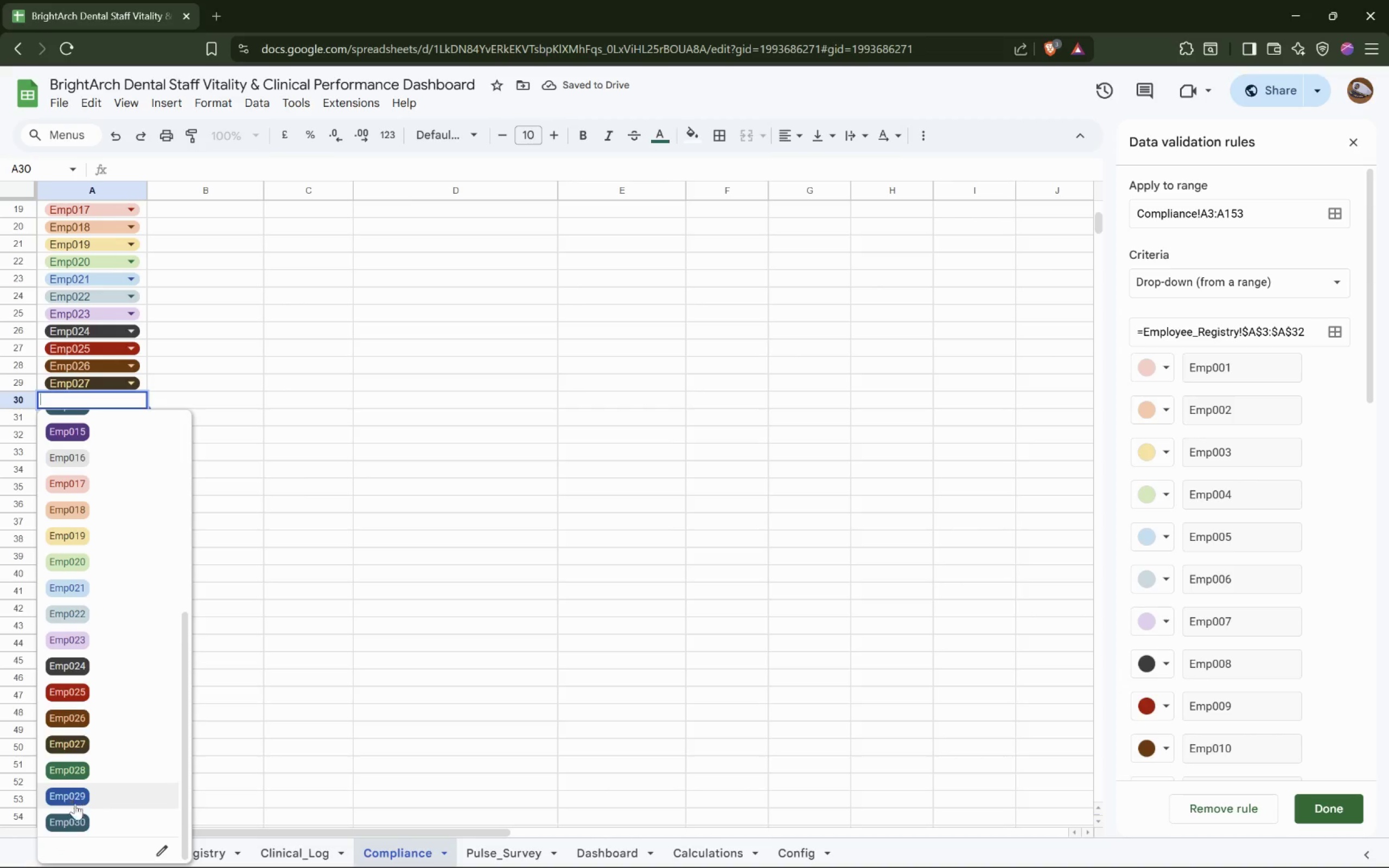 
left_click([78, 816])
 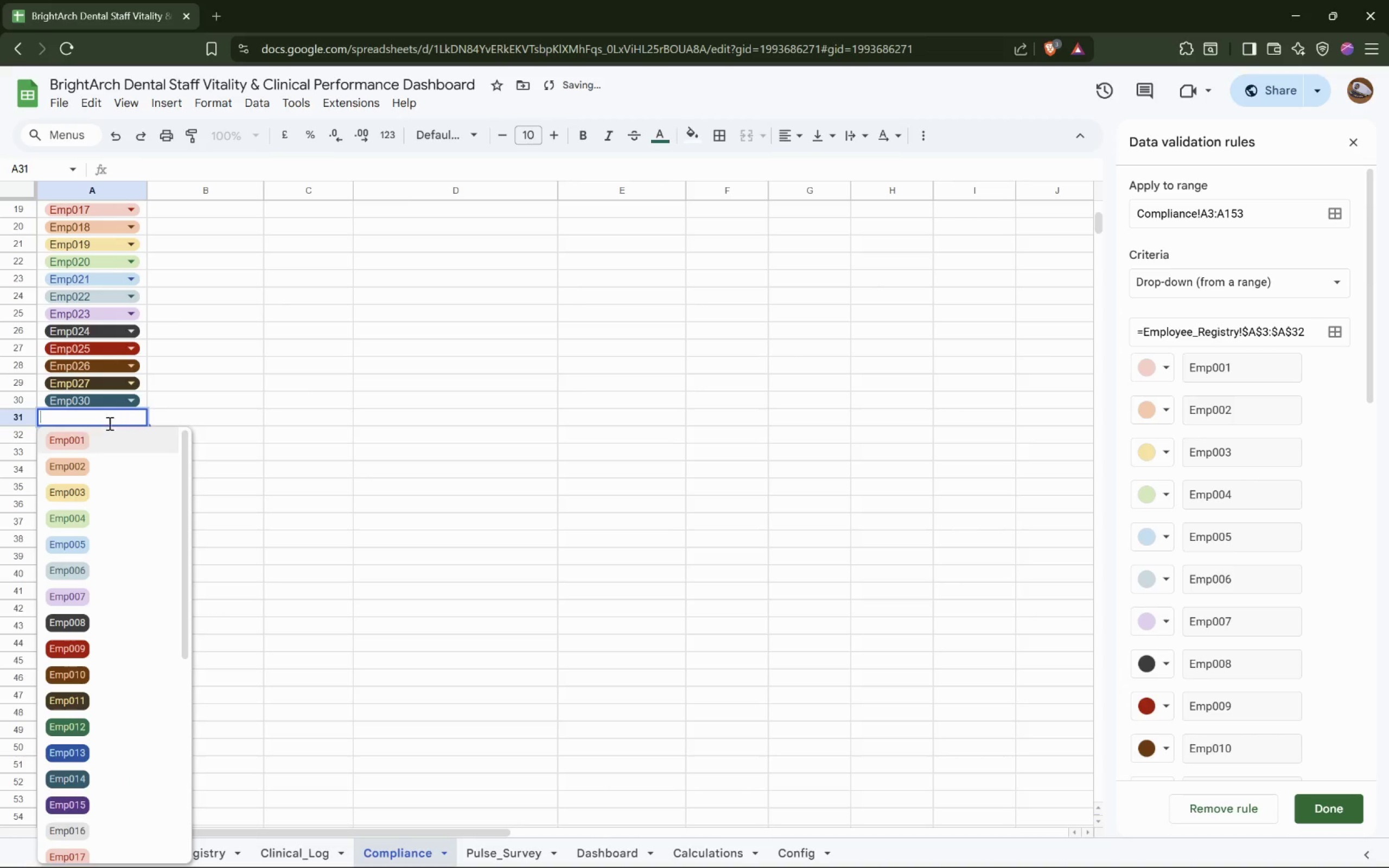 
scroll: coordinate [56, 561], scroll_direction: down, amount: 17.0
 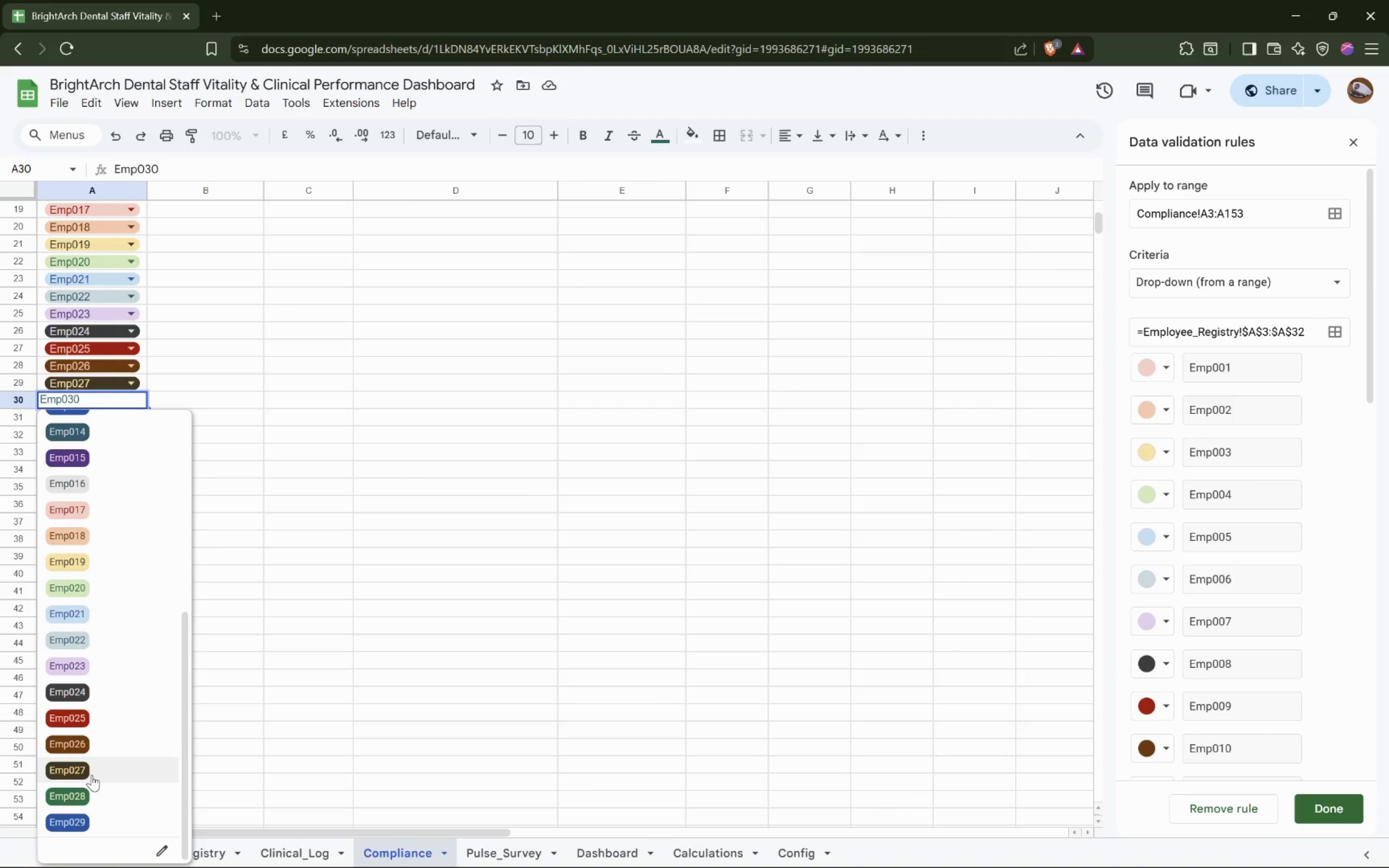 
left_click([82, 790])
 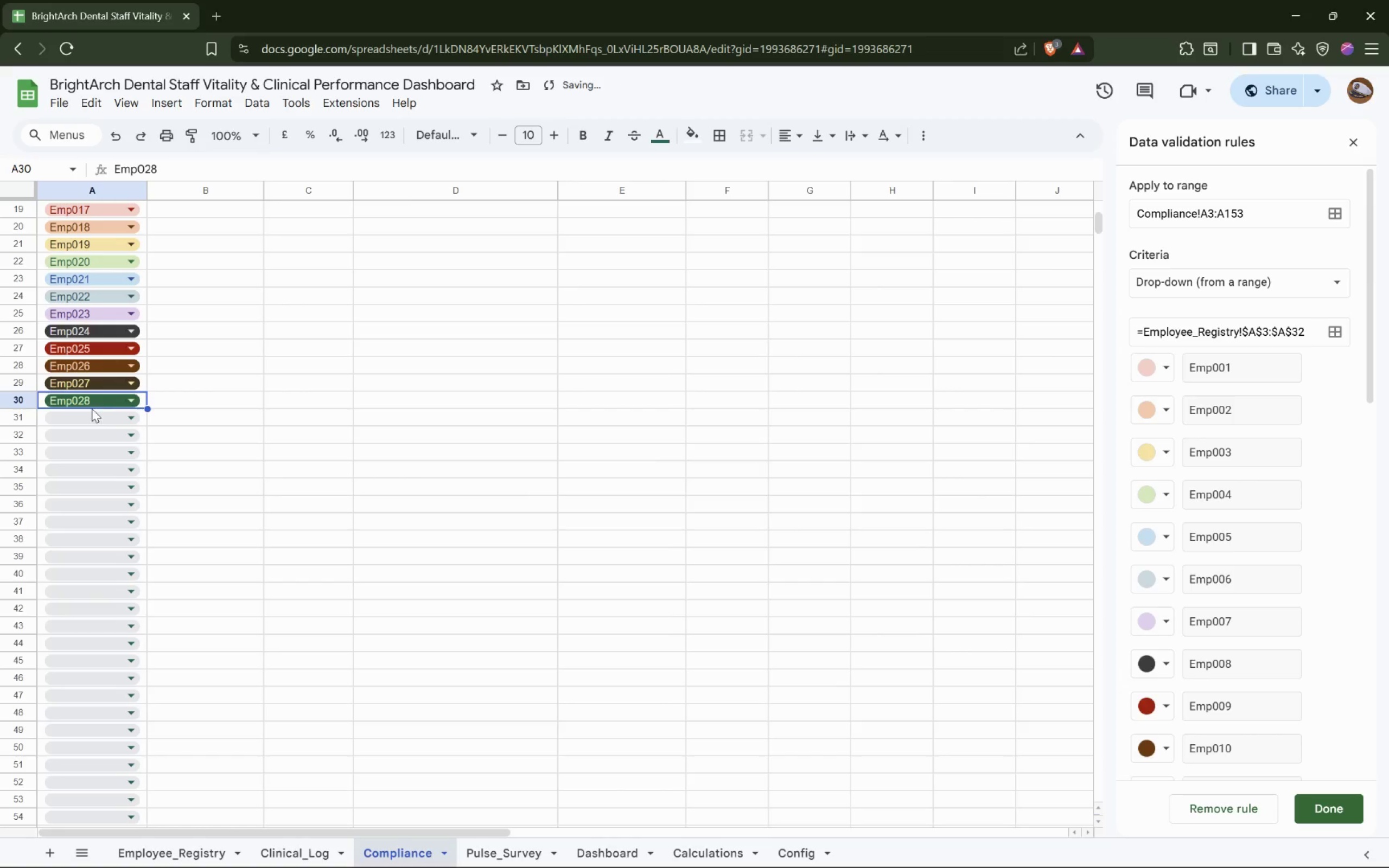 
left_click([92, 418])
 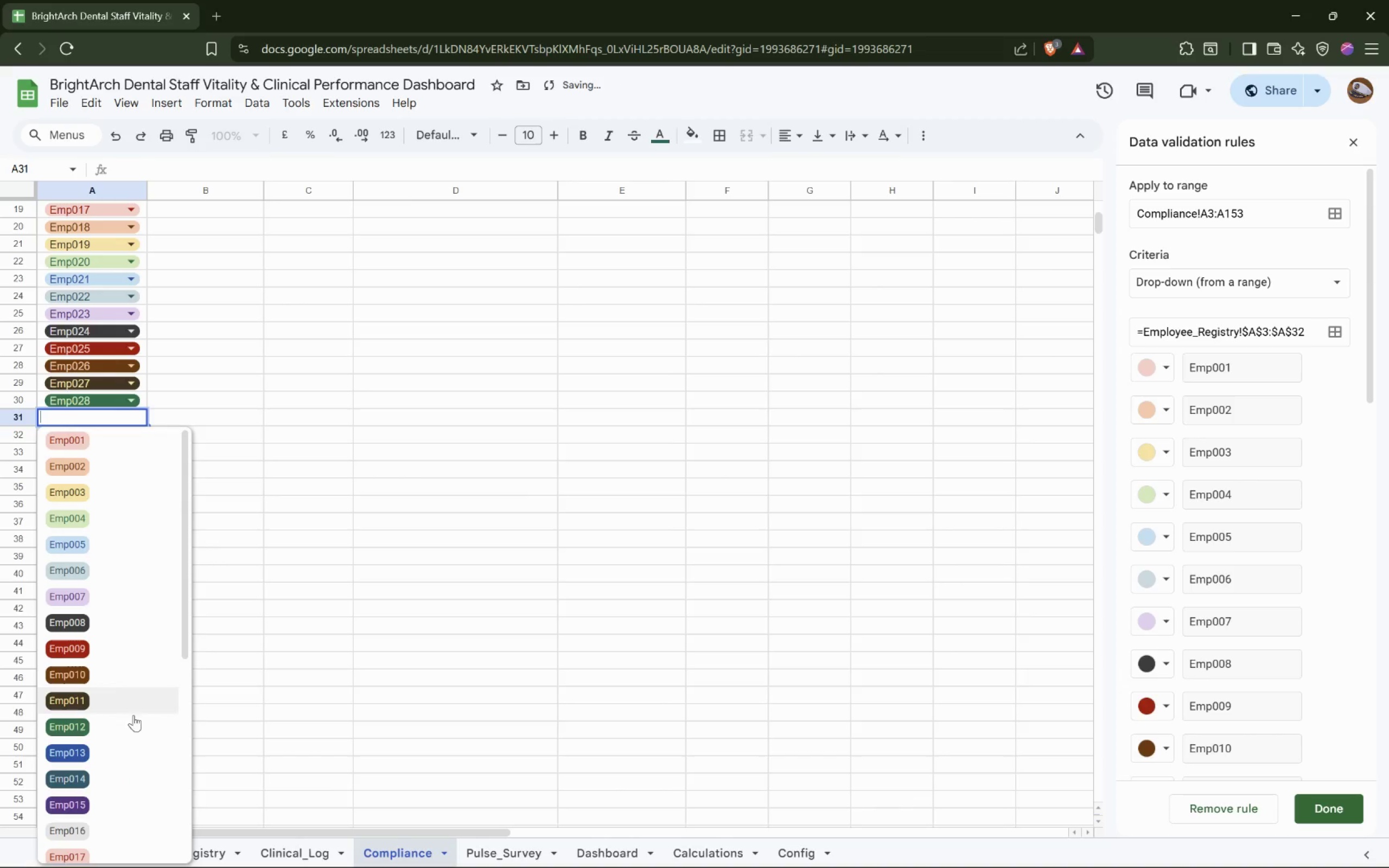 
scroll: coordinate [123, 716], scroll_direction: down, amount: 9.0
 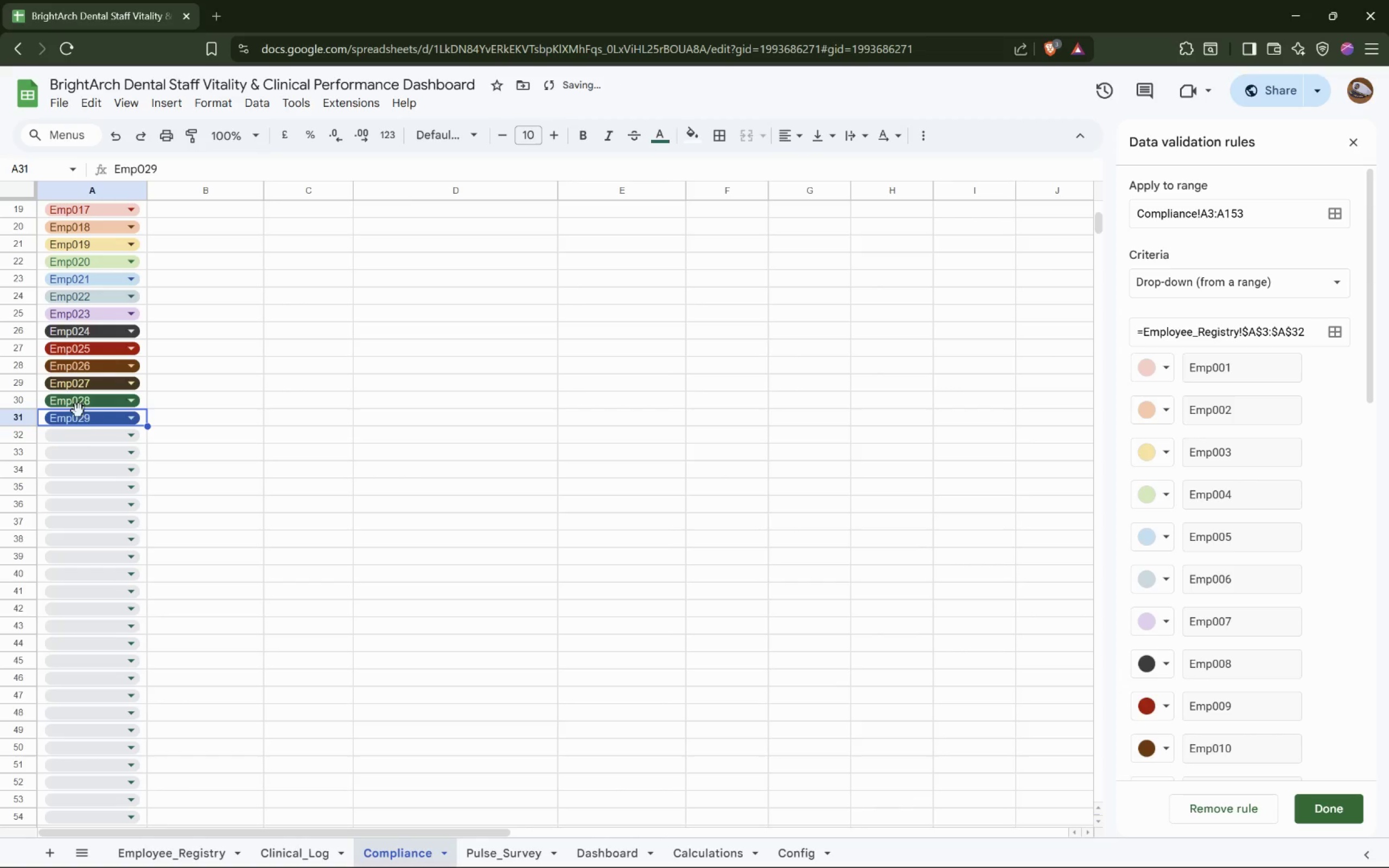 
left_click([93, 433])
 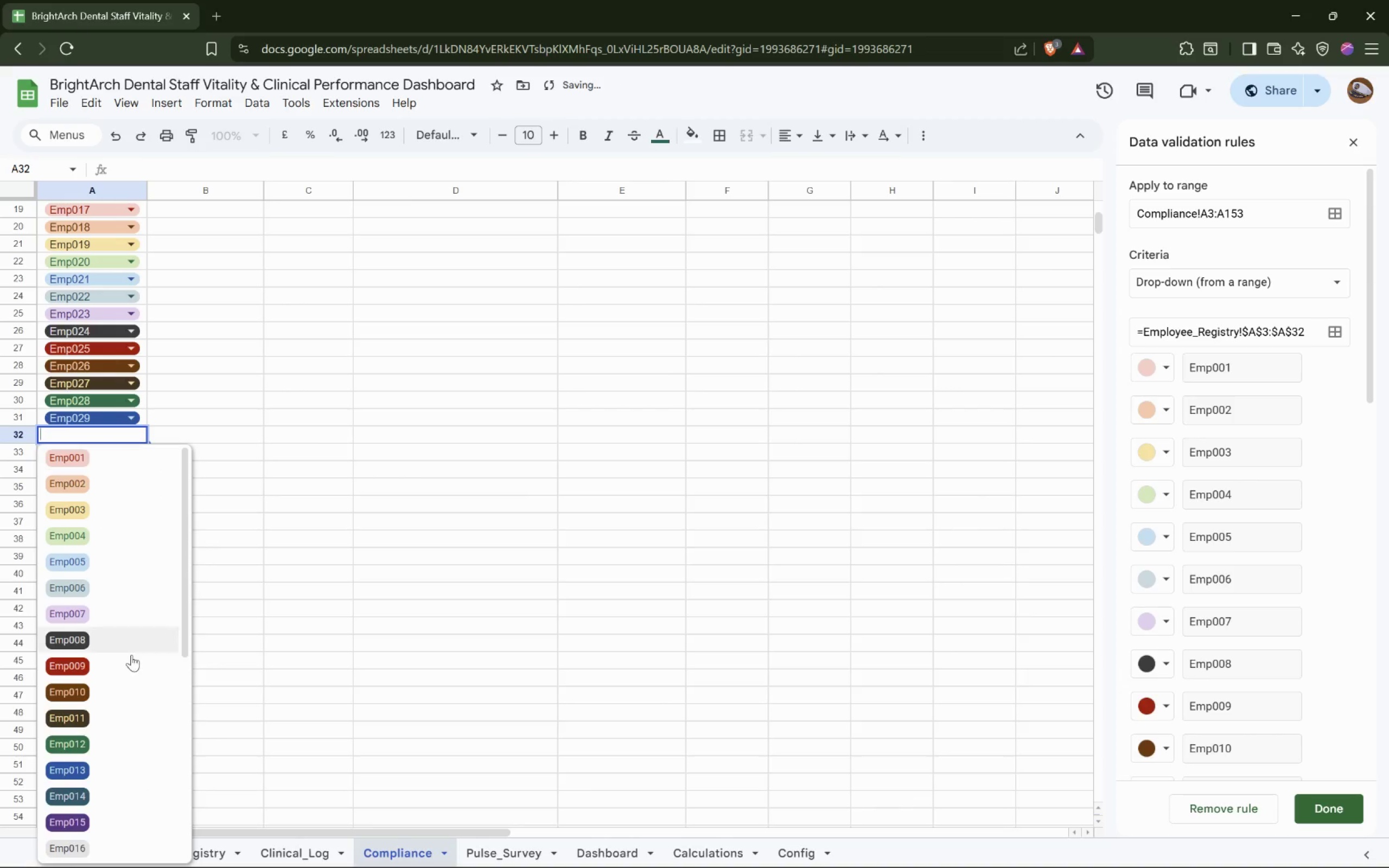 
scroll: coordinate [126, 671], scroll_direction: down, amount: 9.0
 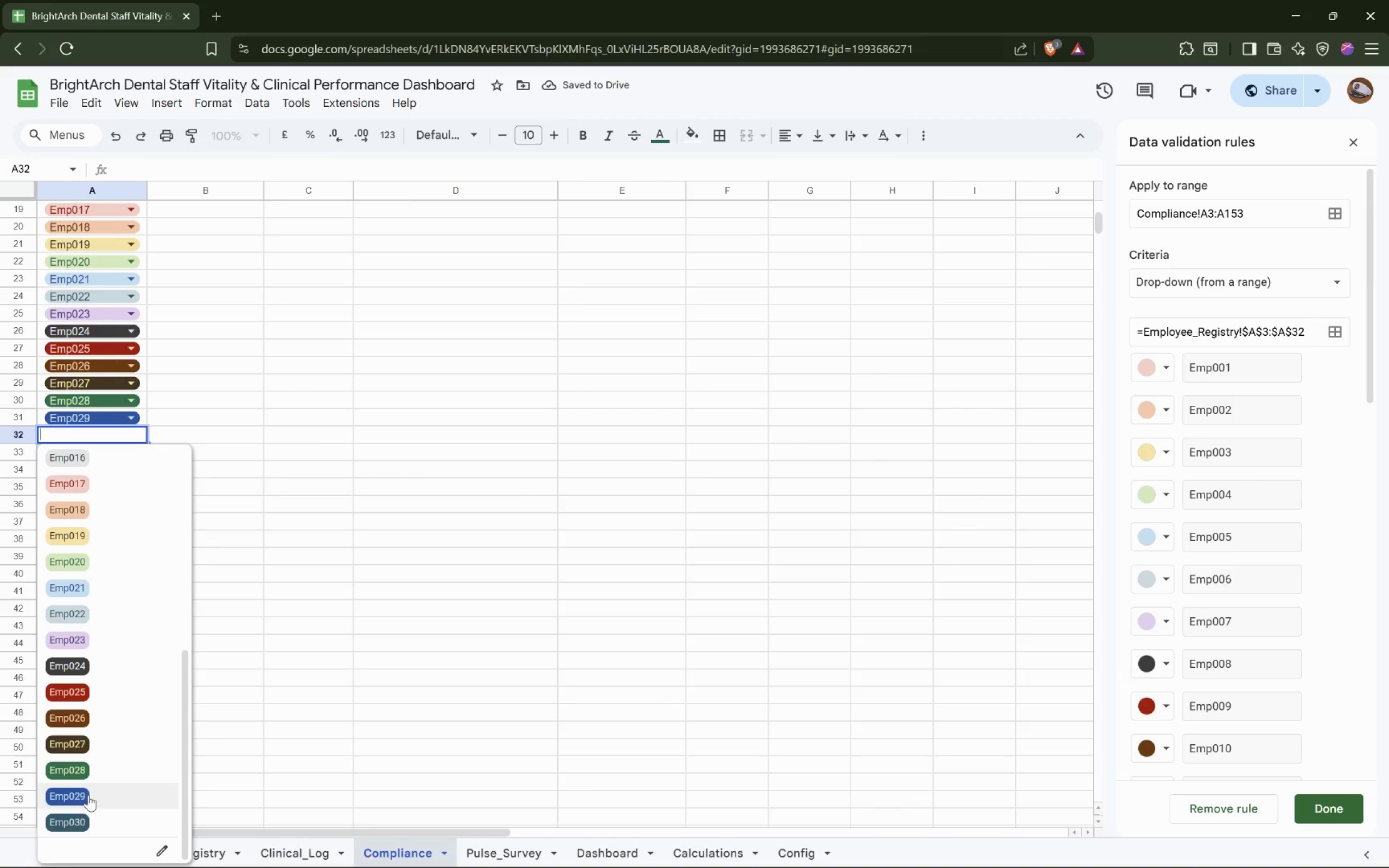 
left_click([90, 812])
 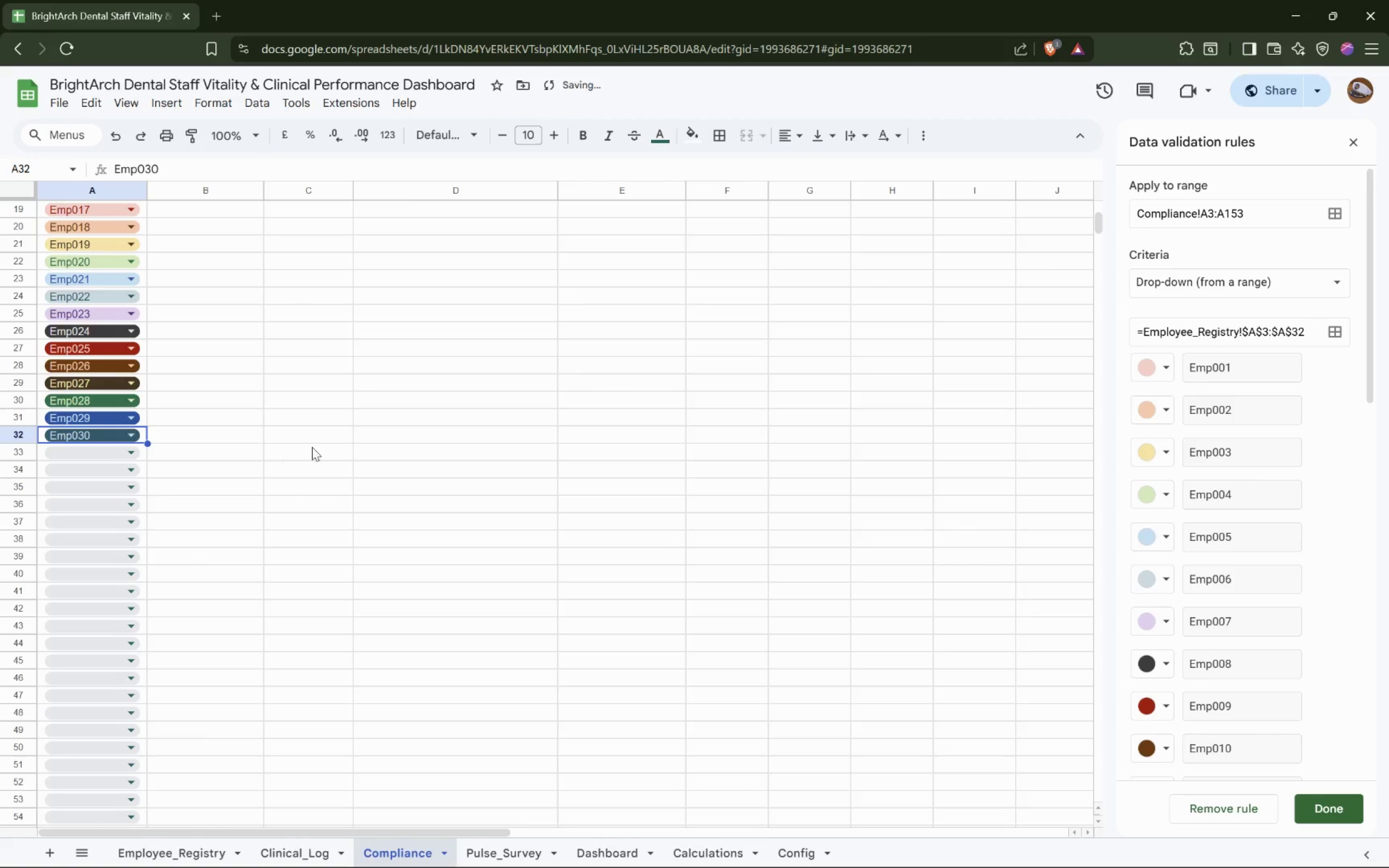 
scroll: coordinate [146, 657], scroll_direction: down, amount: 22.0
 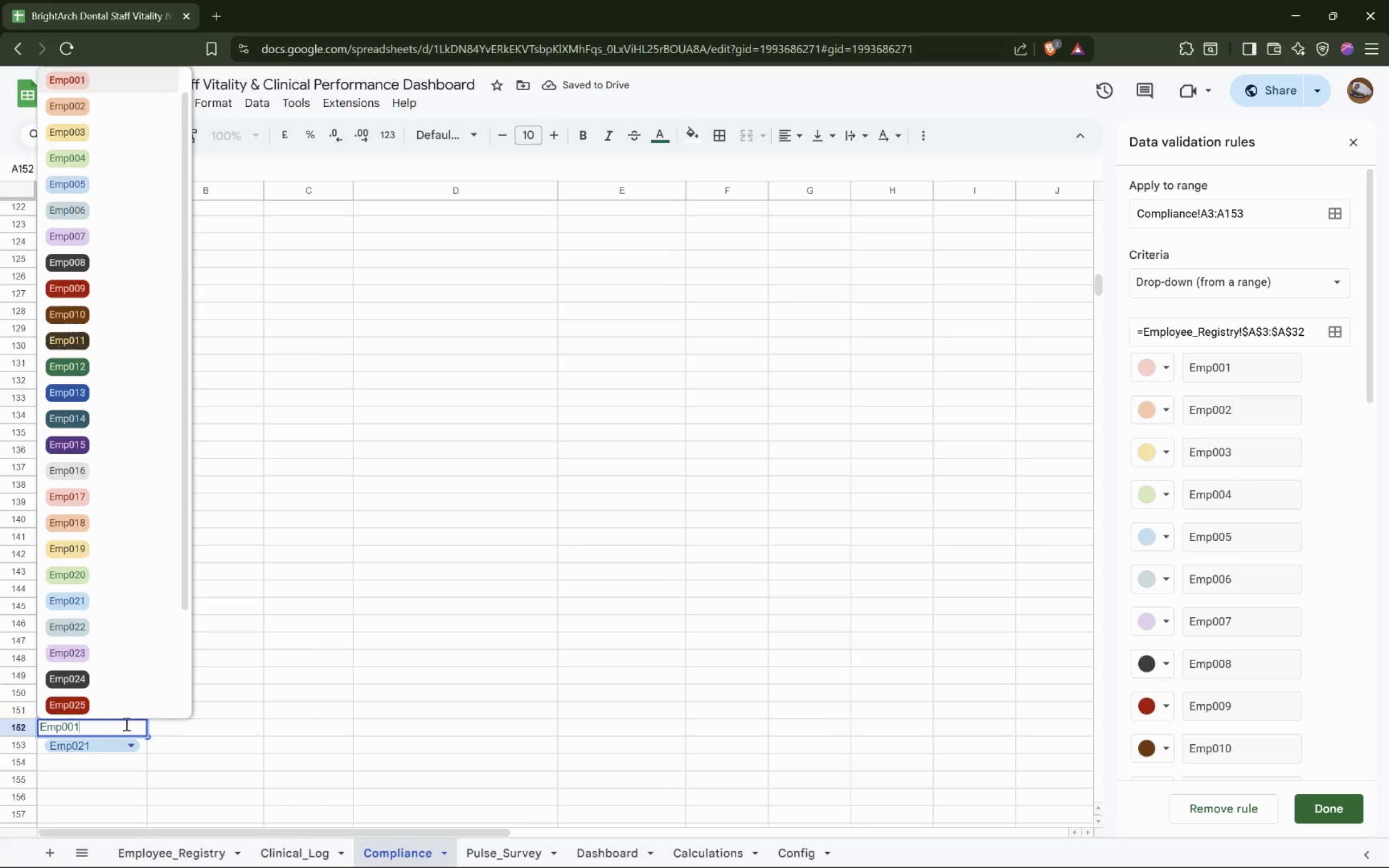 
scroll: coordinate [109, 487], scroll_direction: up, amount: 20.0
 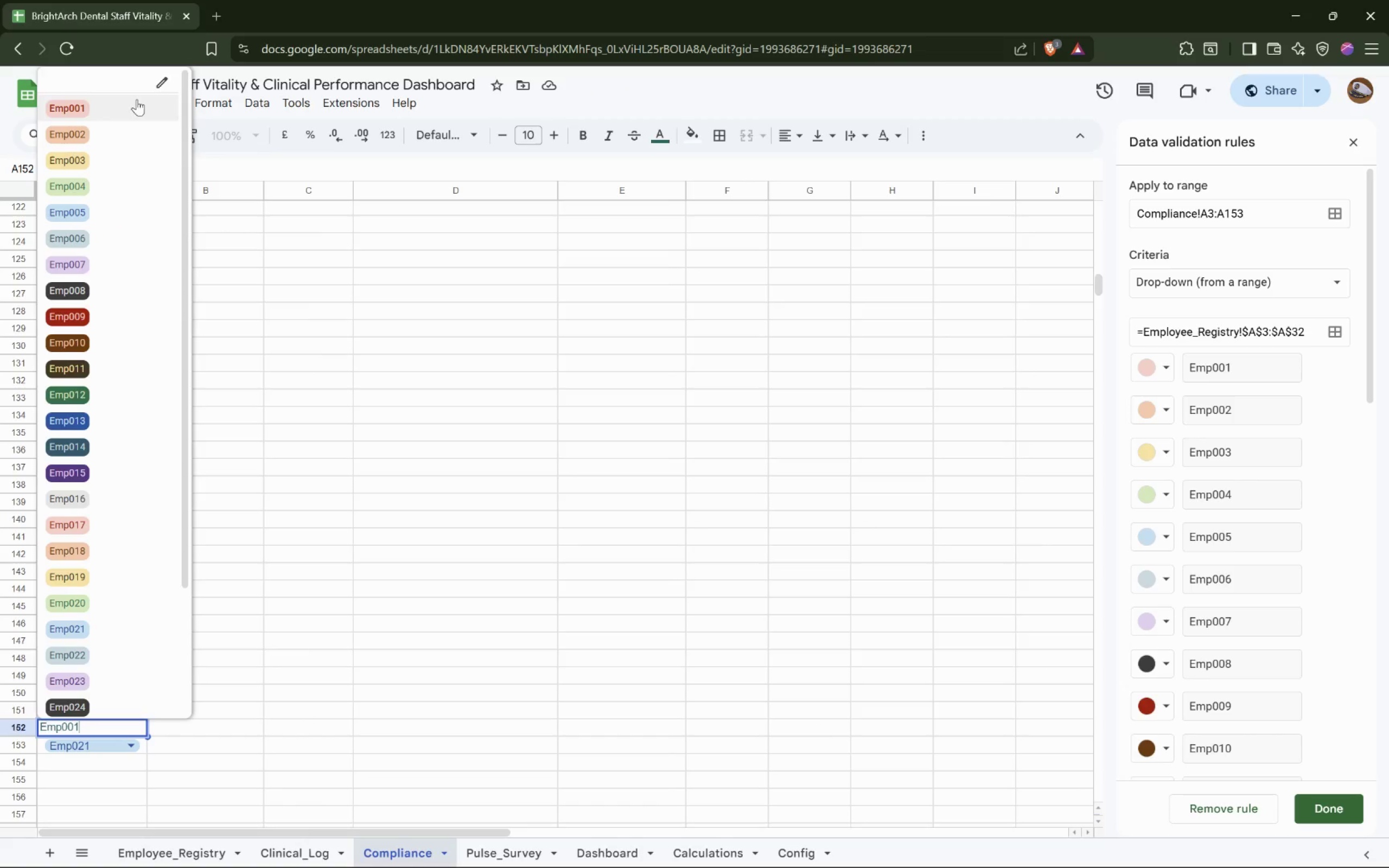 
left_click([133, 82])
 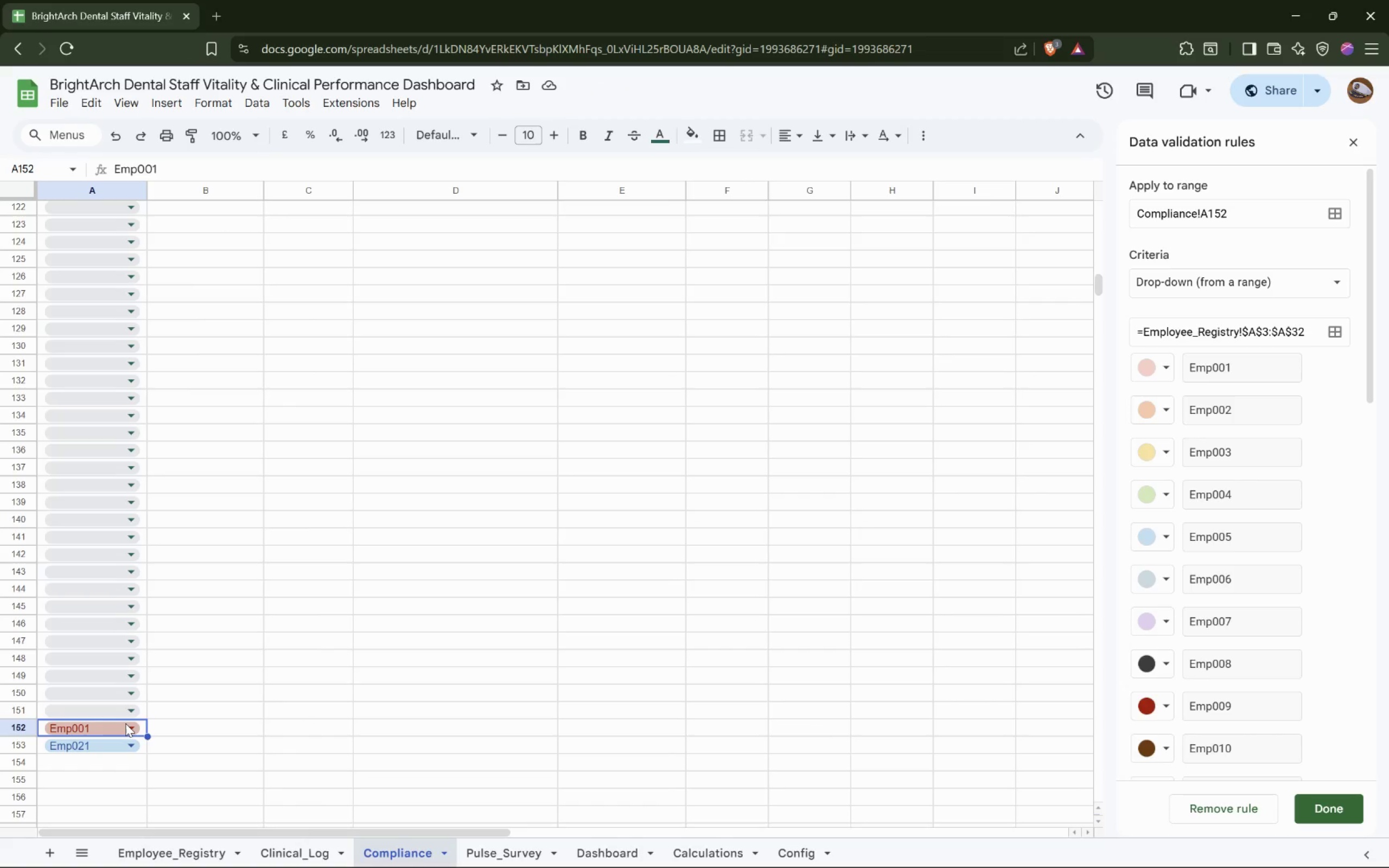 
left_click([123, 727])
 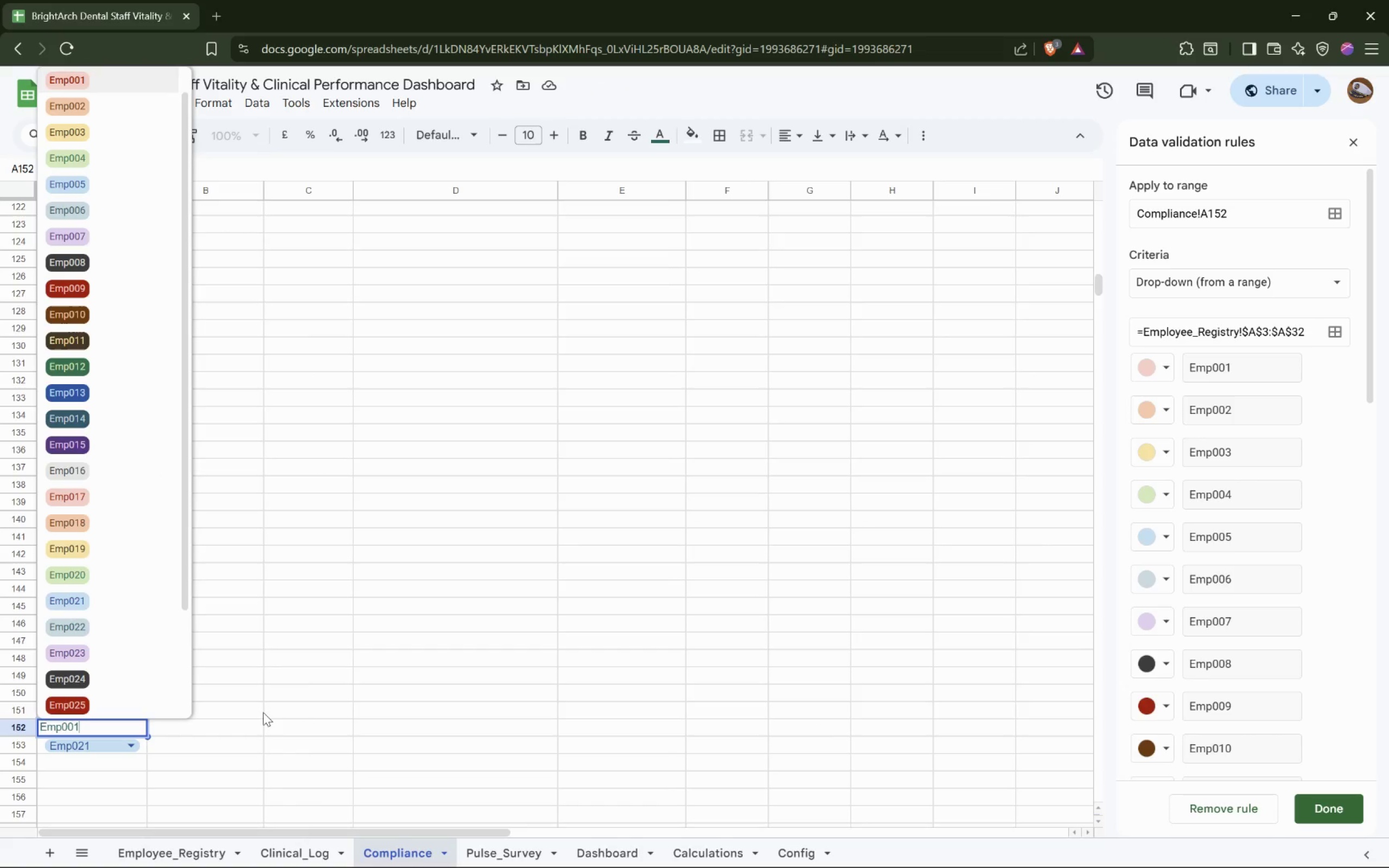 
hold_key(key=Backspace, duration=0.8)
 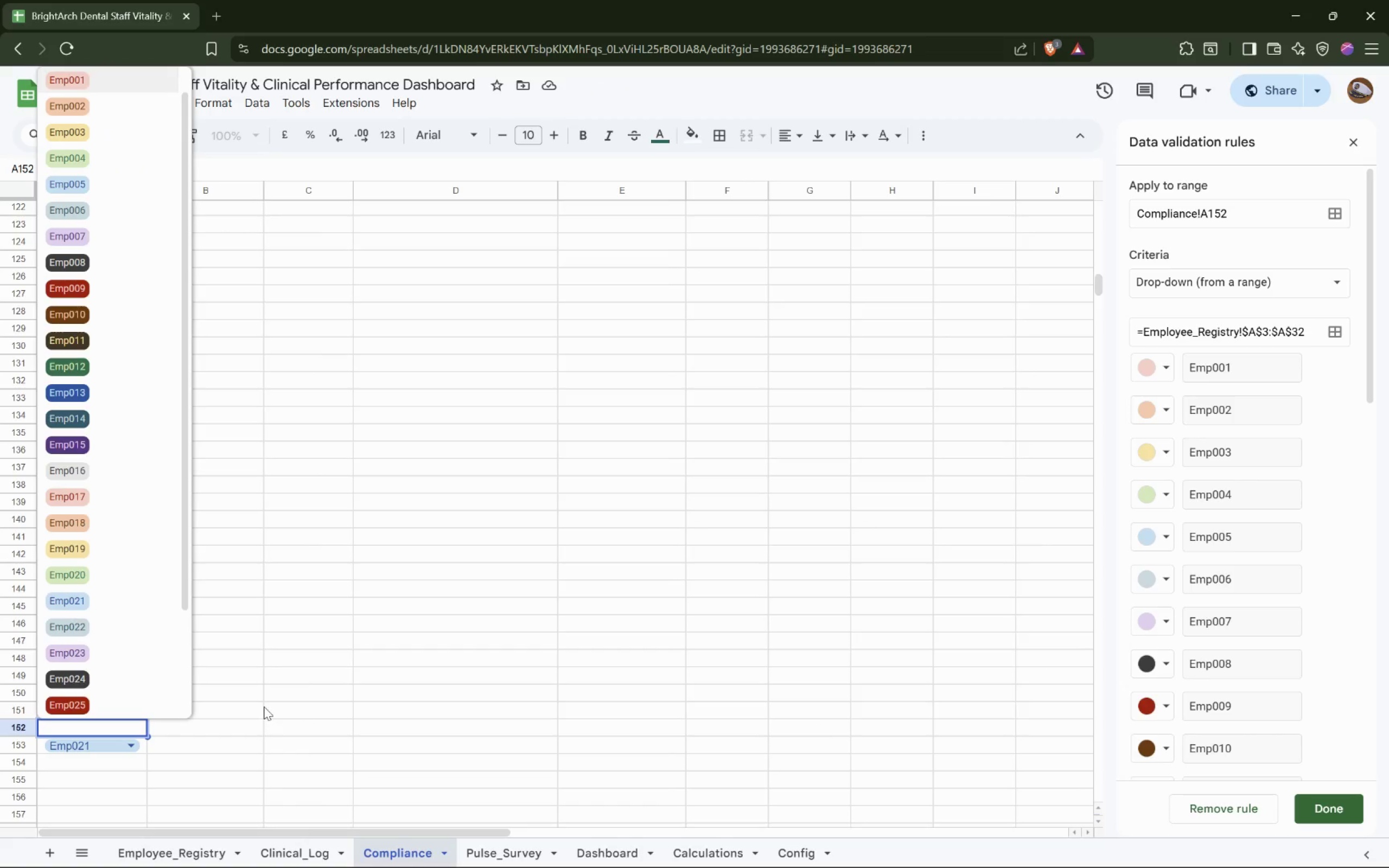 
left_click([271, 693])
 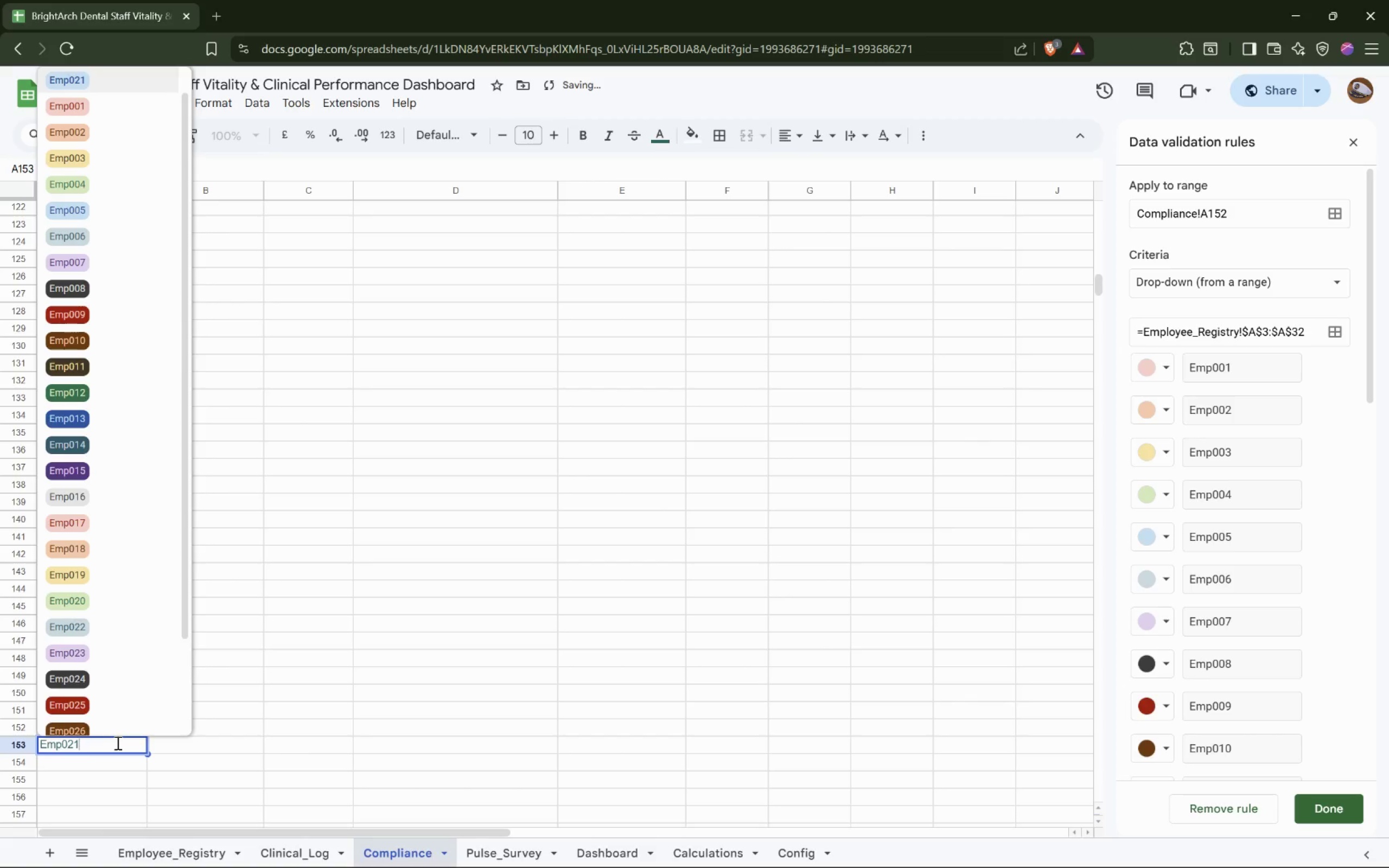 
hold_key(key=Backspace, duration=0.79)
 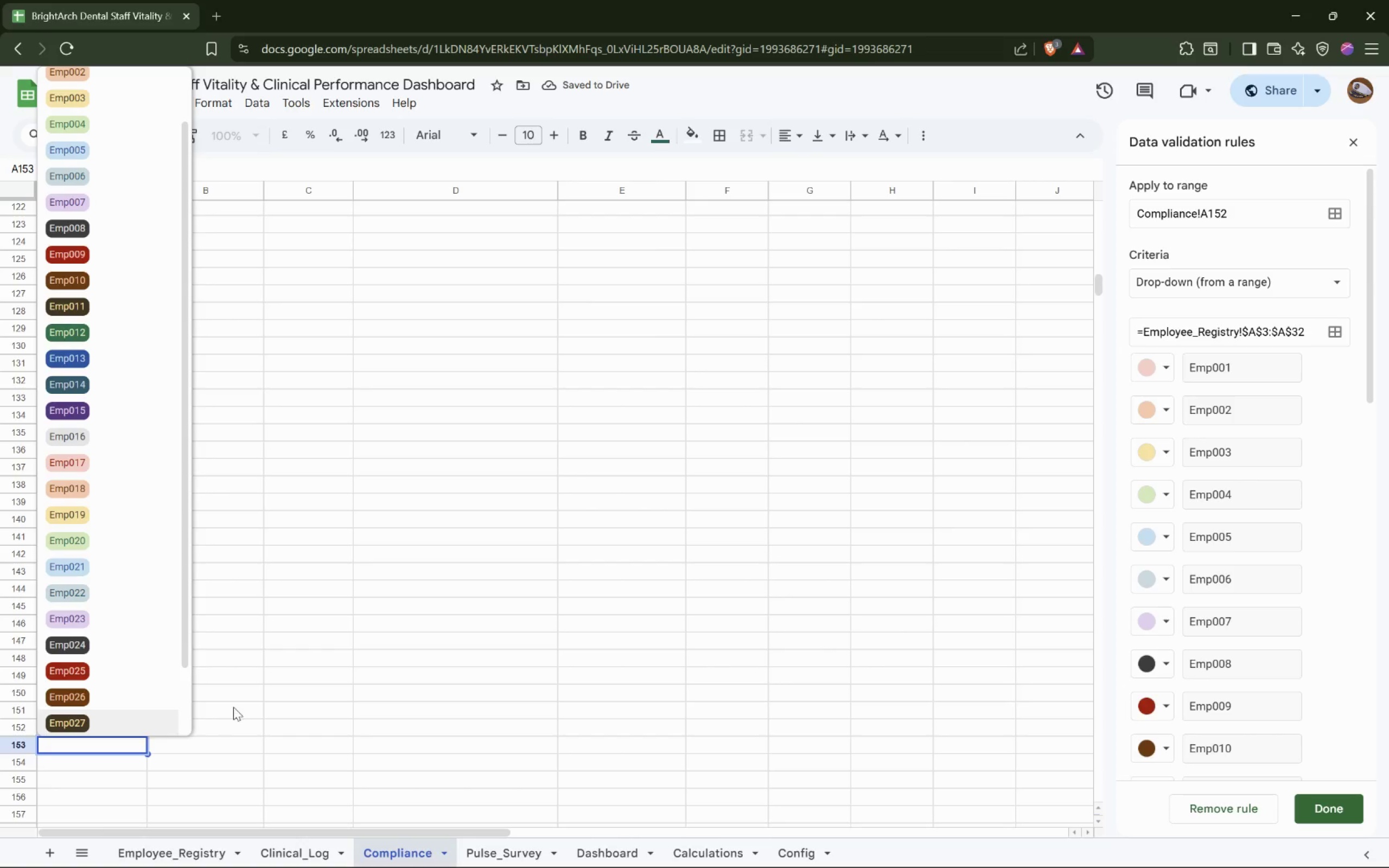 
left_click([225, 721])
 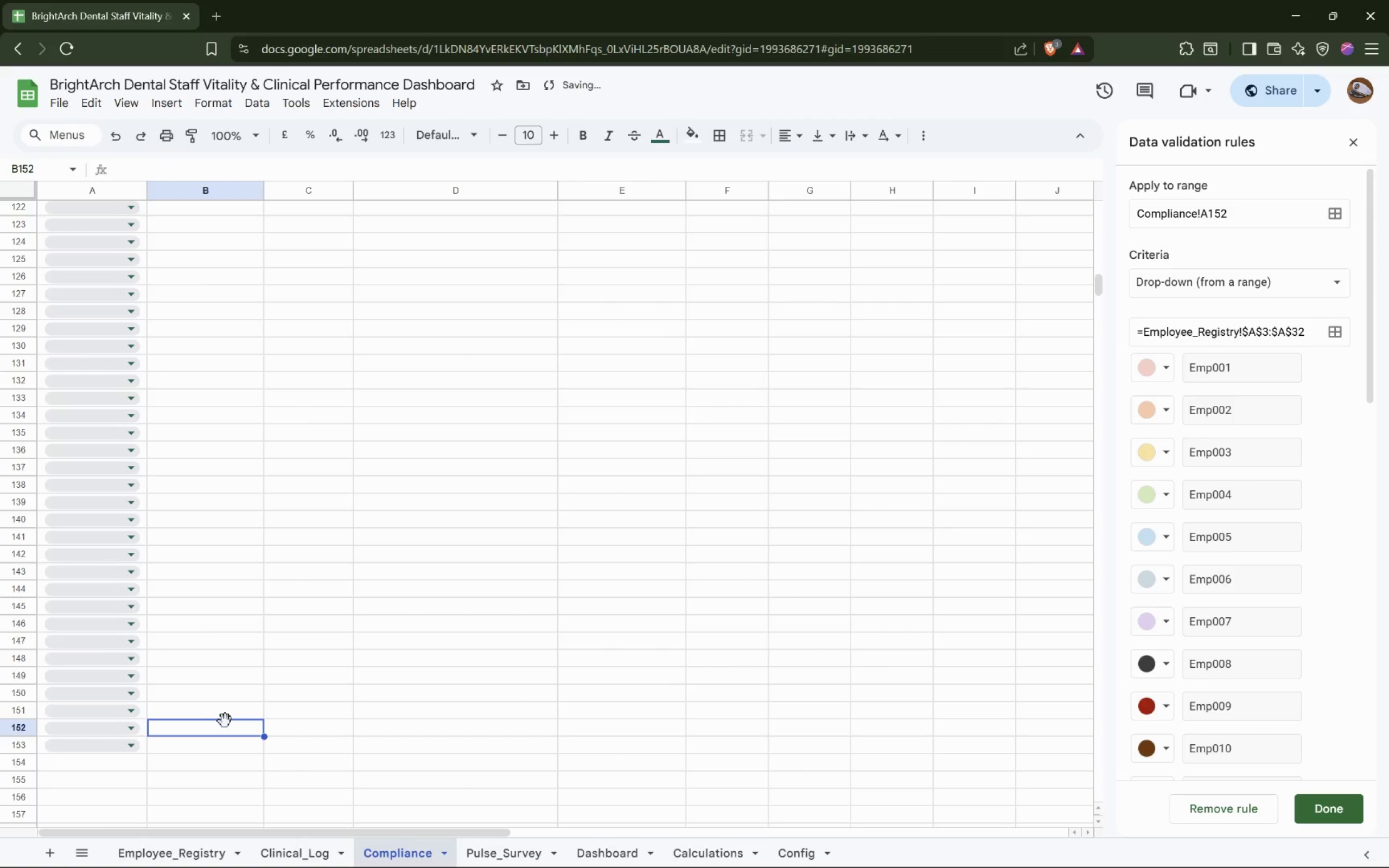 
scroll: coordinate [222, 716], scroll_direction: up, amount: 29.0
 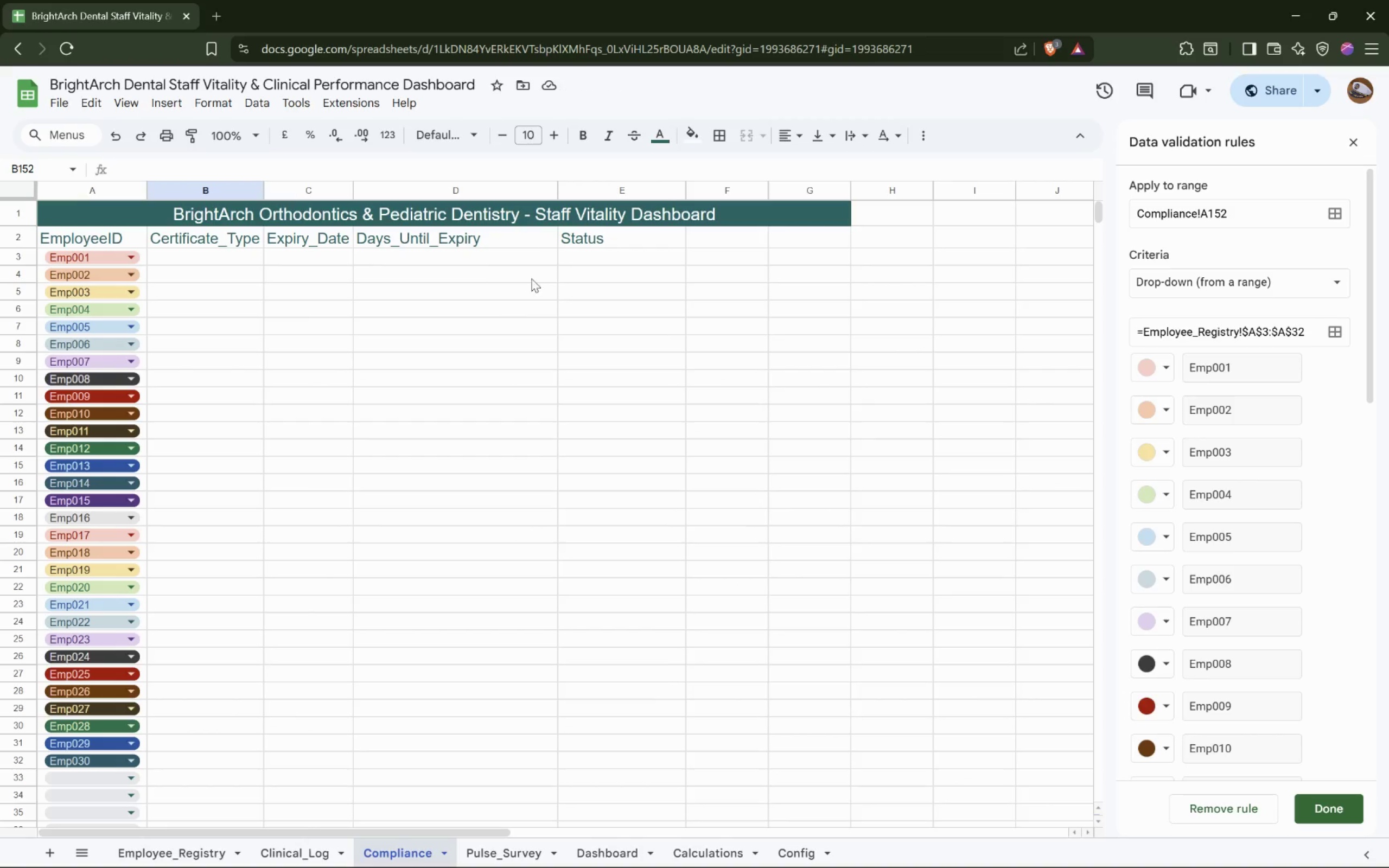 
left_click_drag(start_coordinate=[558, 191], to_coordinate=[514, 169])
 